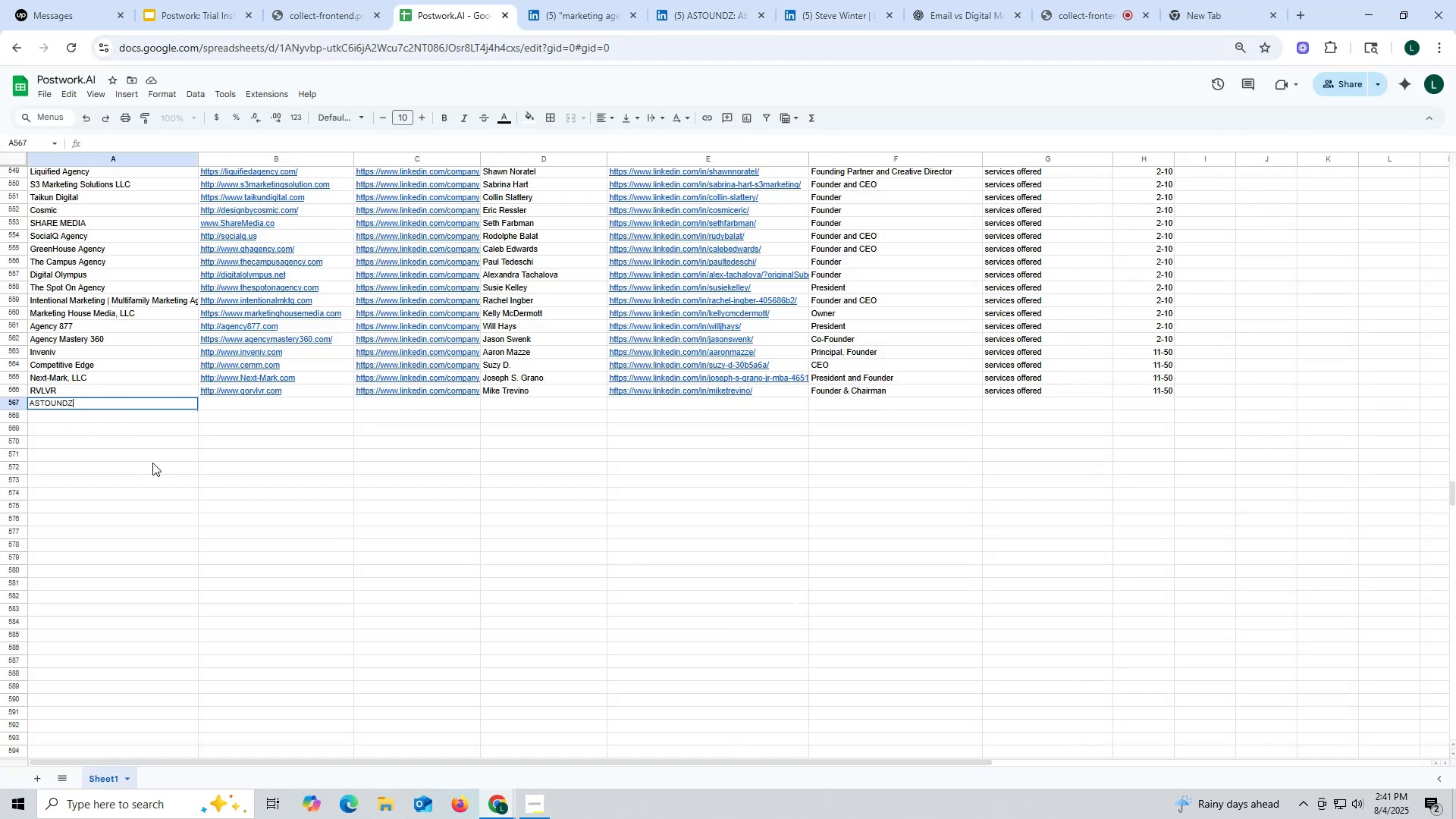 
left_click_drag(start_coordinate=[152, 463], to_coordinate=[154, 466])
 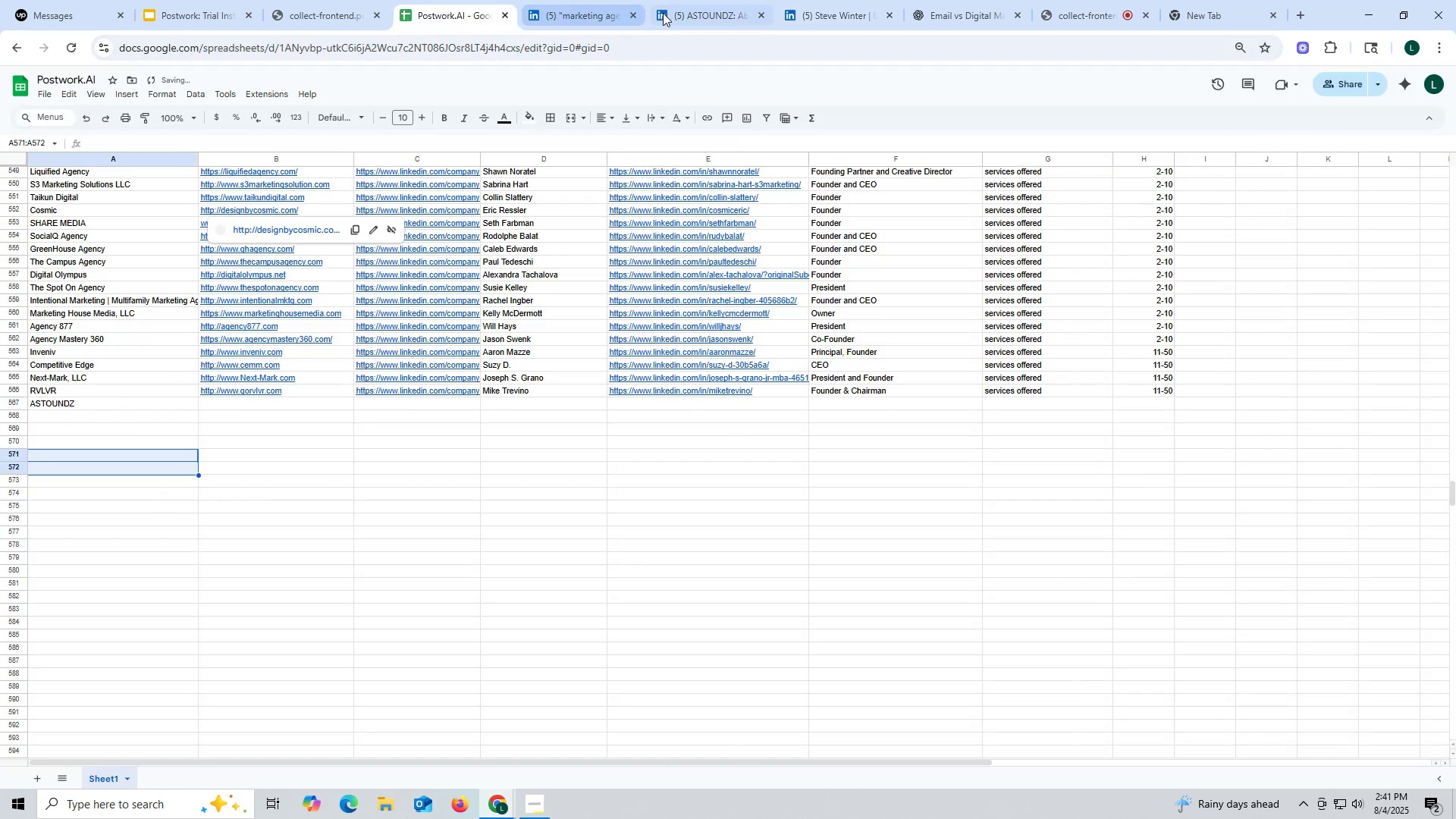 
left_click([708, 13])
 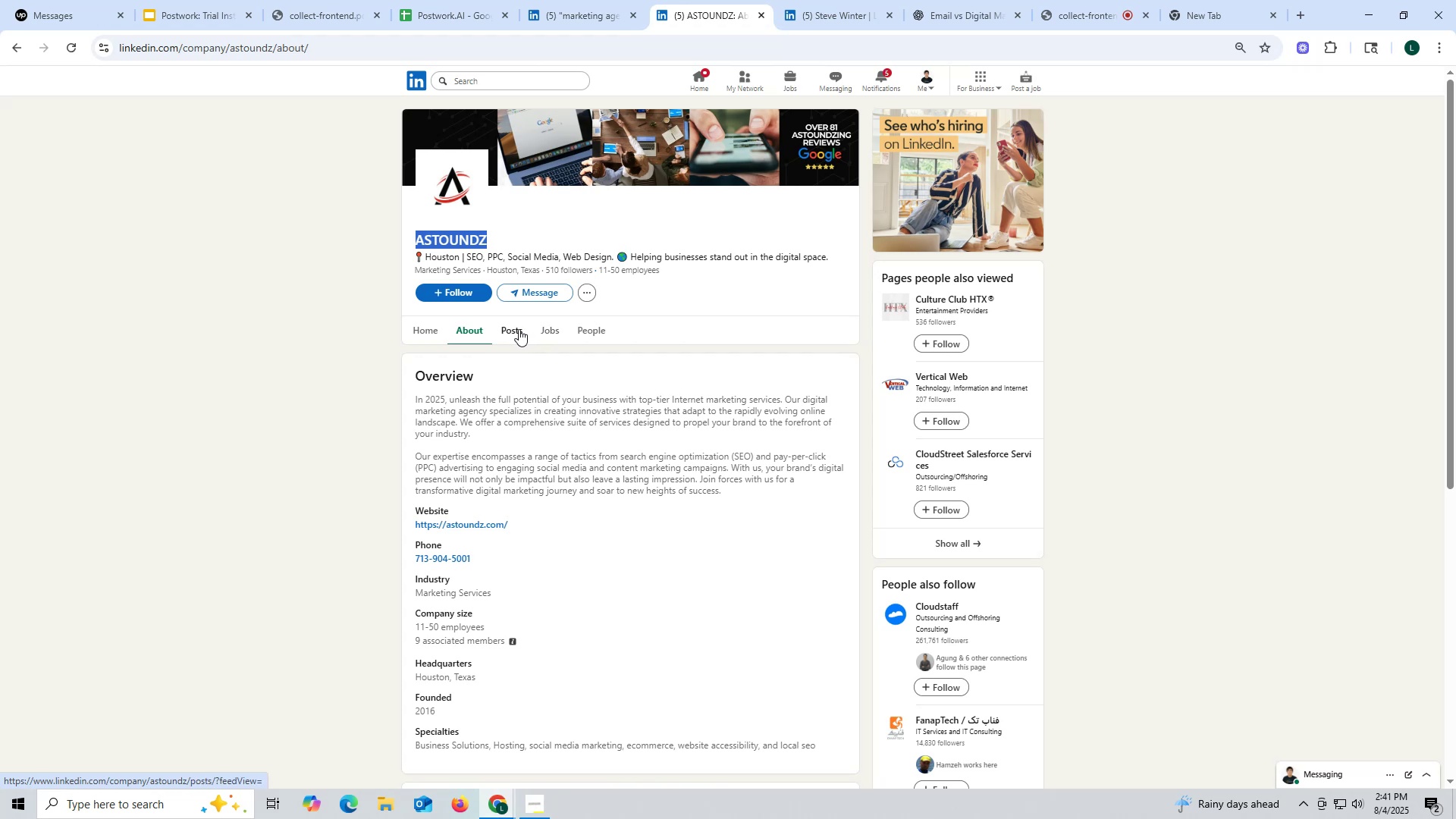 
left_click_drag(start_coordinate=[410, 526], to_coordinate=[546, 524])
 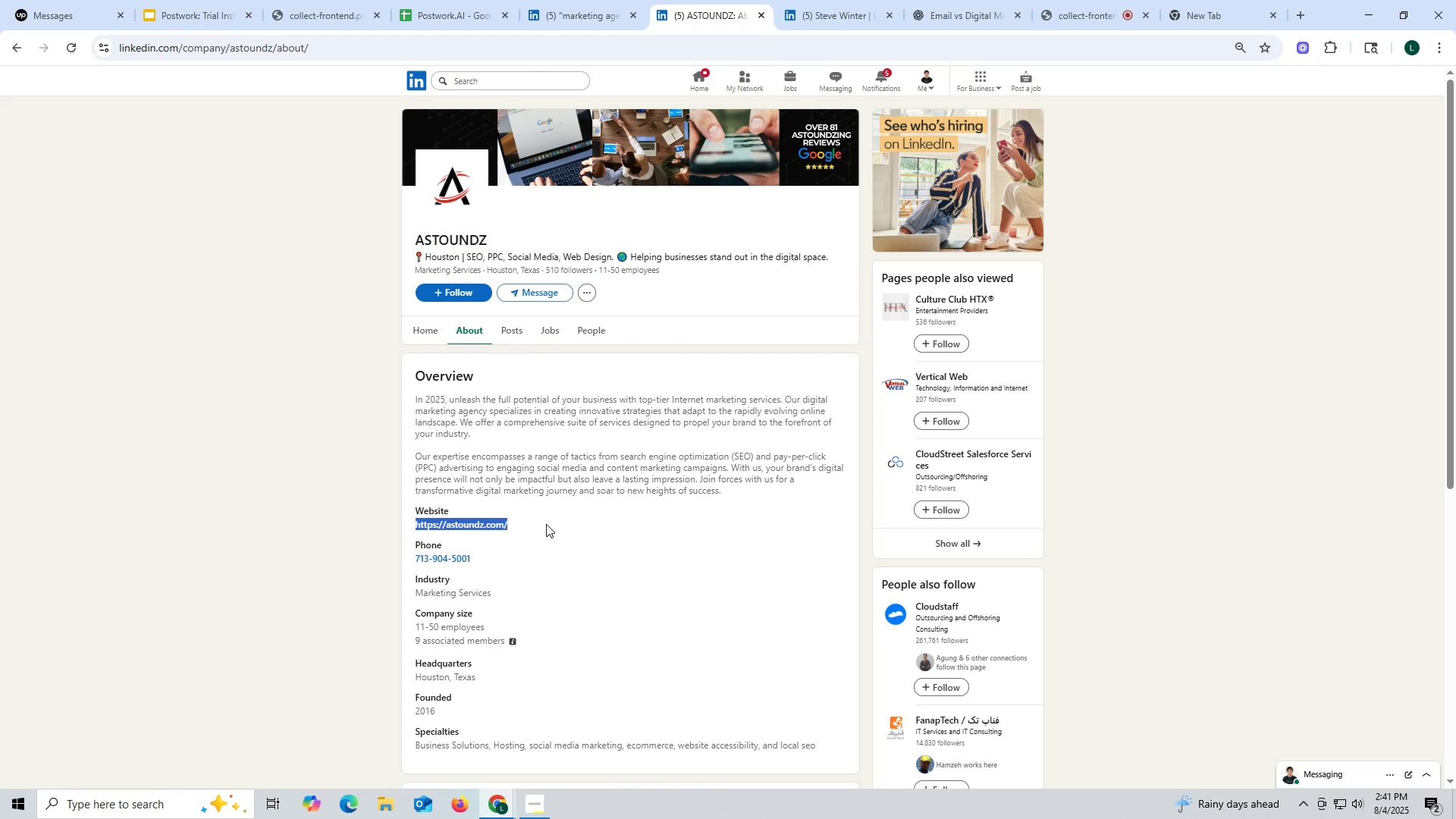 
key(Control+ControlLeft)
 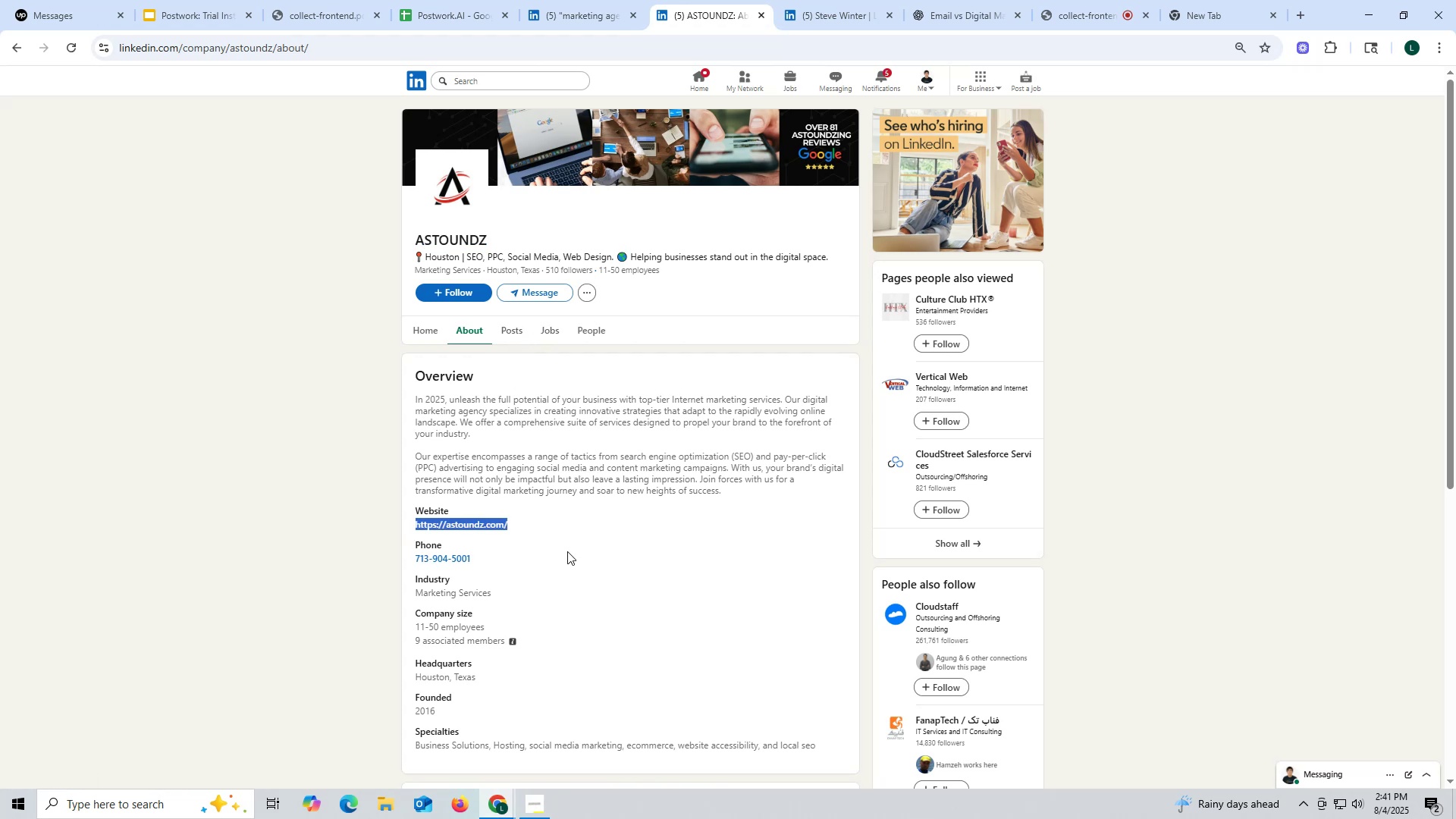 
key(Control+C)
 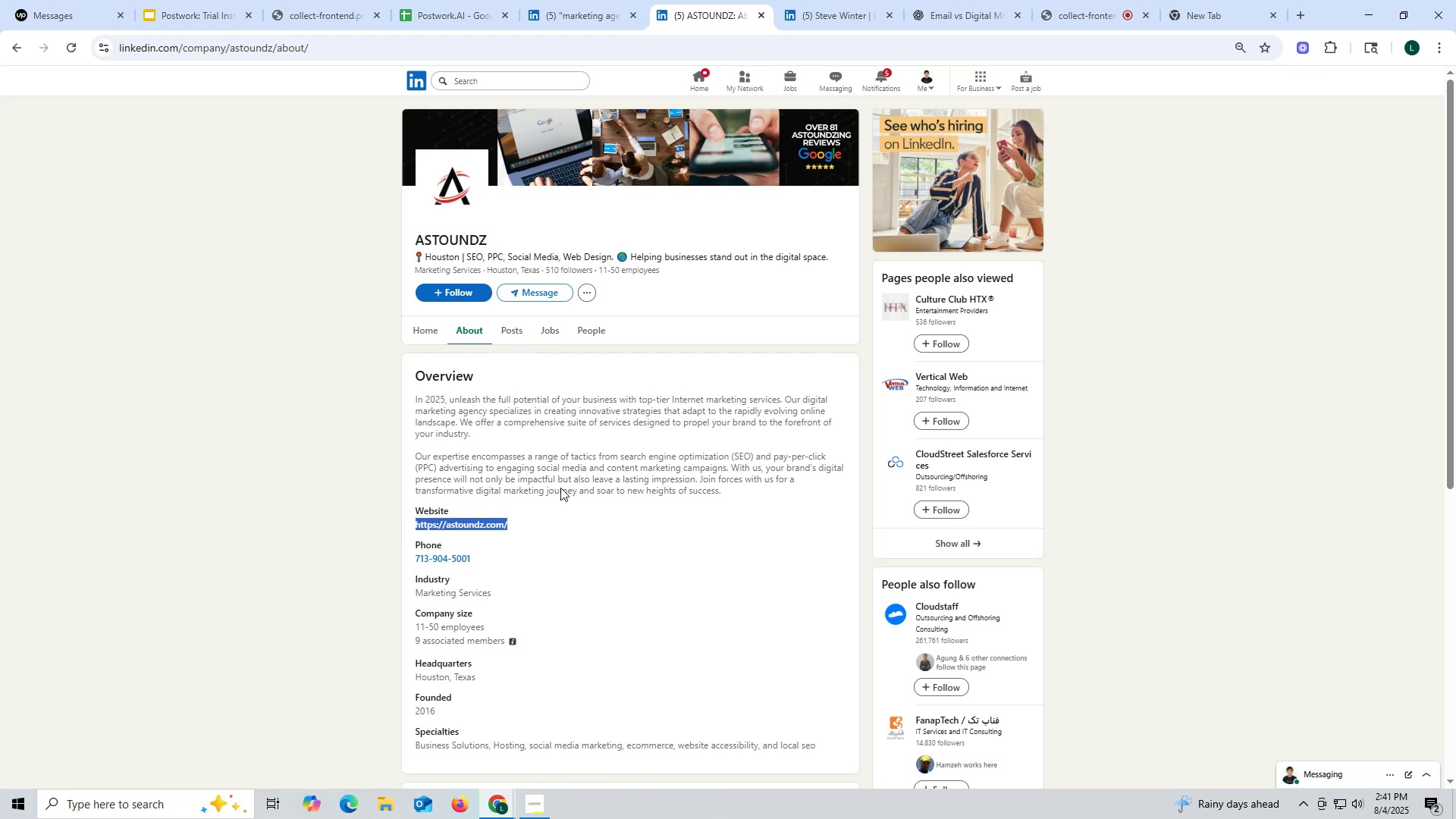 
key(Control+ControlLeft)
 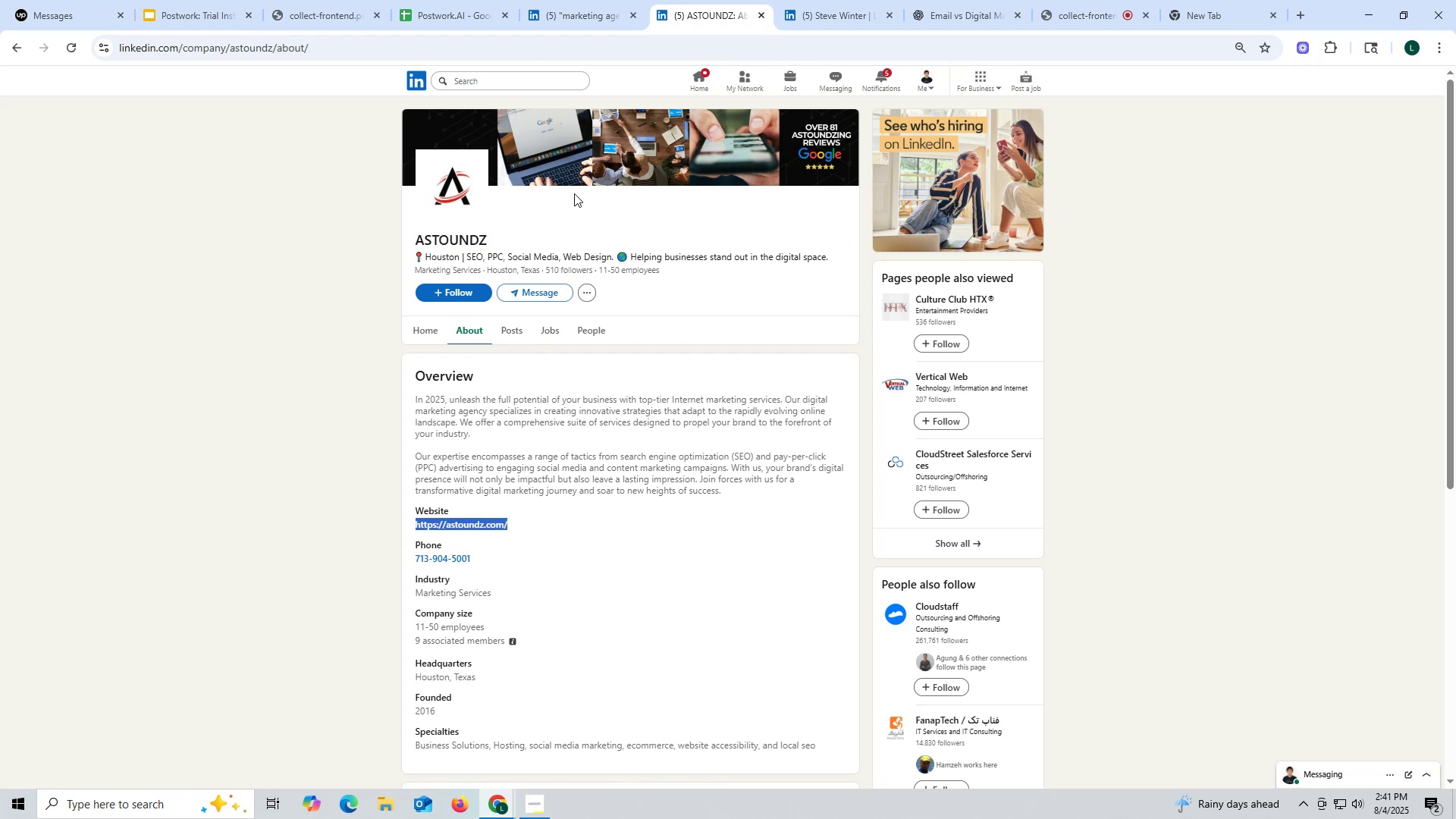 
key(Control+C)
 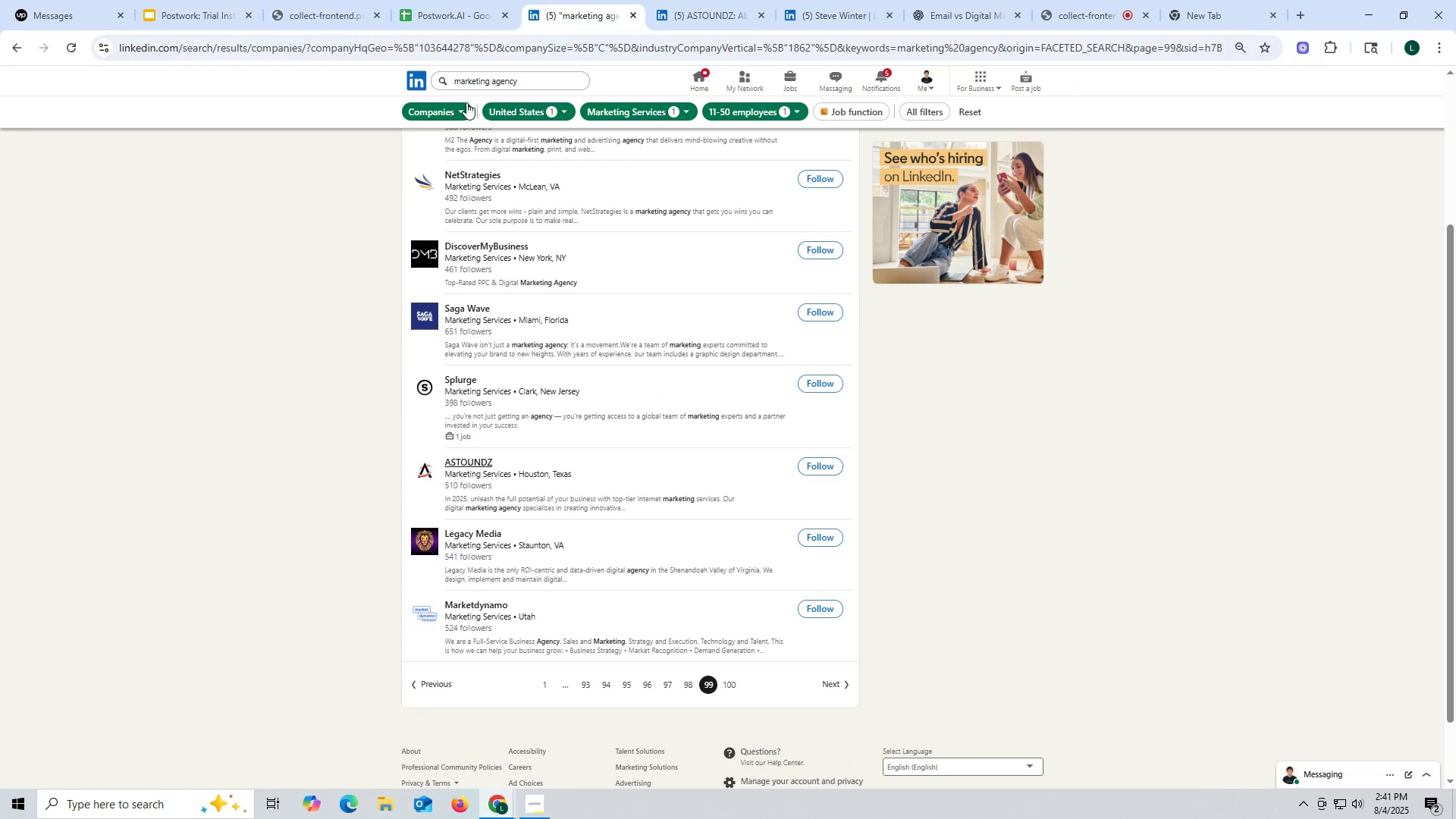 
left_click([466, 15])
 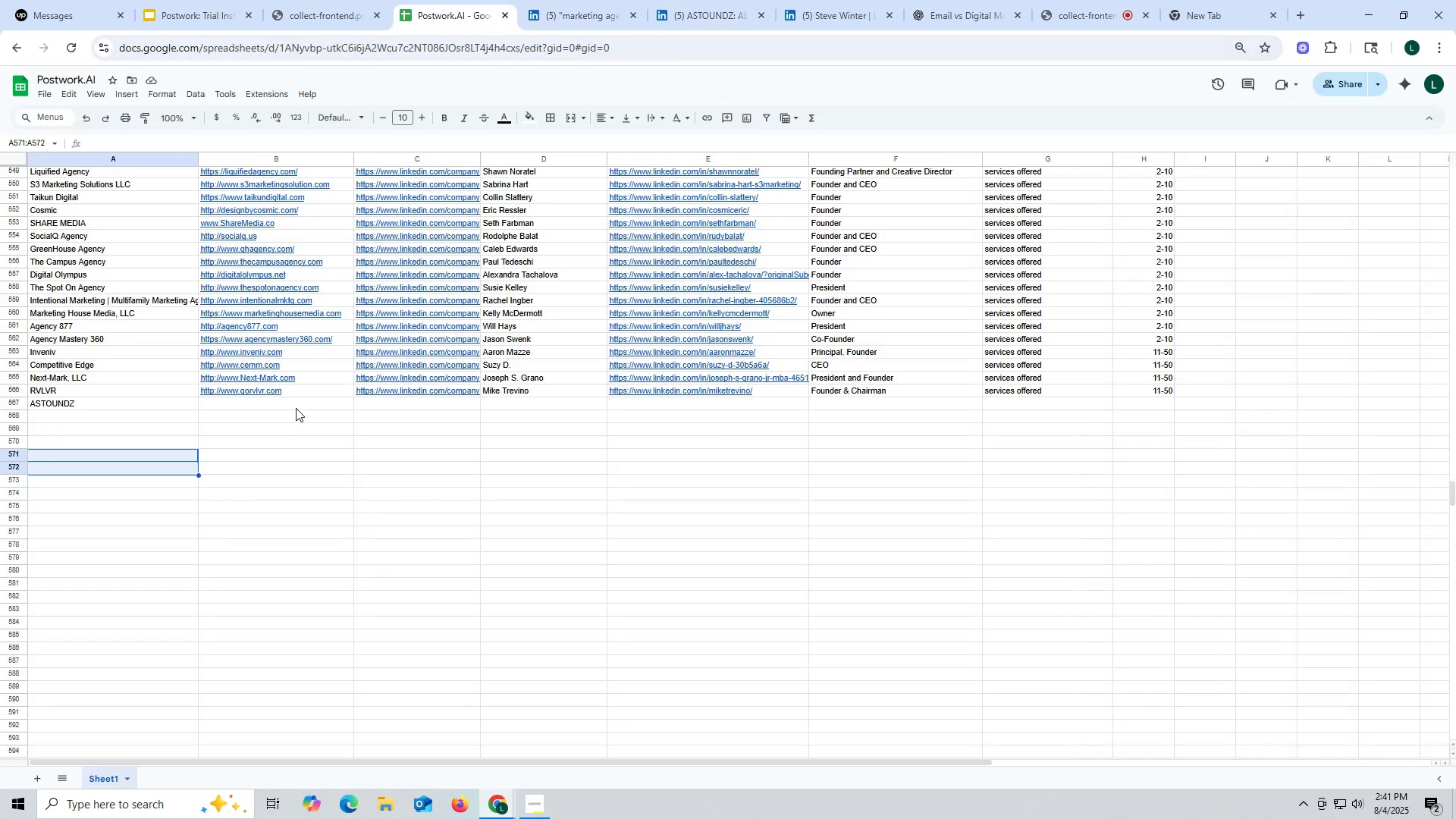 
double_click([296, 408])
 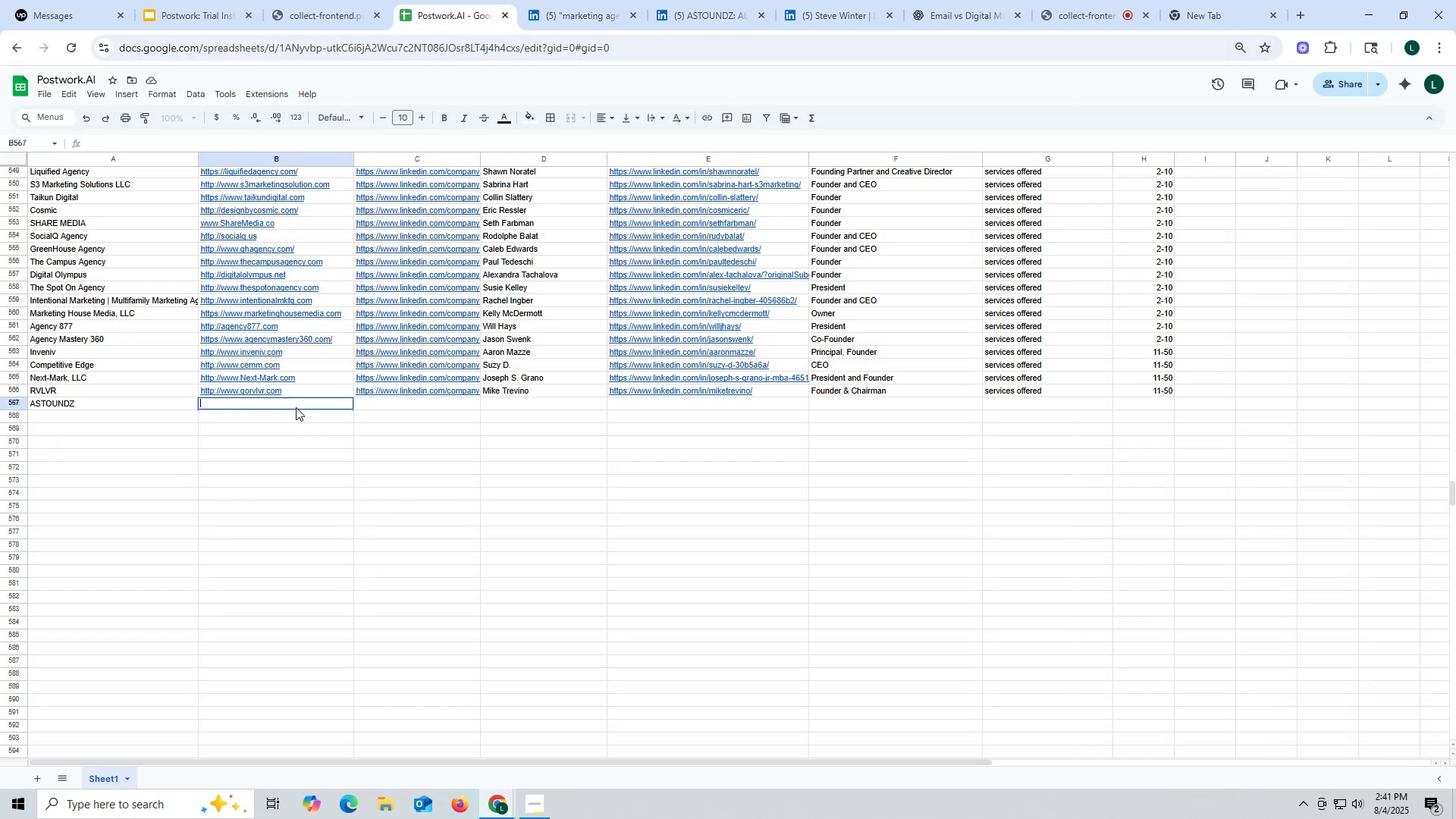 
key(Control+V)
 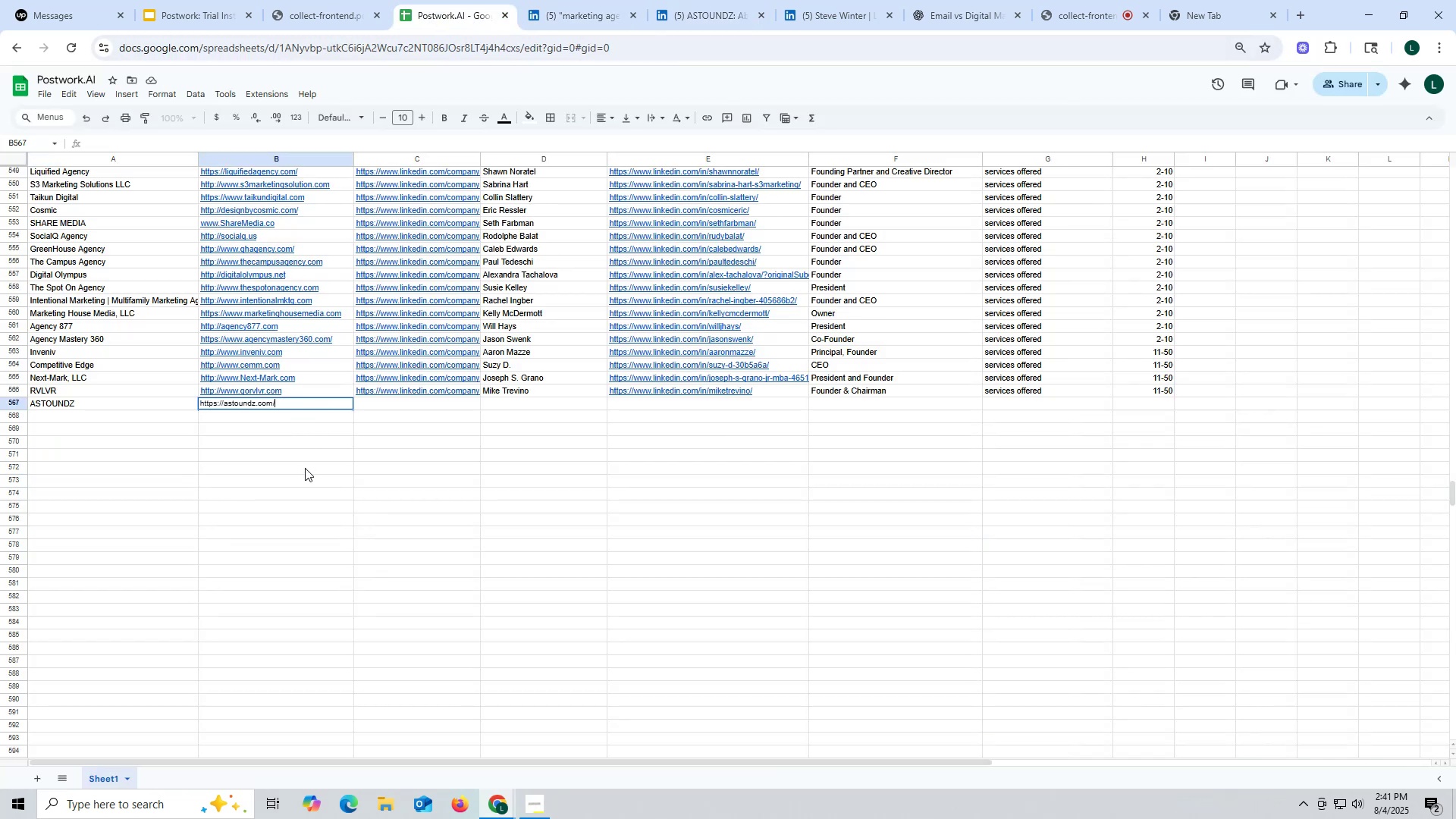 
left_click([305, 468])
 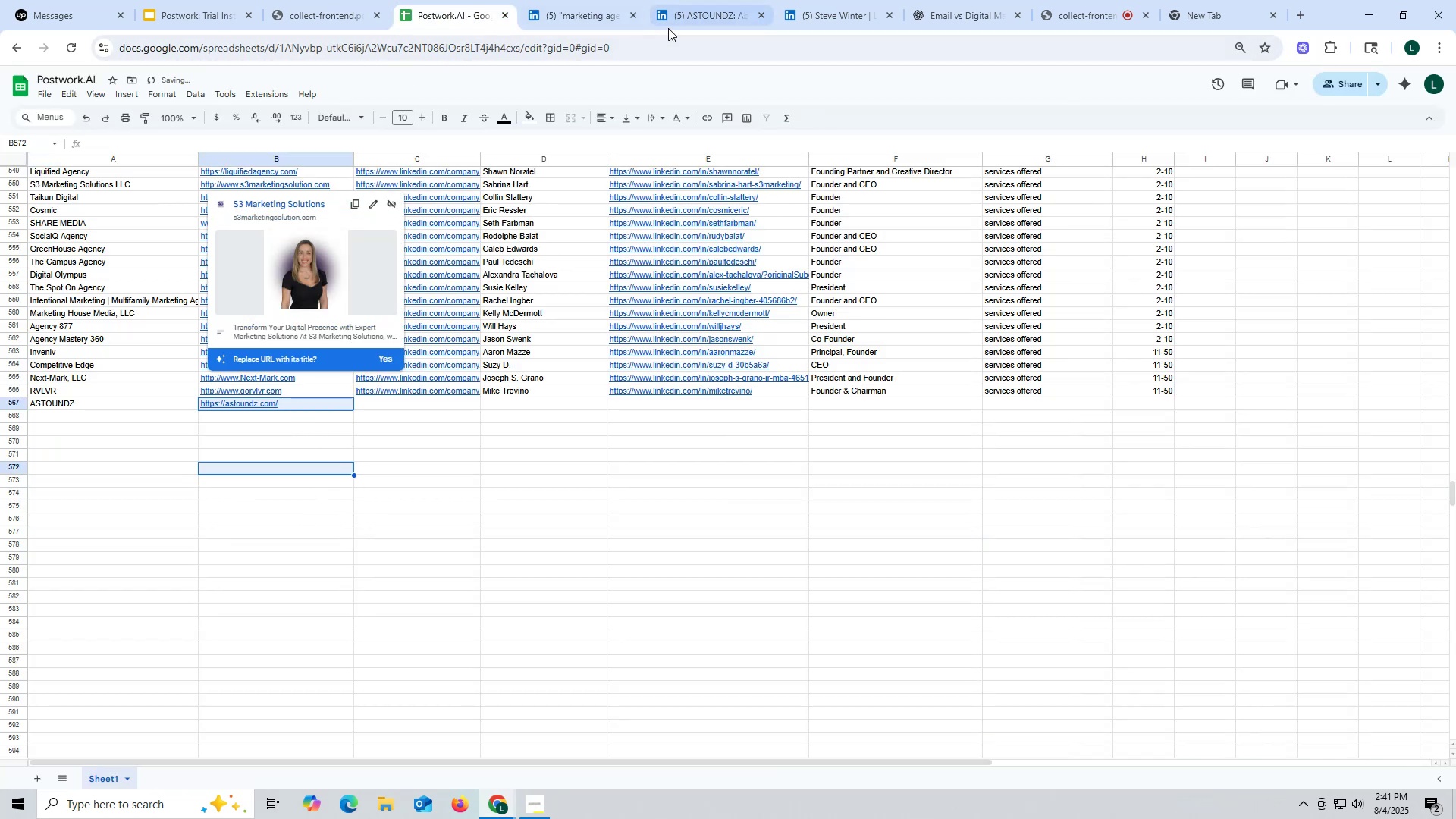 
left_click([679, 17])
 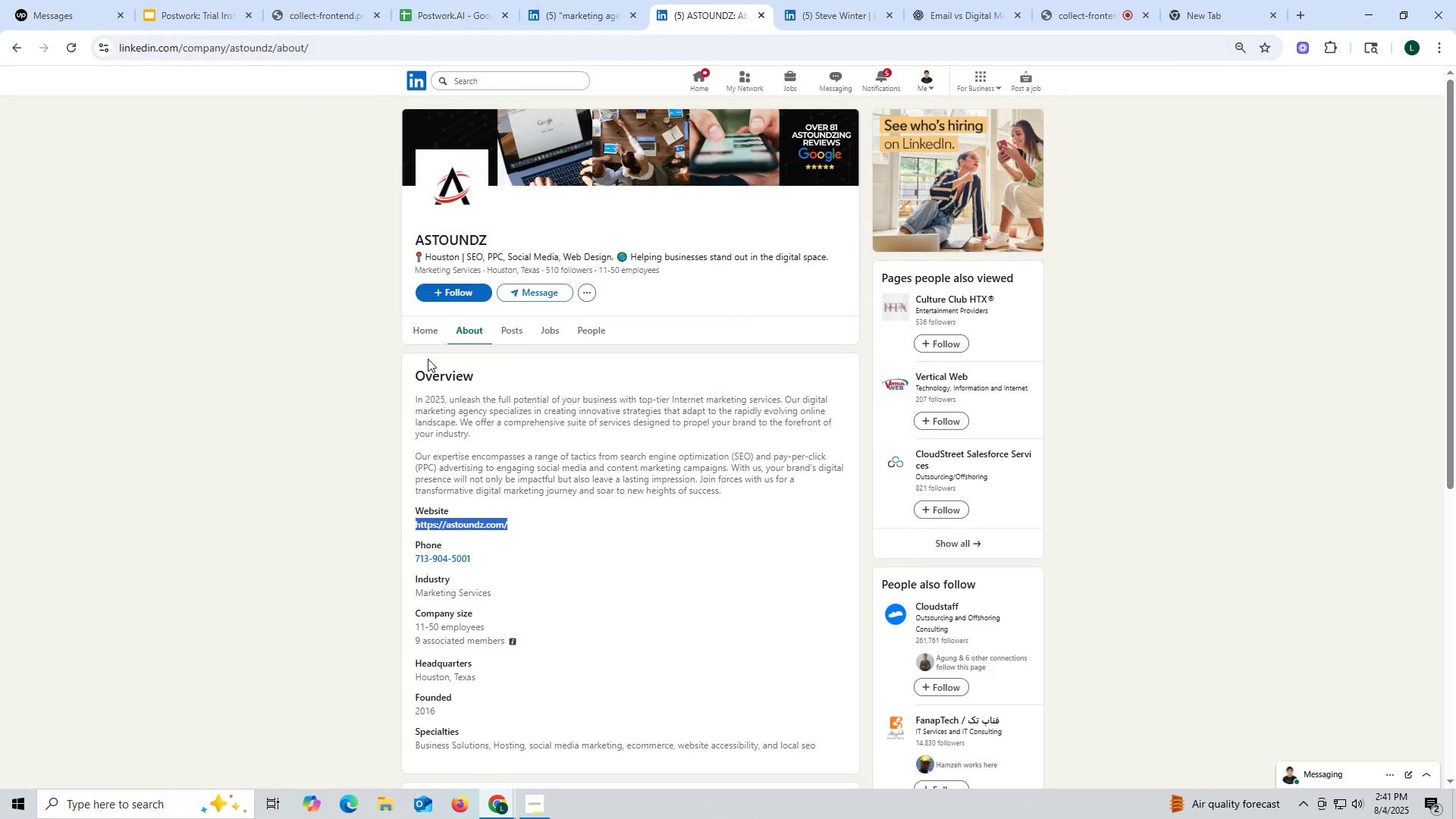 
left_click([430, 327])
 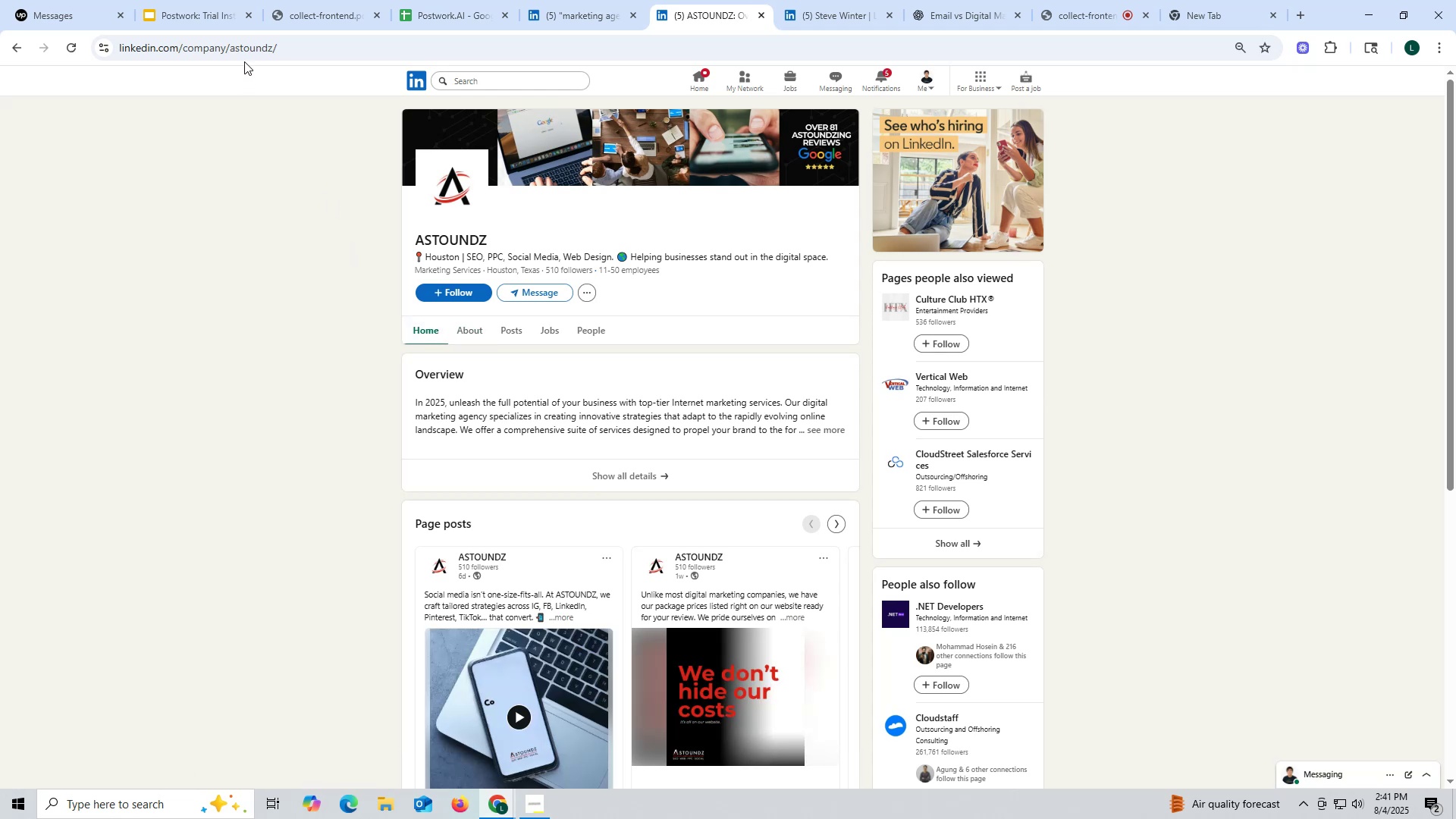 
double_click([243, 49])
 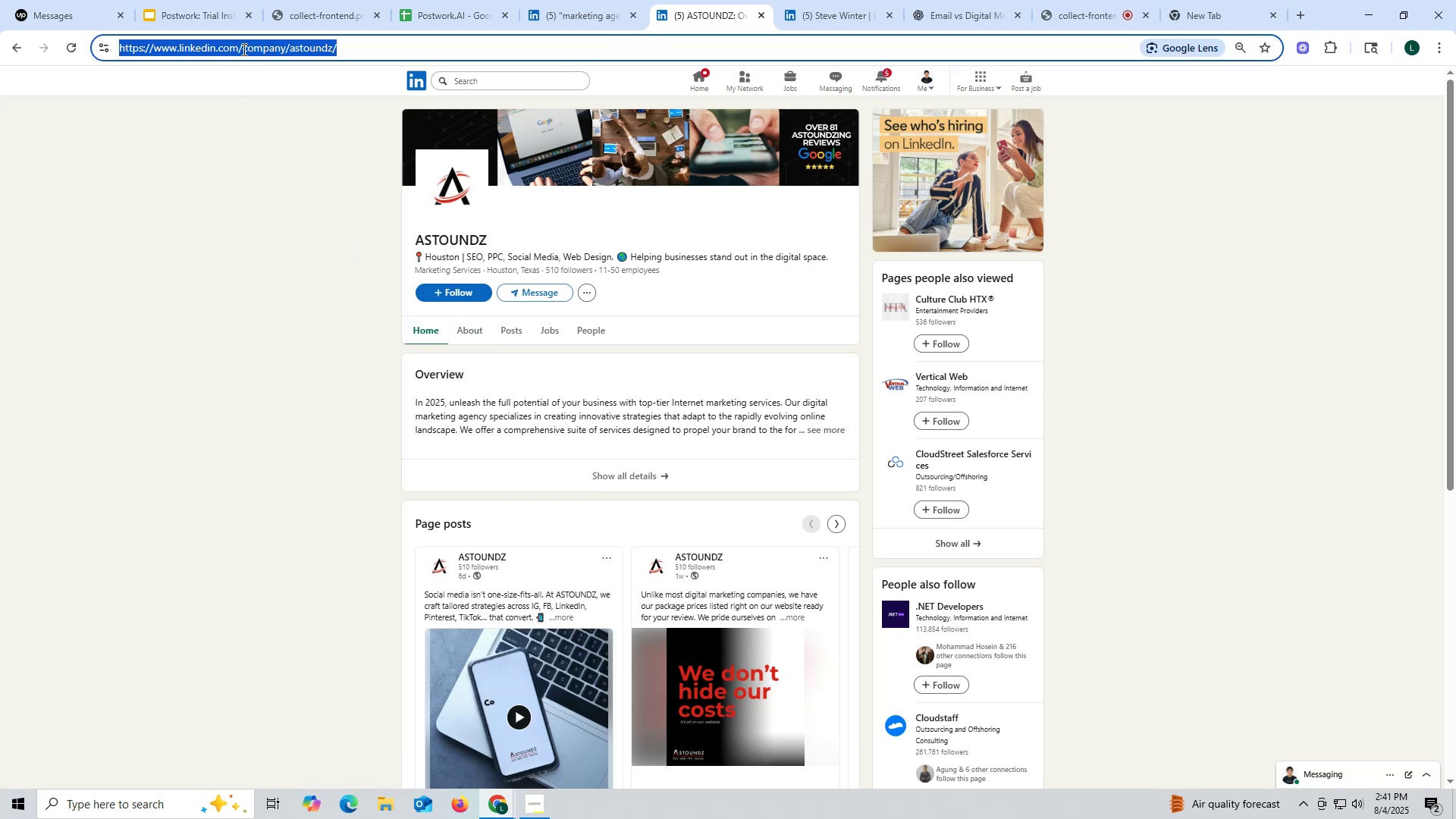 
triple_click([243, 49])
 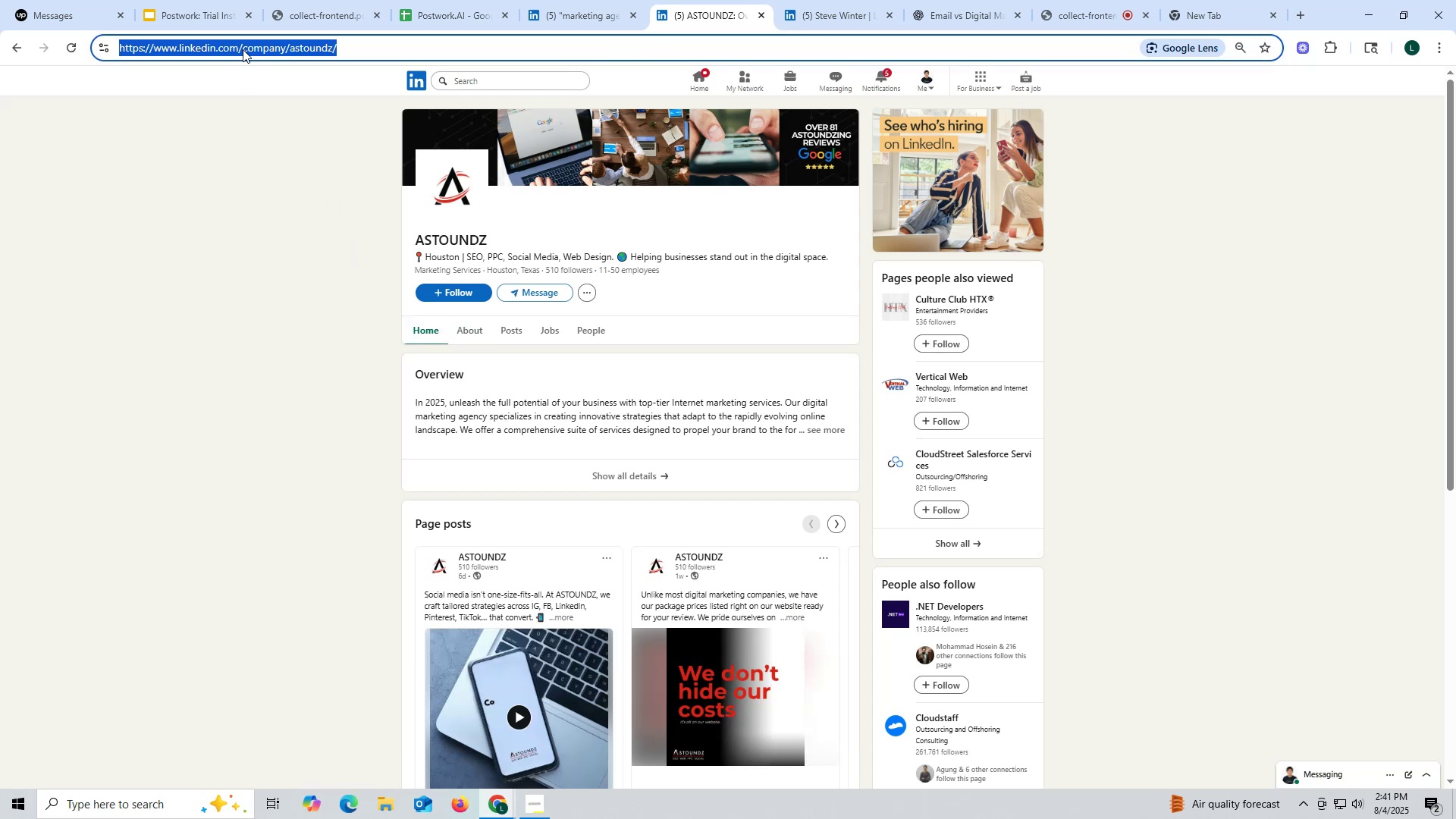 
key(Control+ControlLeft)
 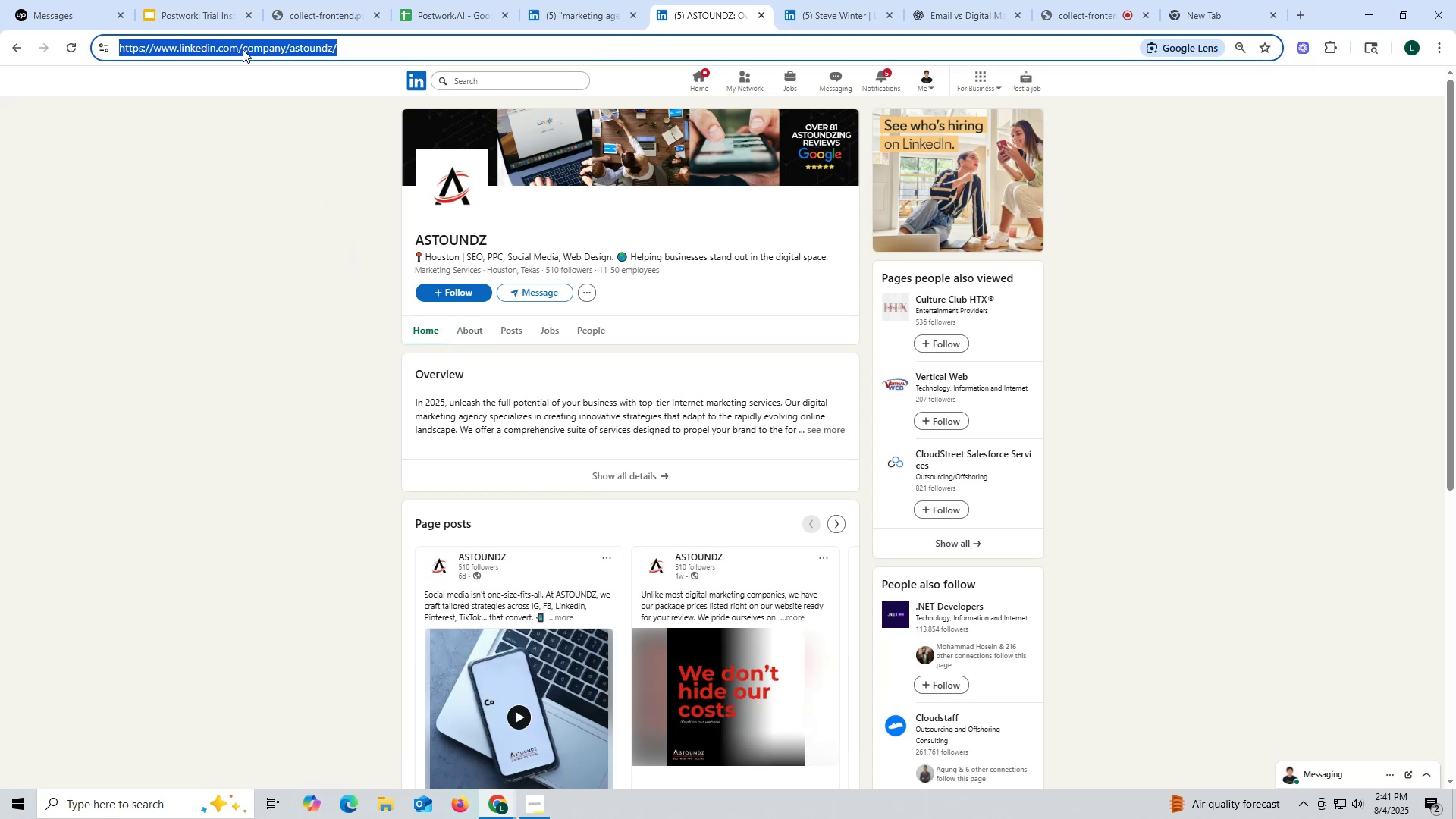 
key(Control+C)
 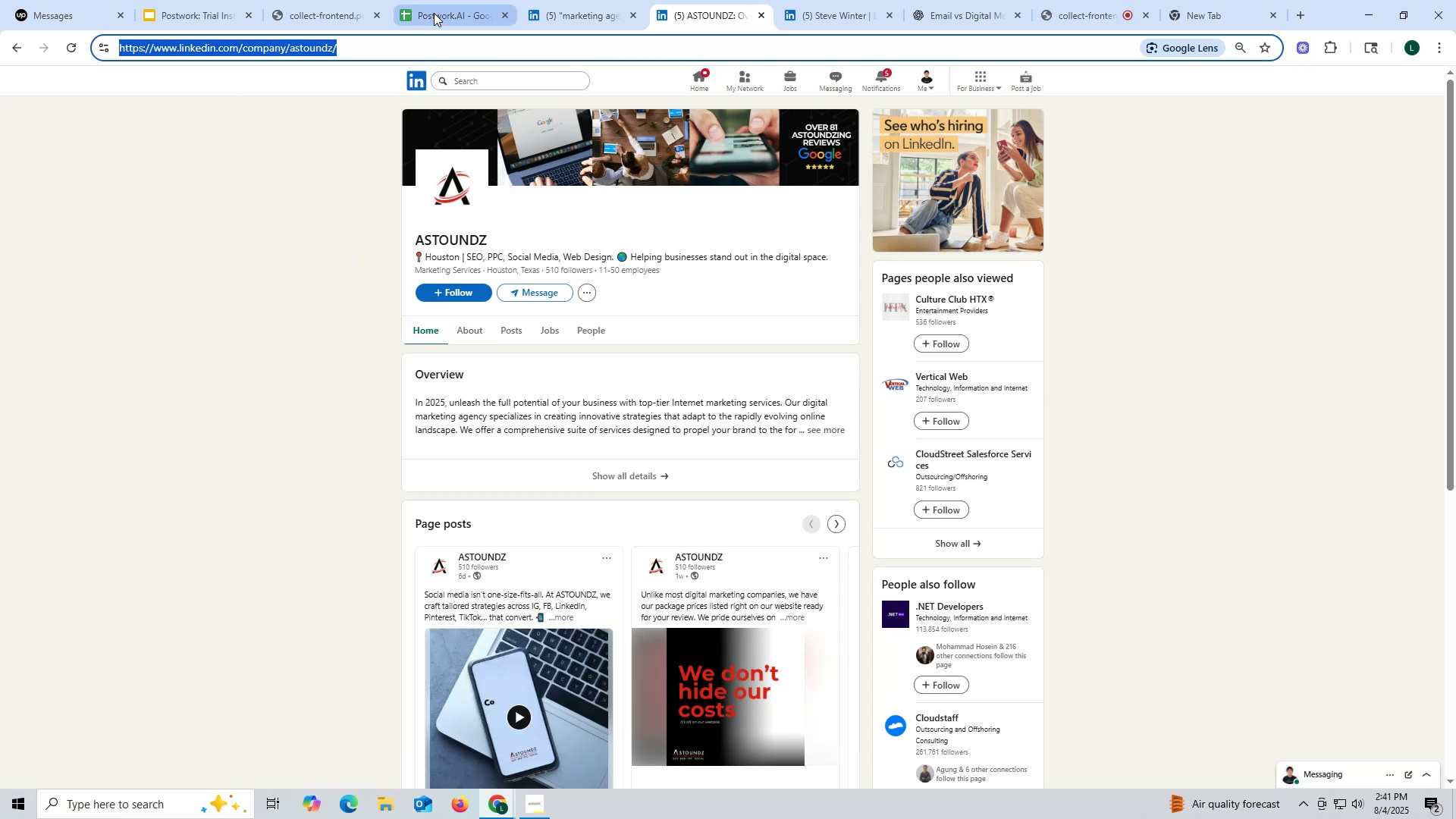 
left_click([434, 8])
 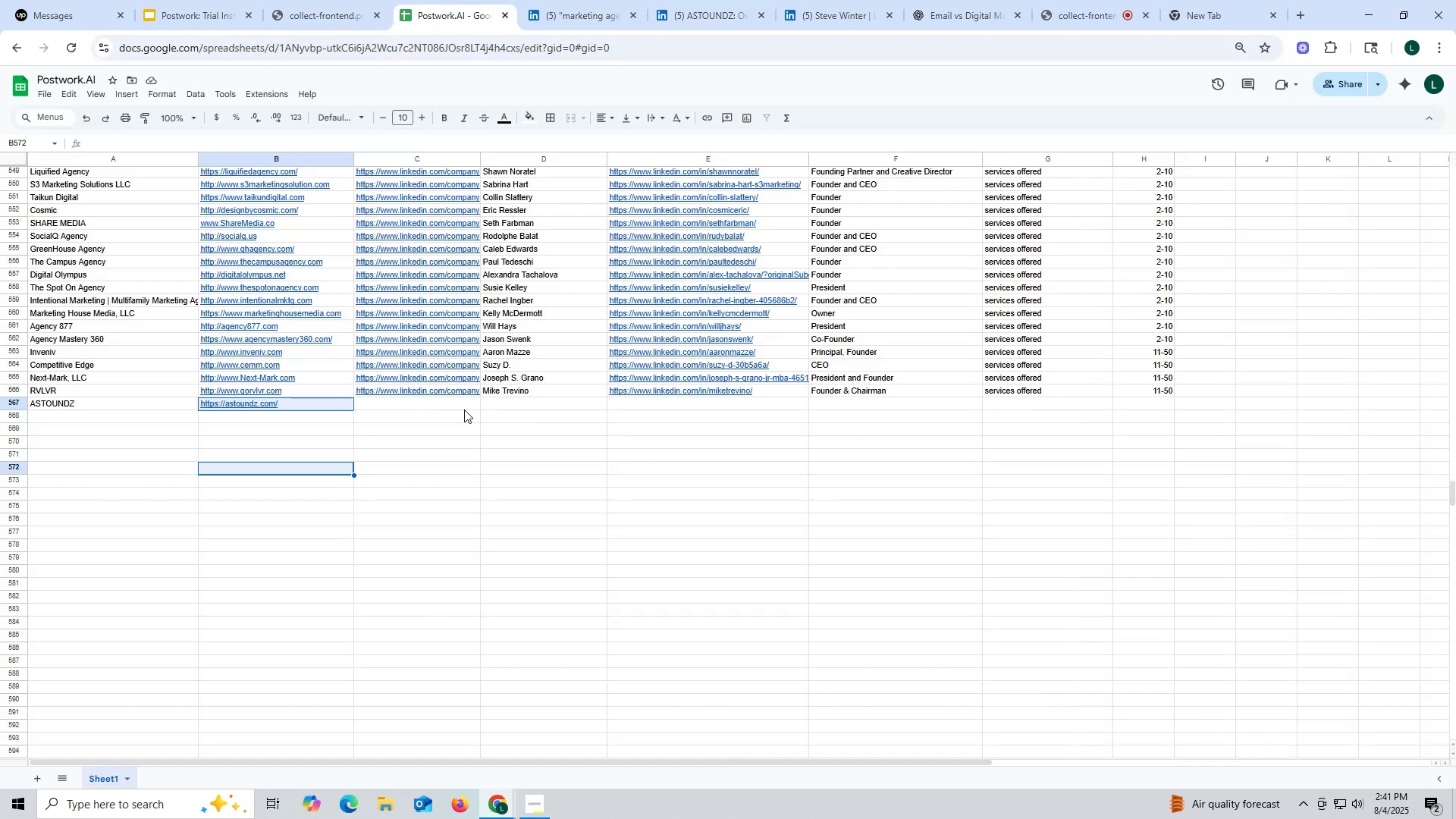 
double_click([464, 409])
 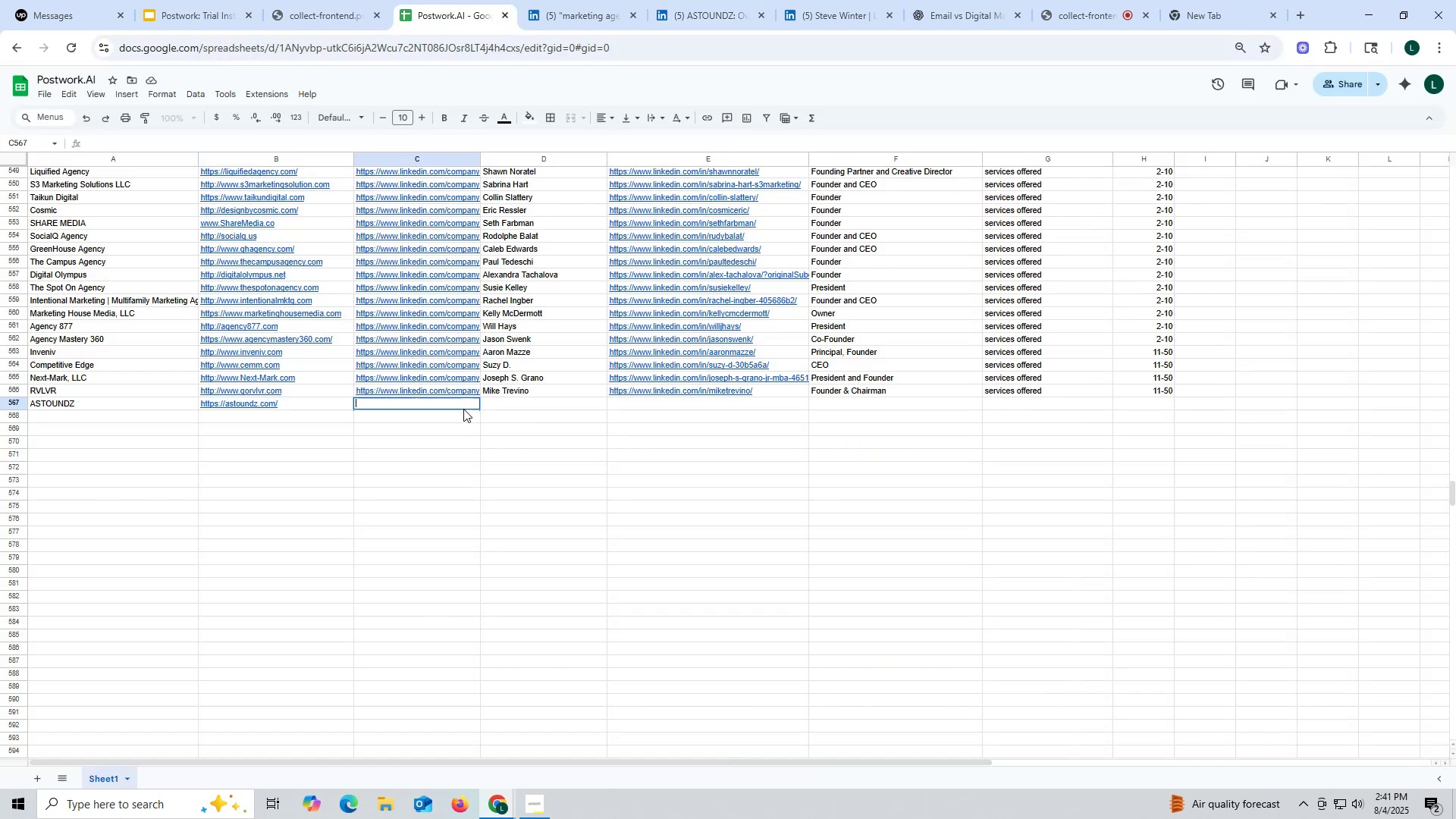 
key(Control+ControlLeft)
 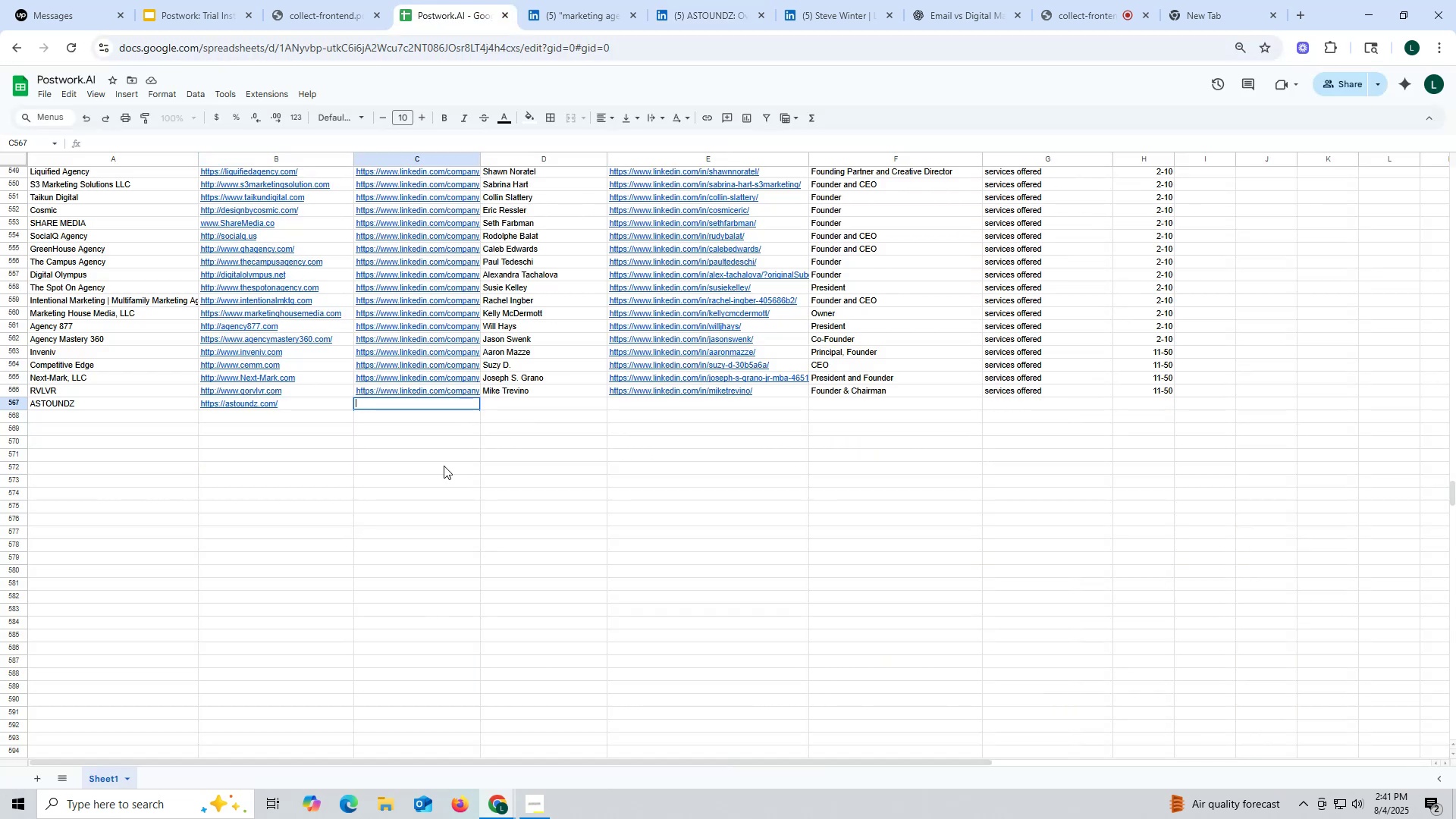 
key(Control+V)
 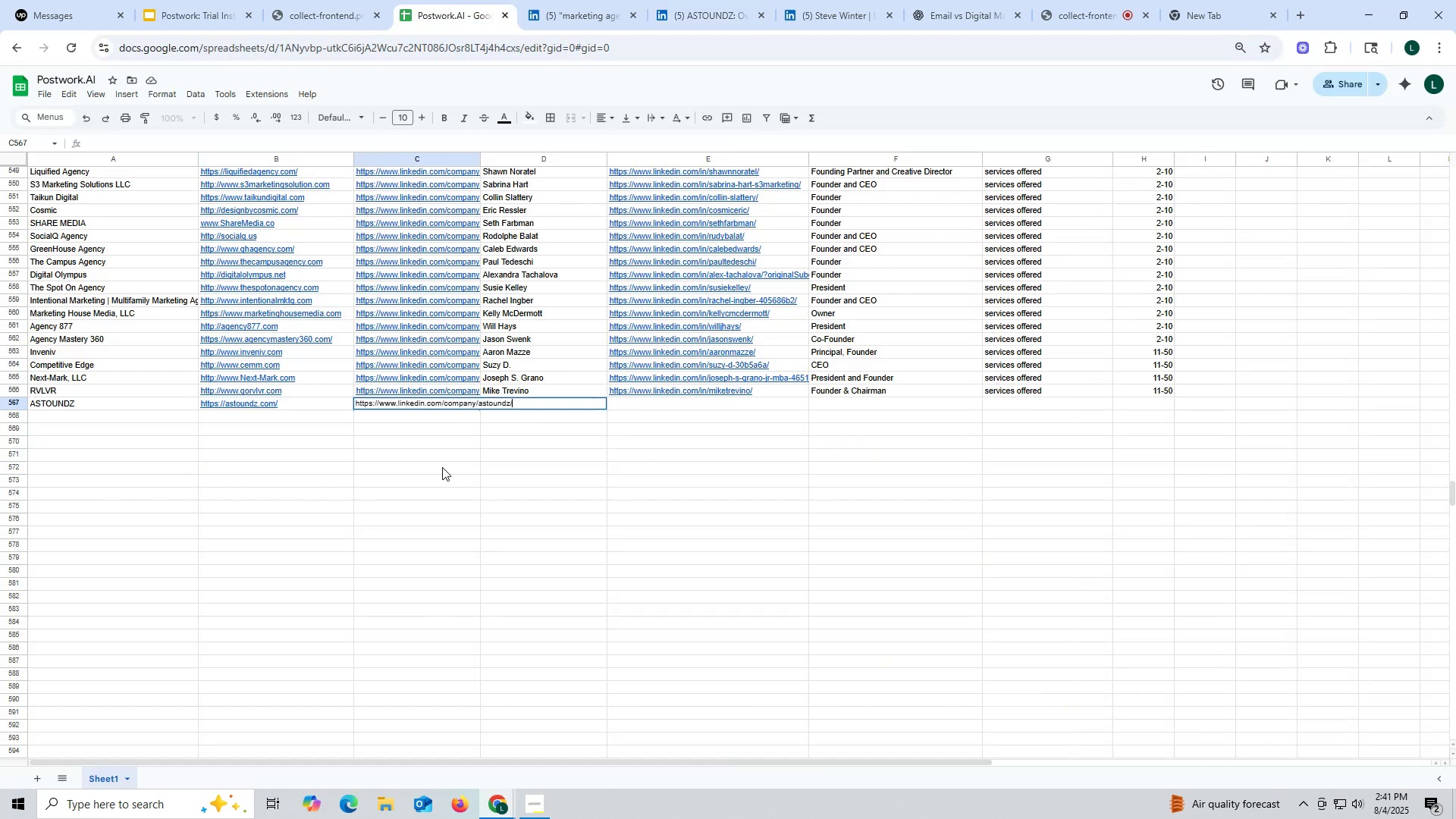 
left_click([442, 467])
 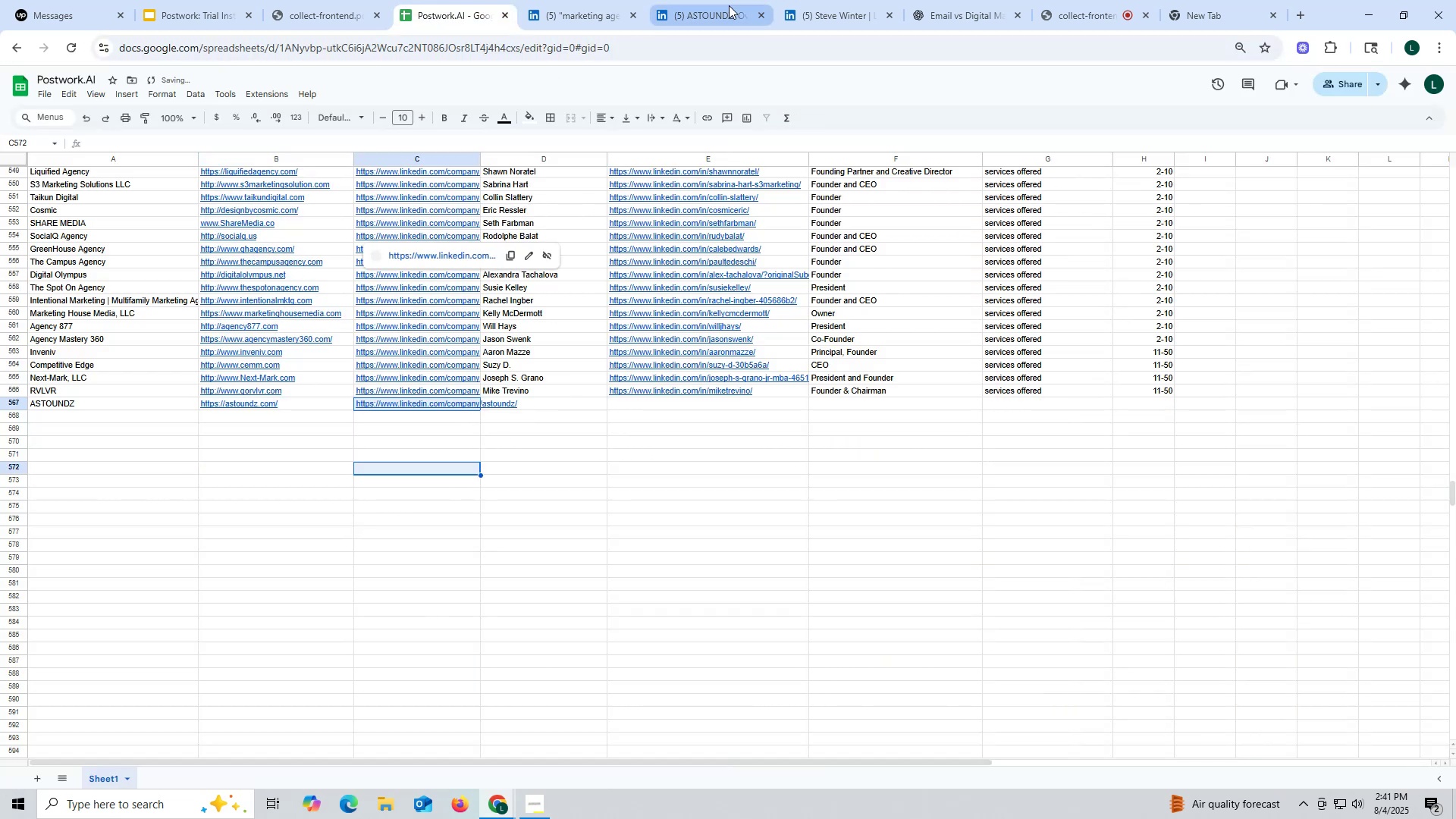 
left_click([701, 6])
 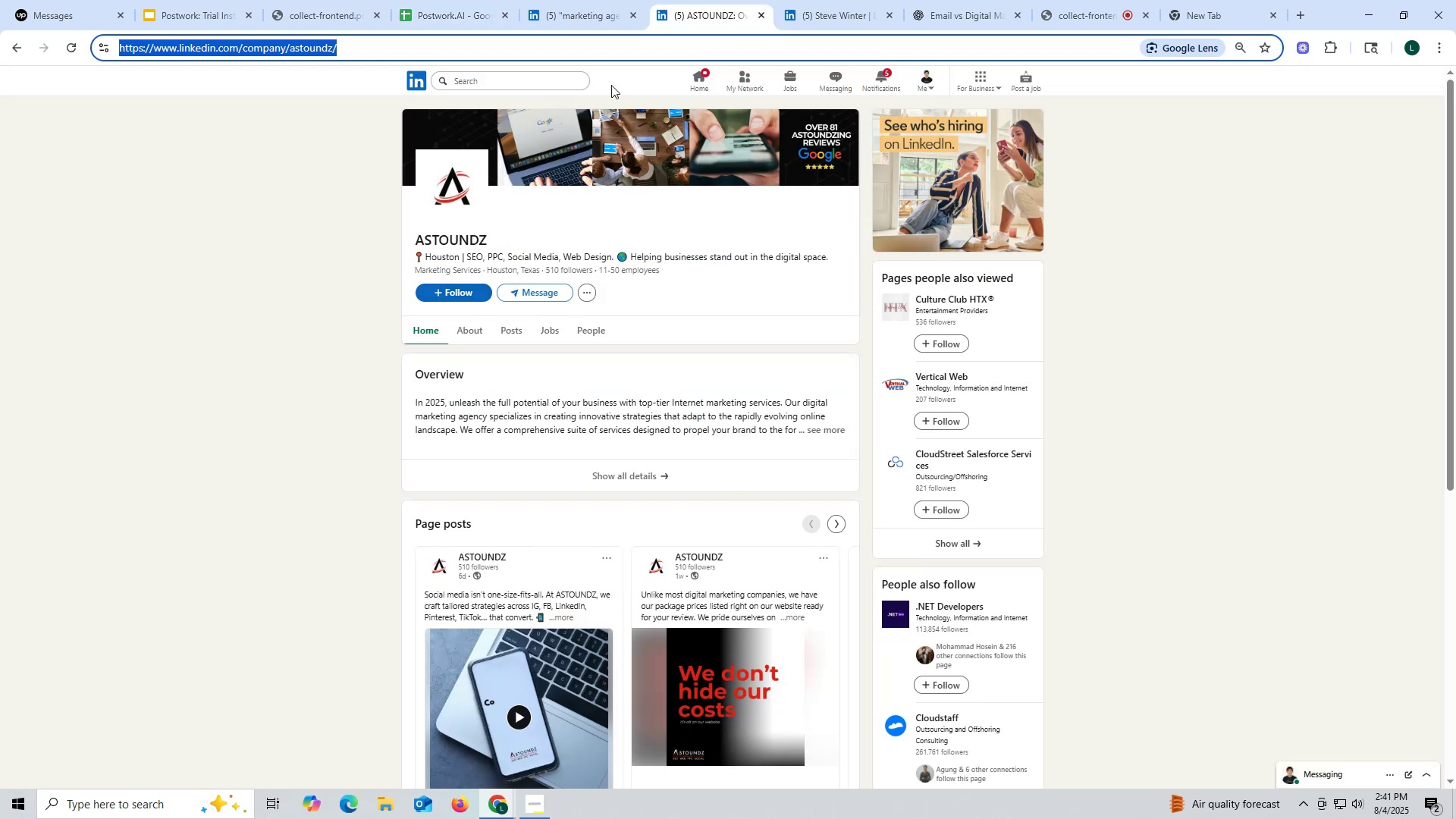 
left_click([761, 14])
 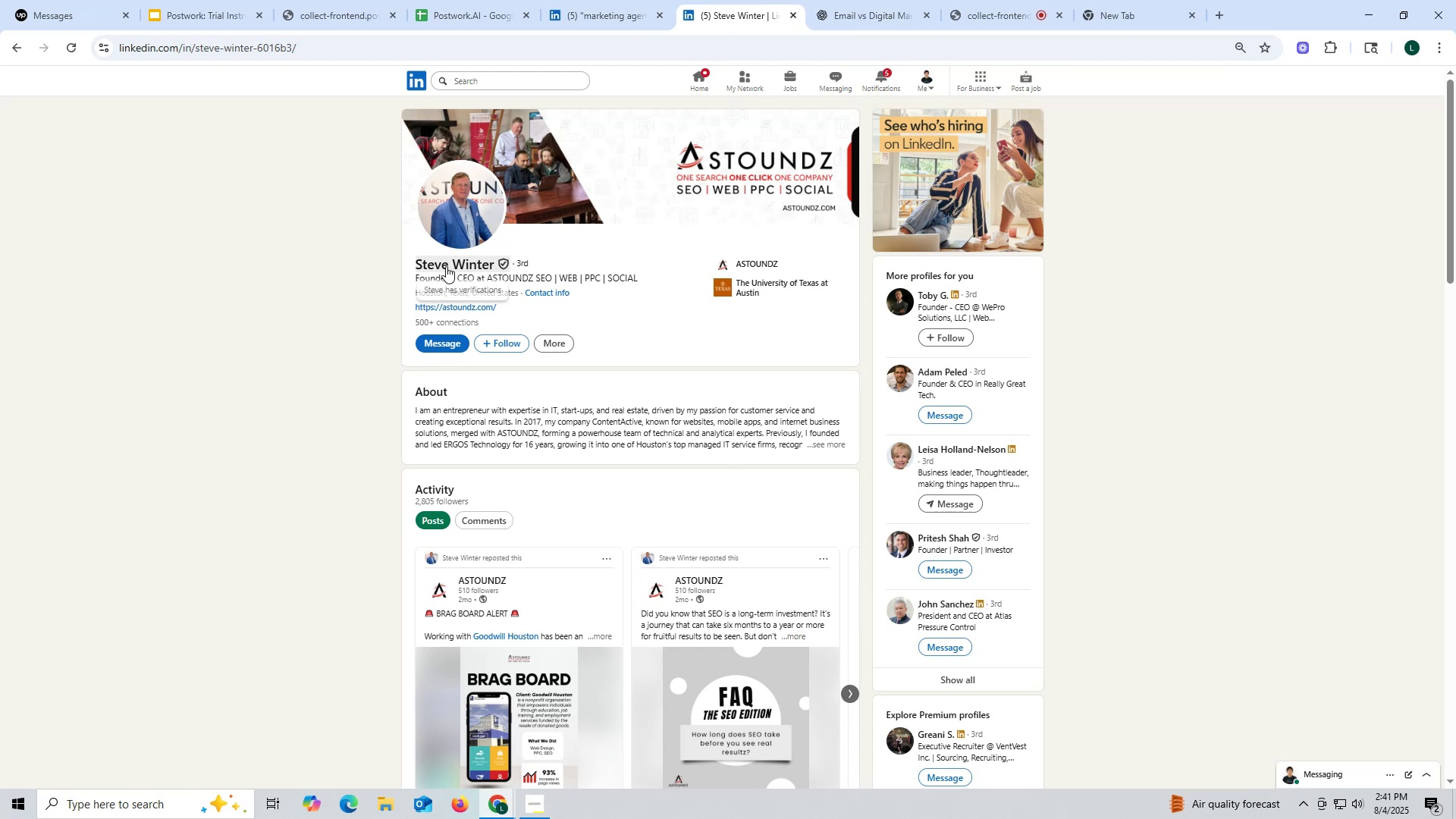 
left_click_drag(start_coordinate=[401, 265], to_coordinate=[492, 261])
 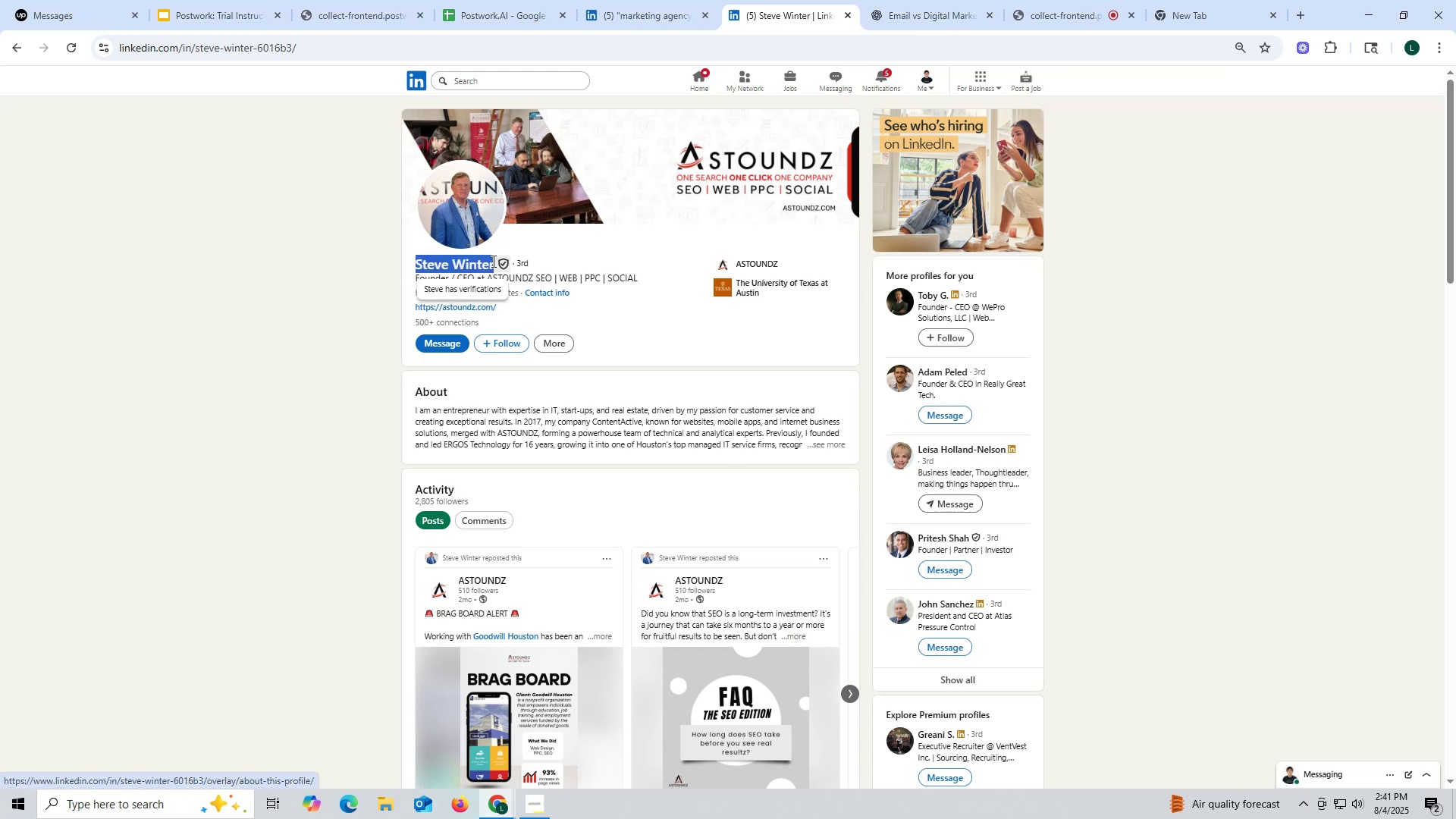 
key(Control+ControlLeft)
 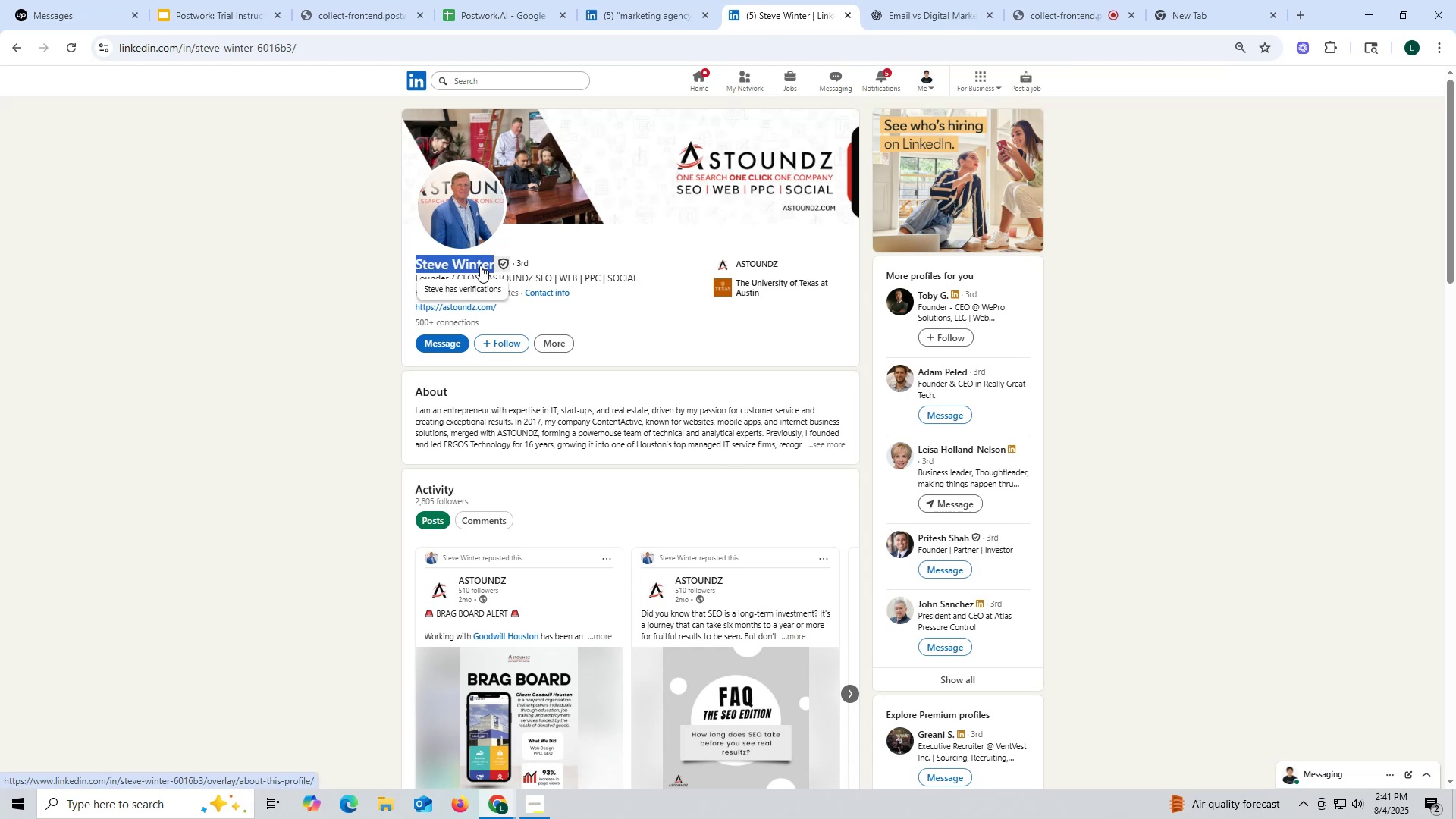 
key(Control+C)
 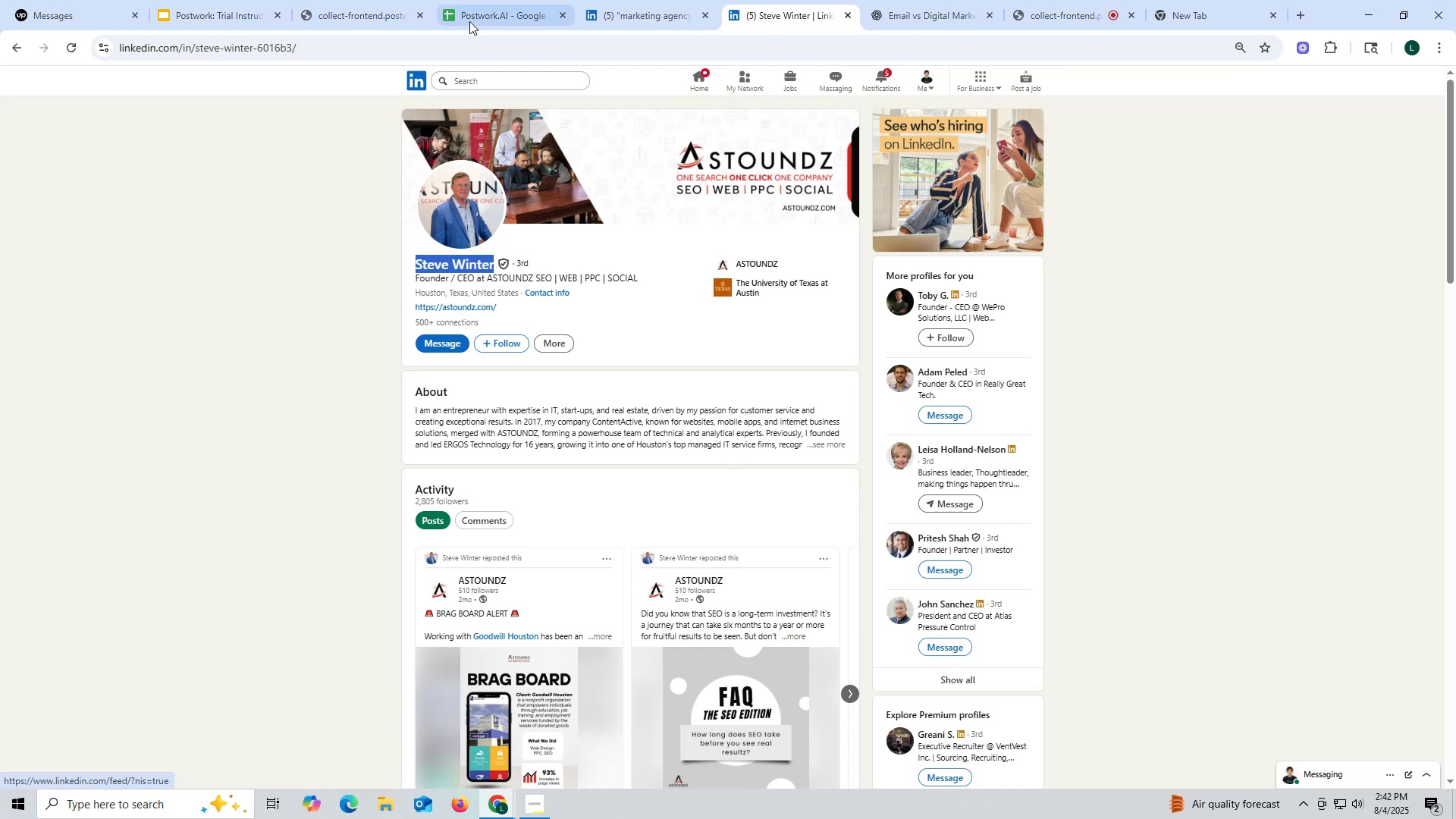 
left_click([471, 20])
 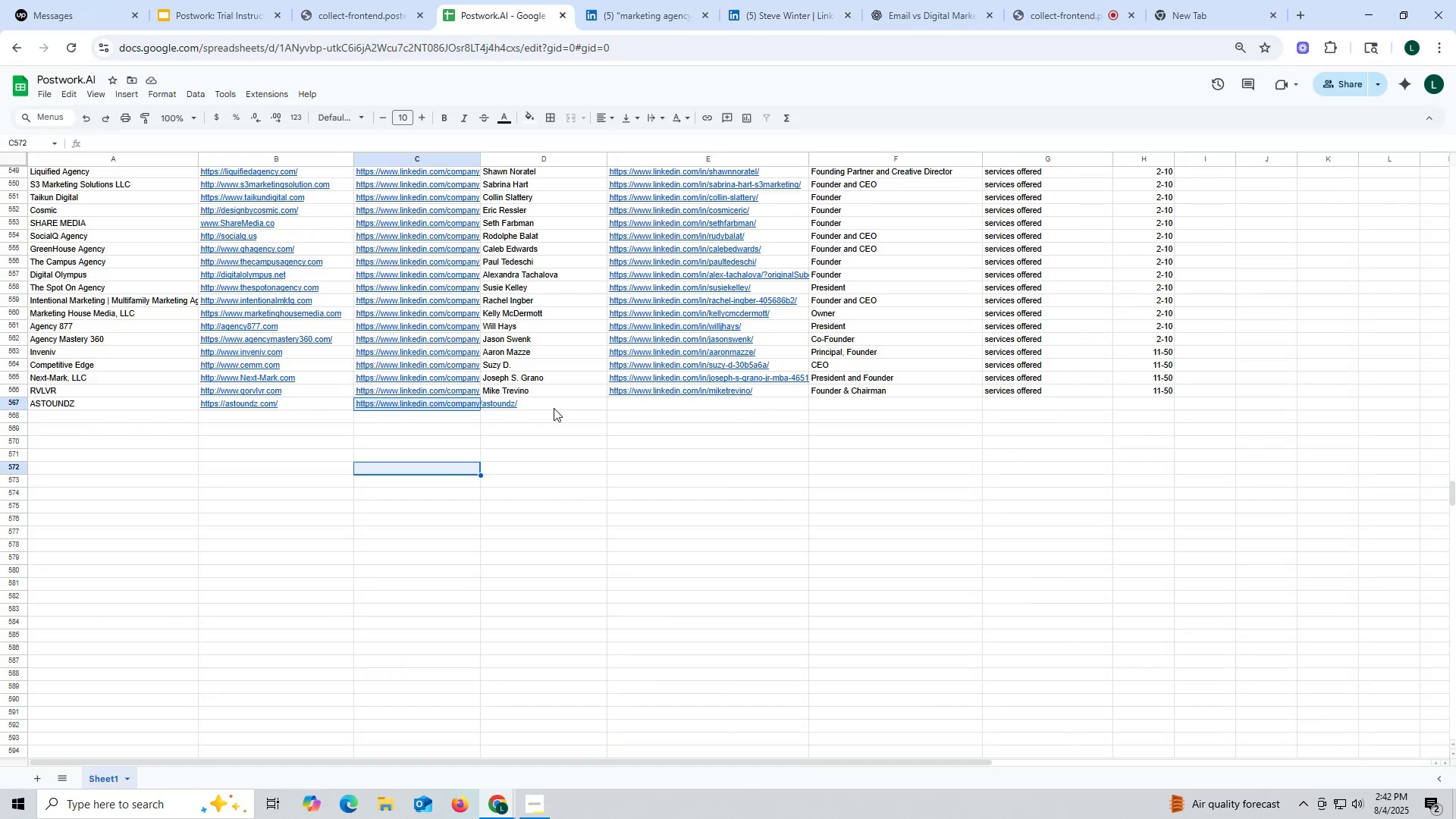 
double_click([554, 408])
 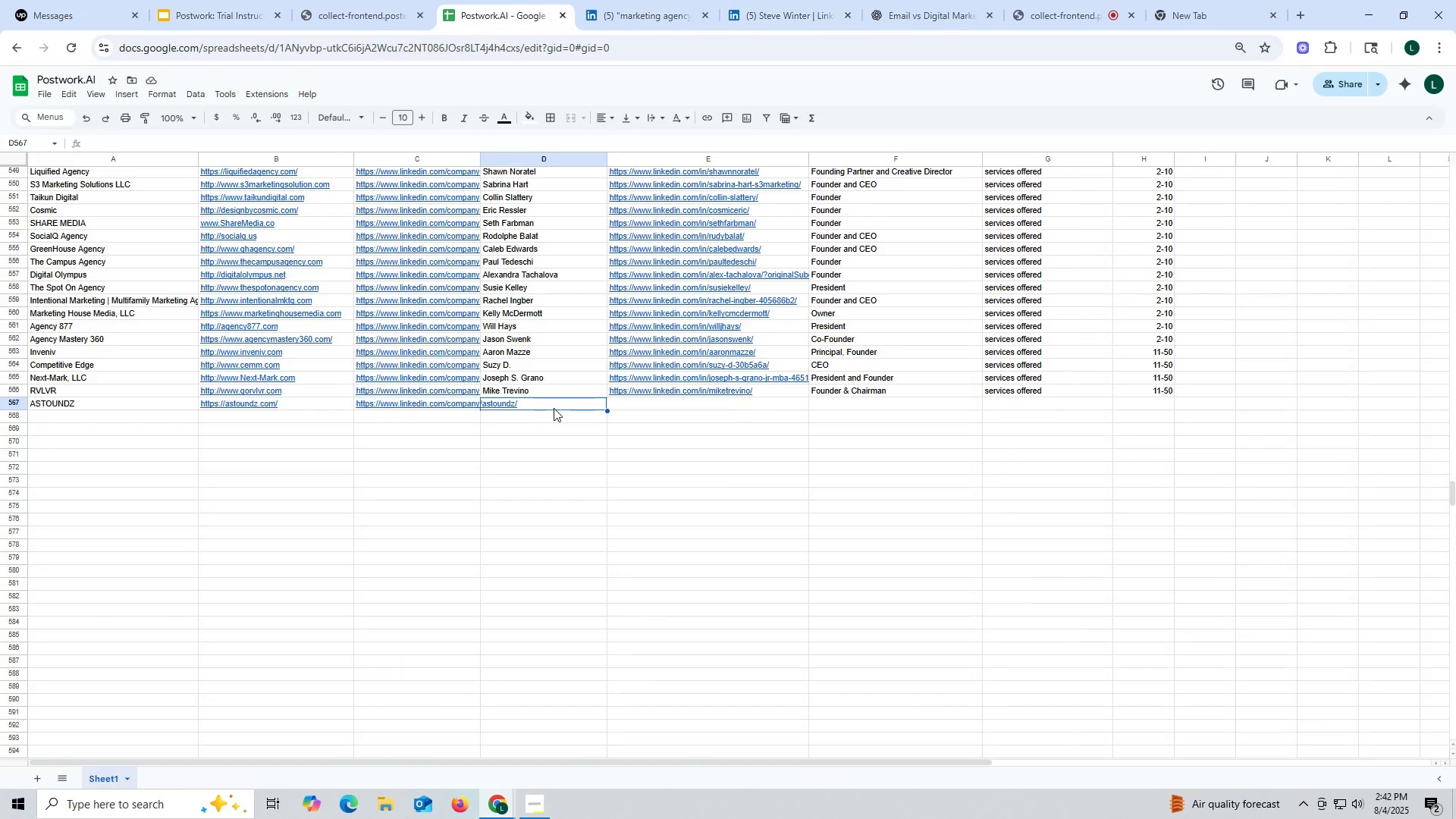 
key(Control+ControlLeft)
 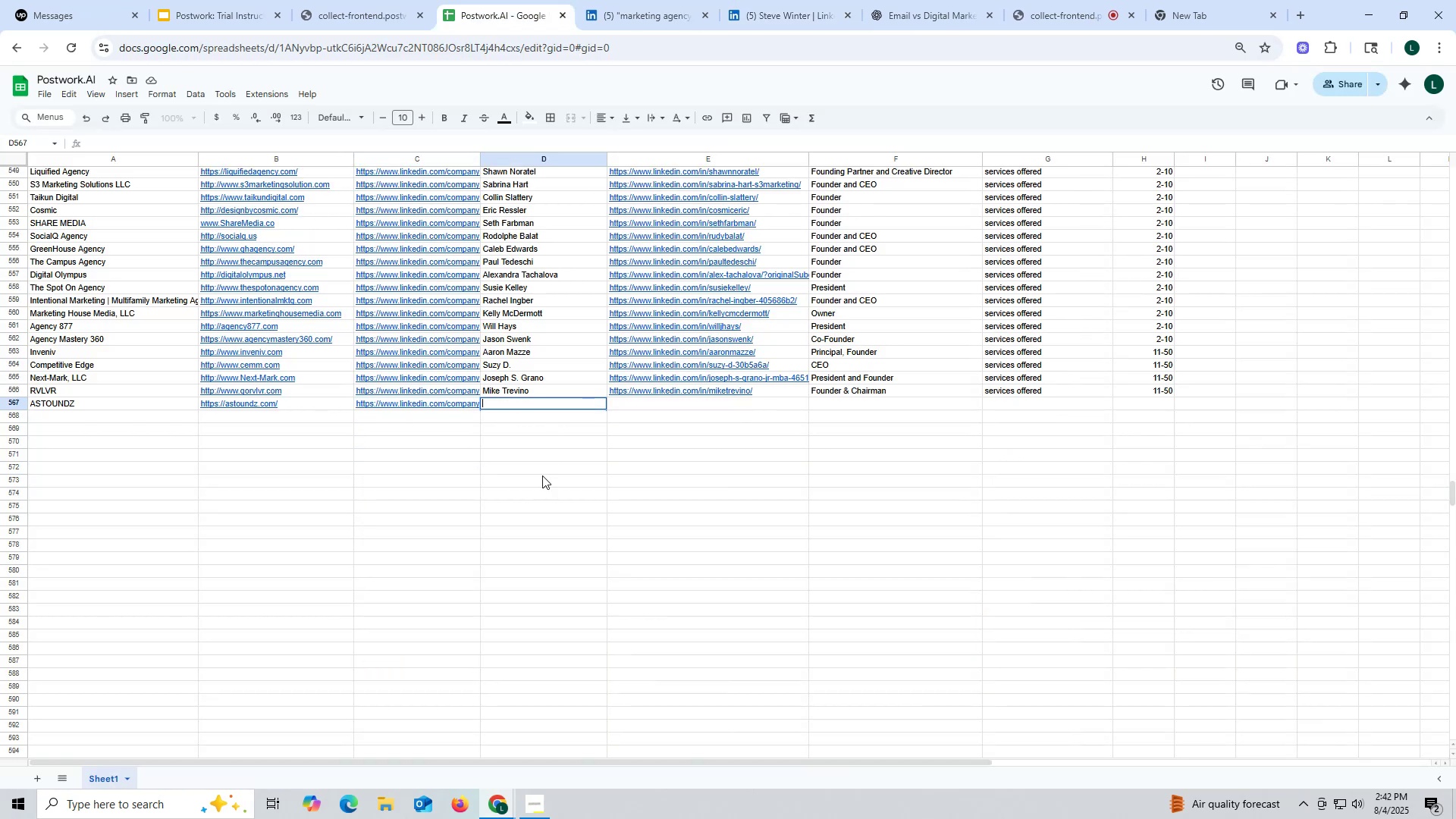 
key(Control+V)
 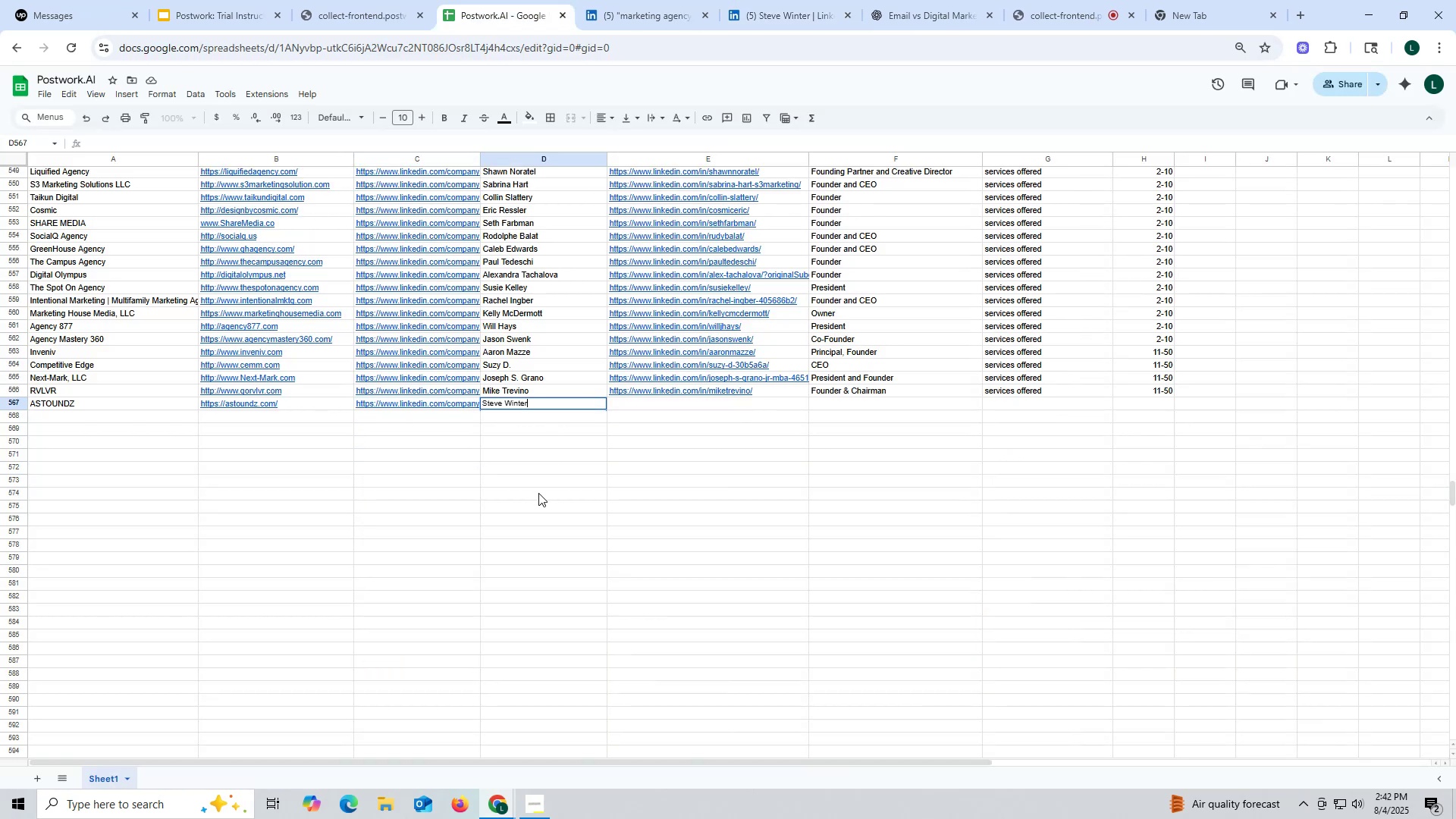 
left_click_drag(start_coordinate=[538, 493], to_coordinate=[538, 497])
 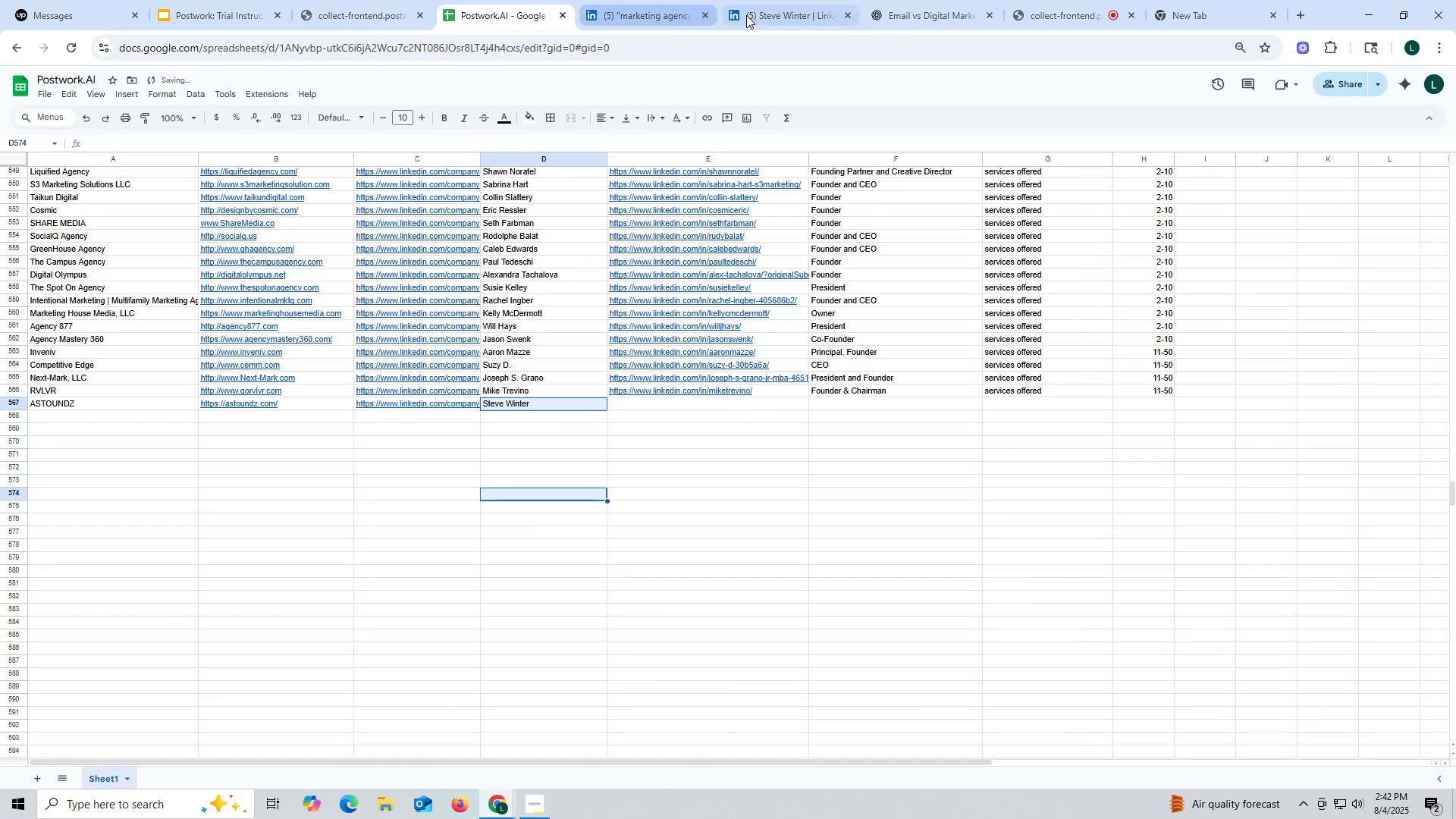 
left_click([752, 11])
 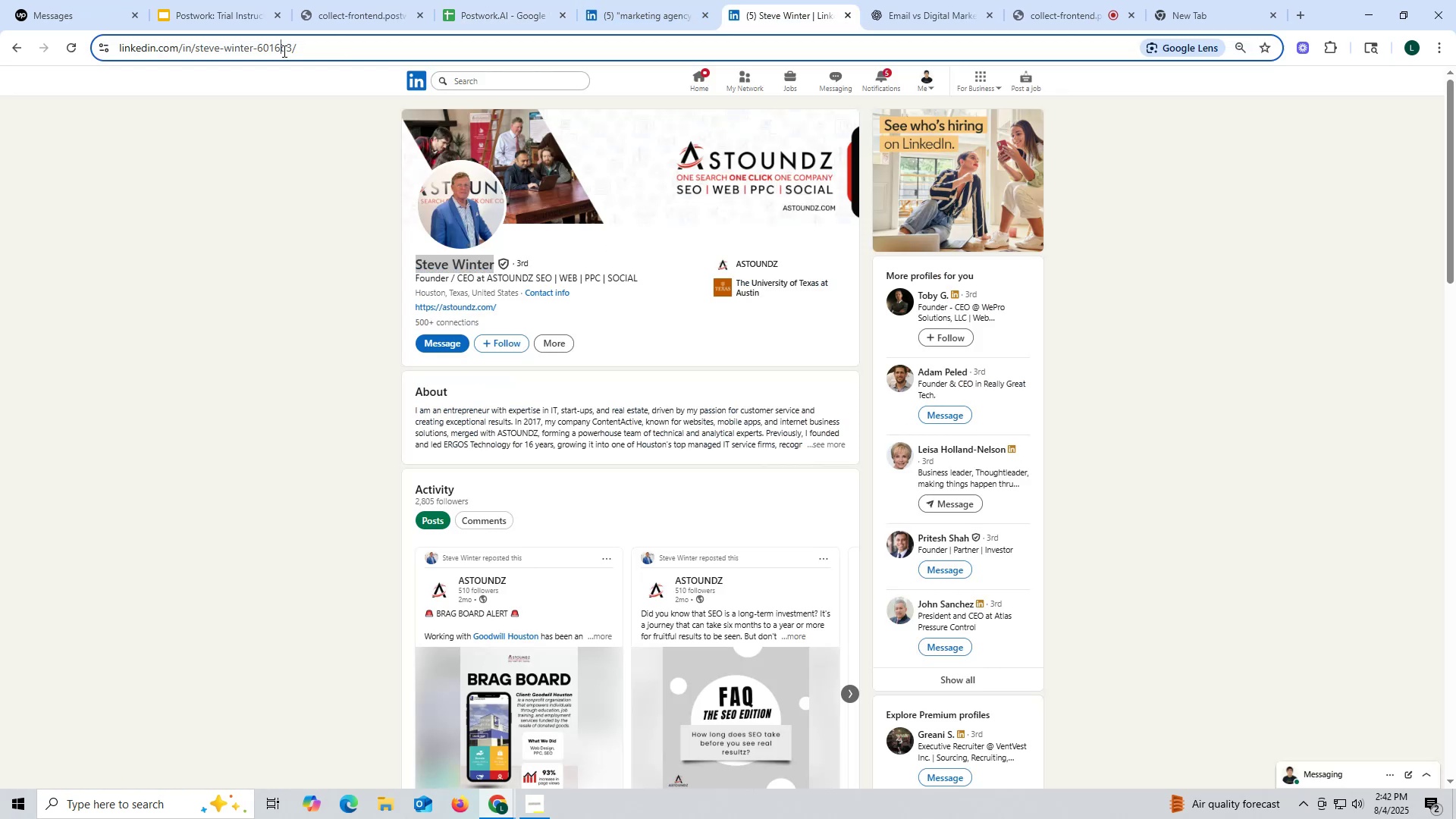 
double_click([282, 51])
 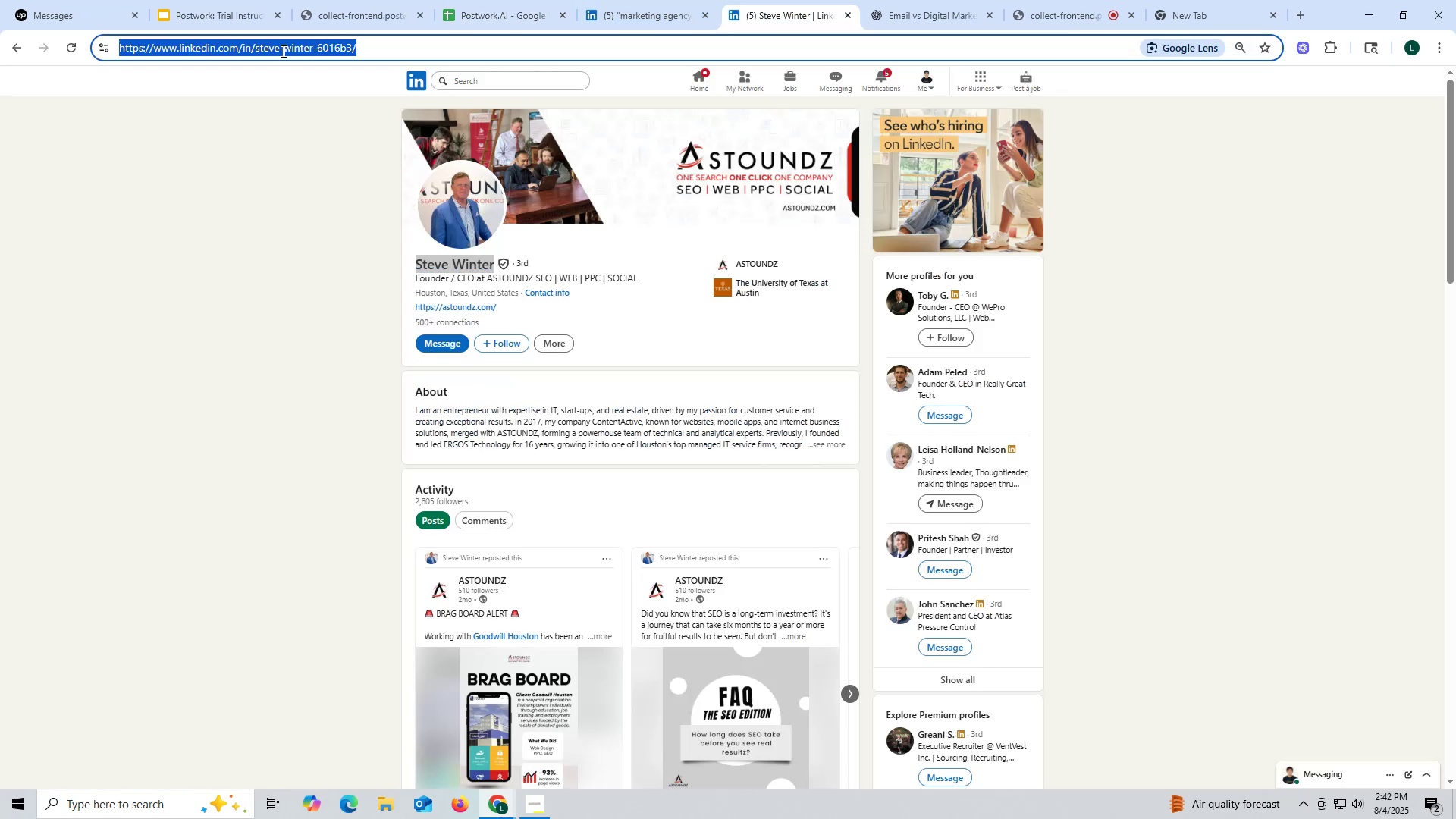 
triple_click([282, 51])
 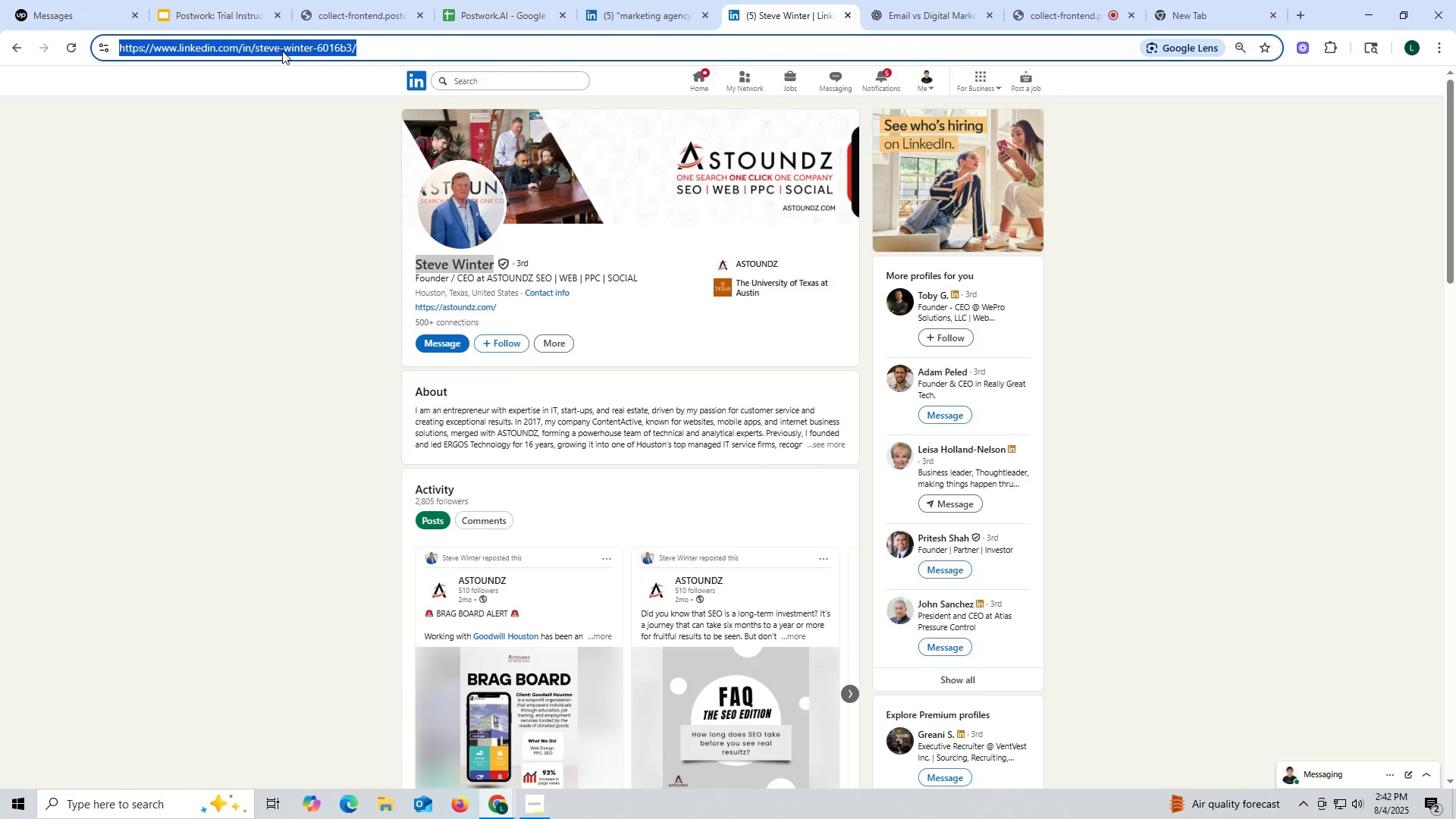 
key(Control+ControlLeft)
 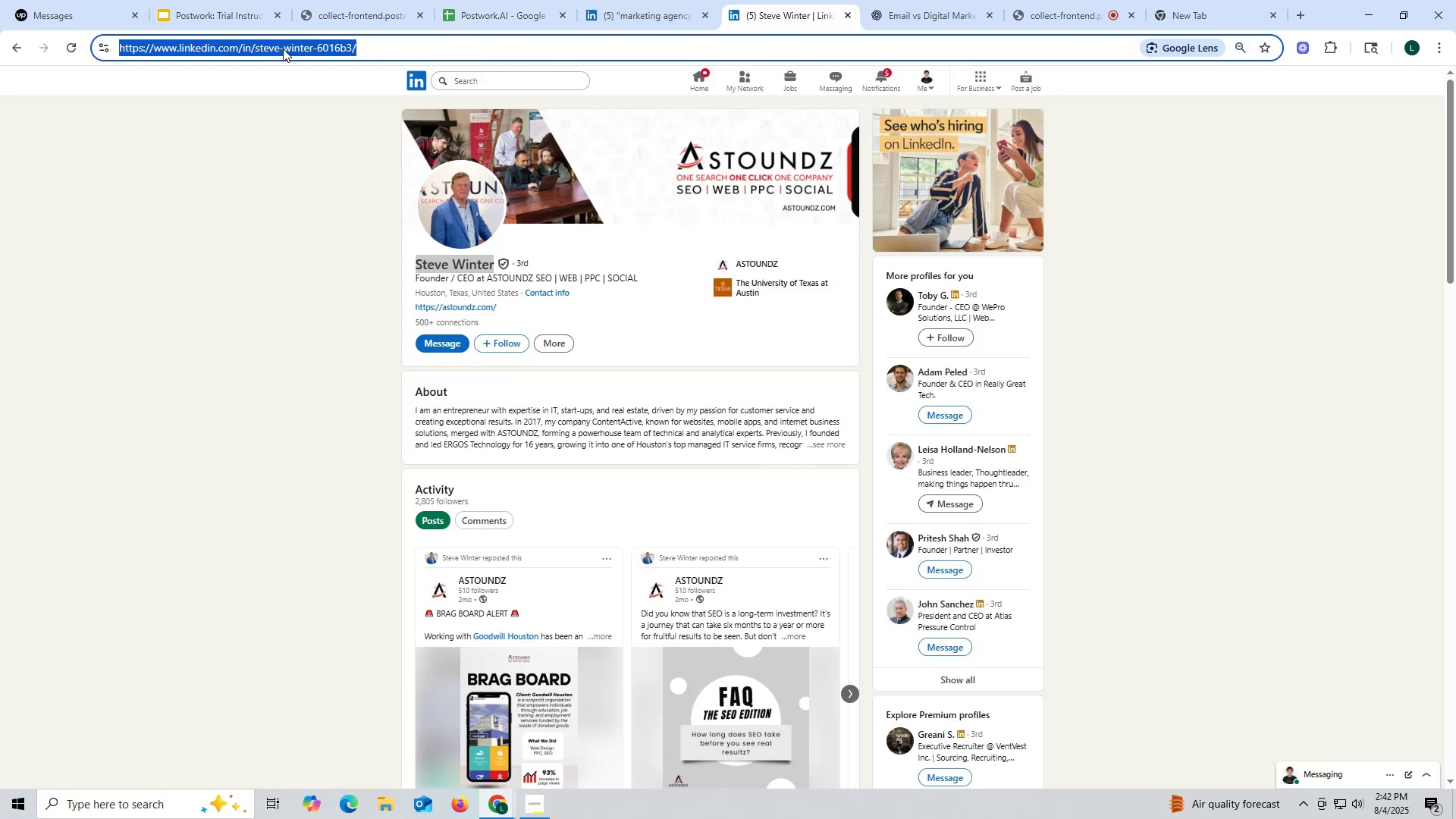 
key(Control+C)
 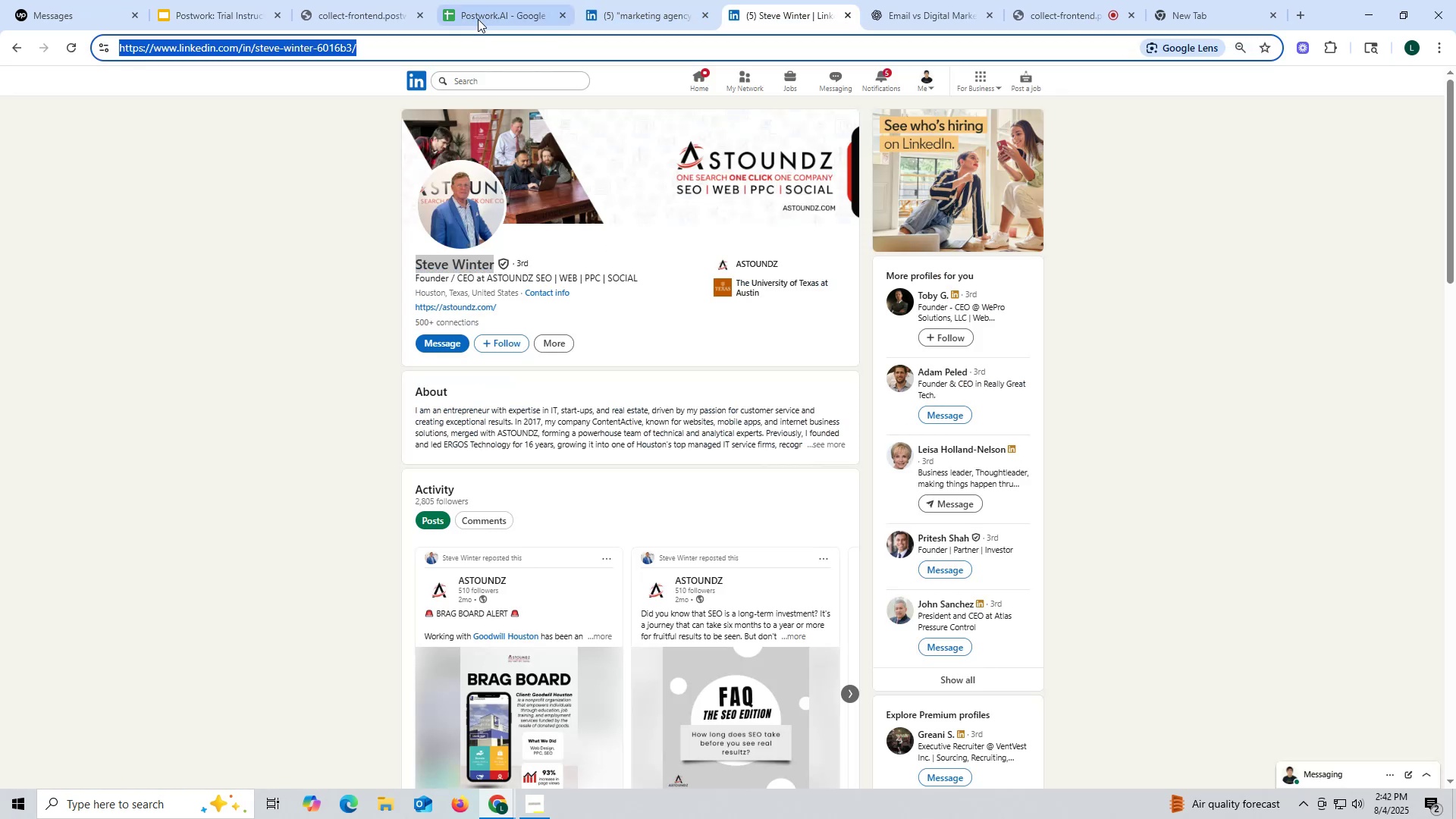 
left_click([478, 15])
 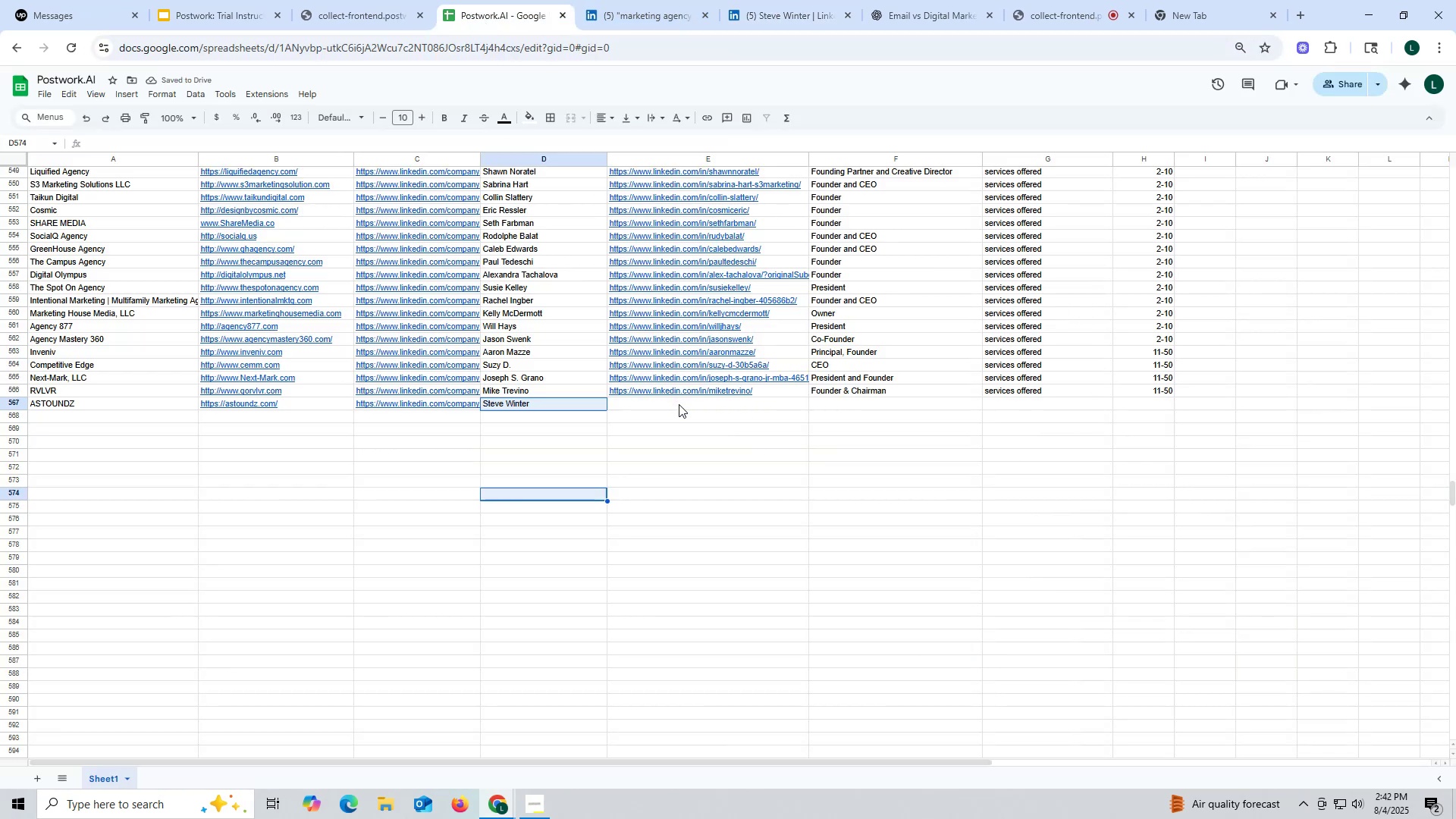 
double_click([679, 404])
 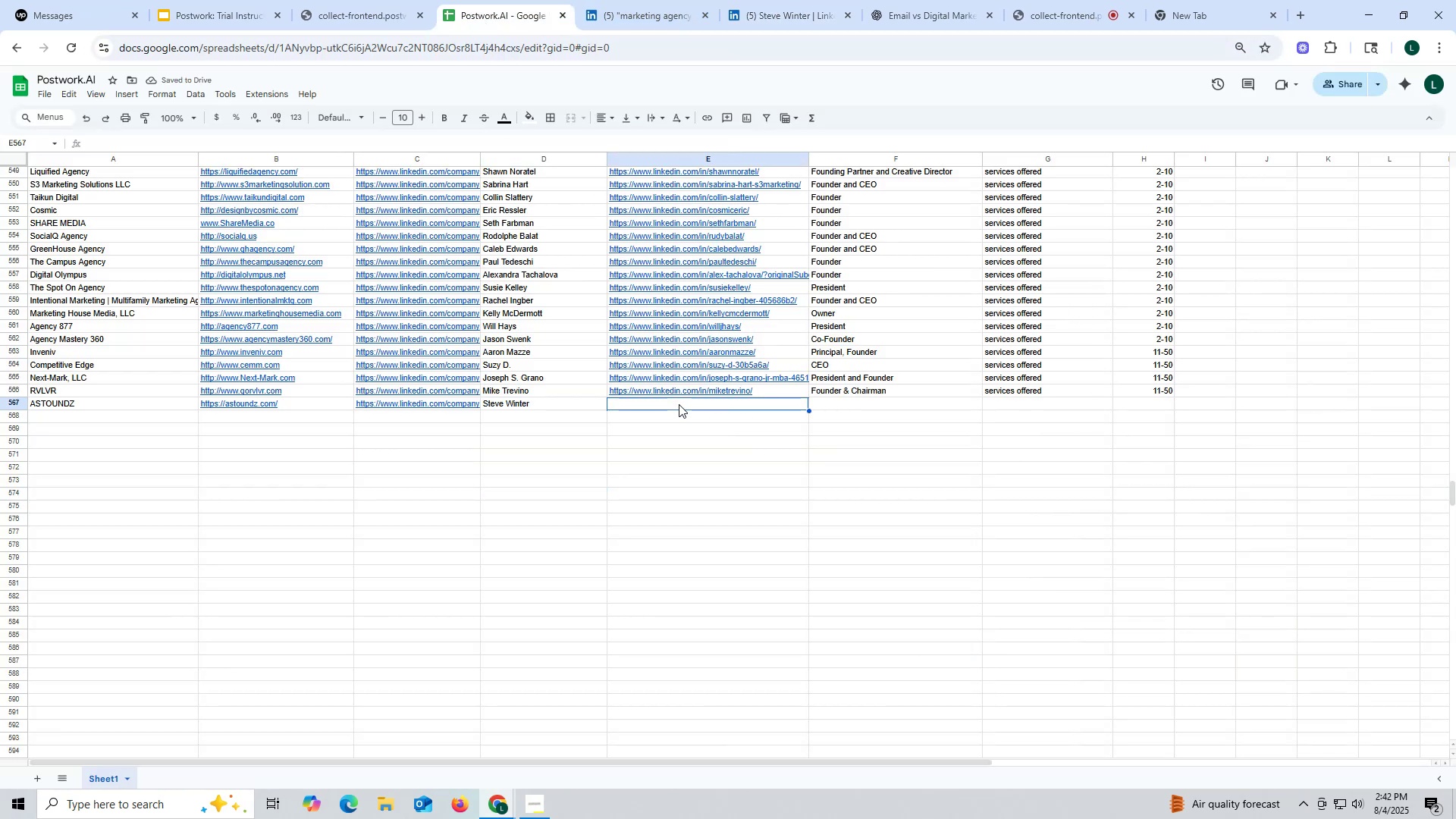 
key(Control+ControlLeft)
 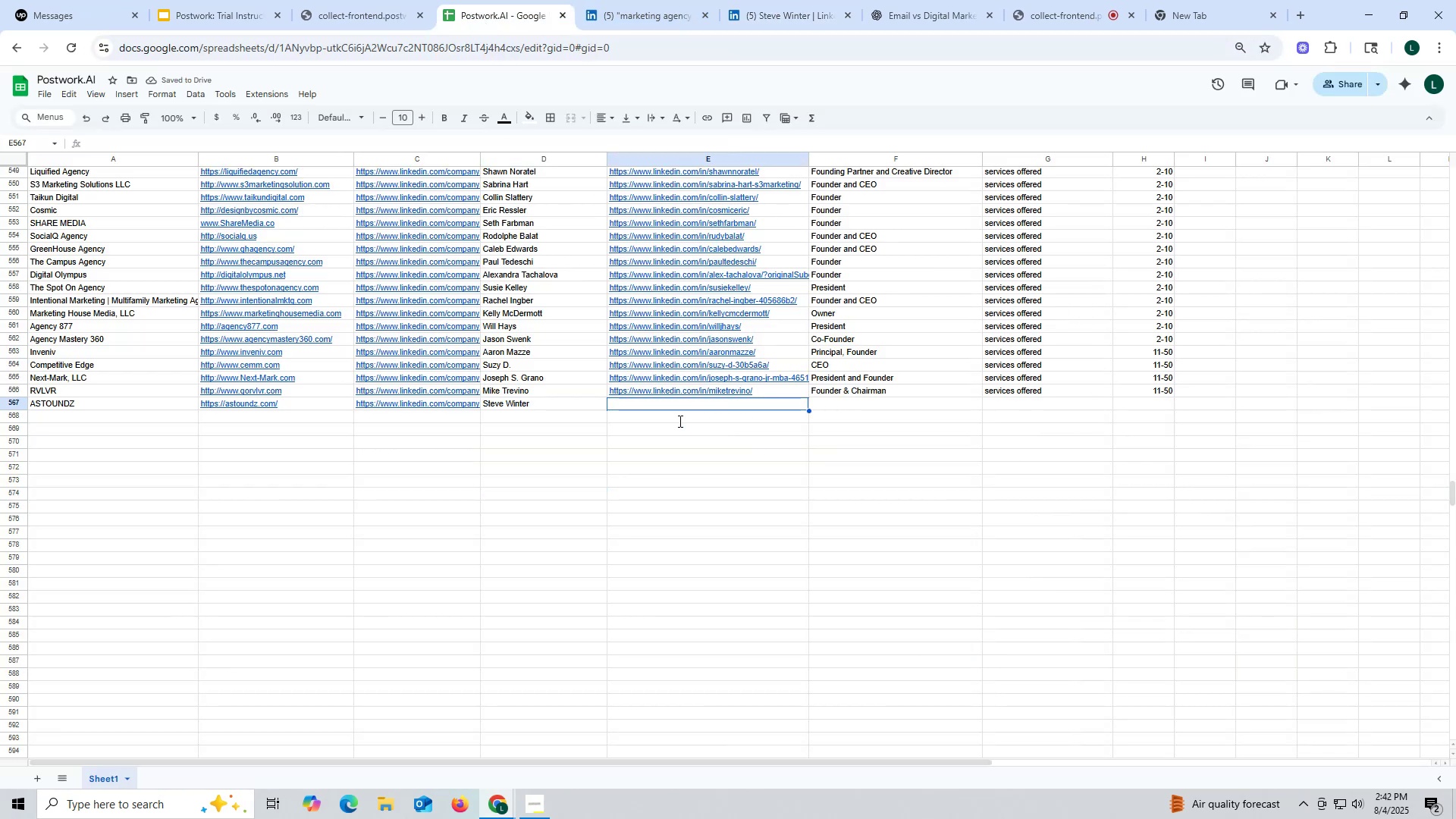 
key(Control+V)
 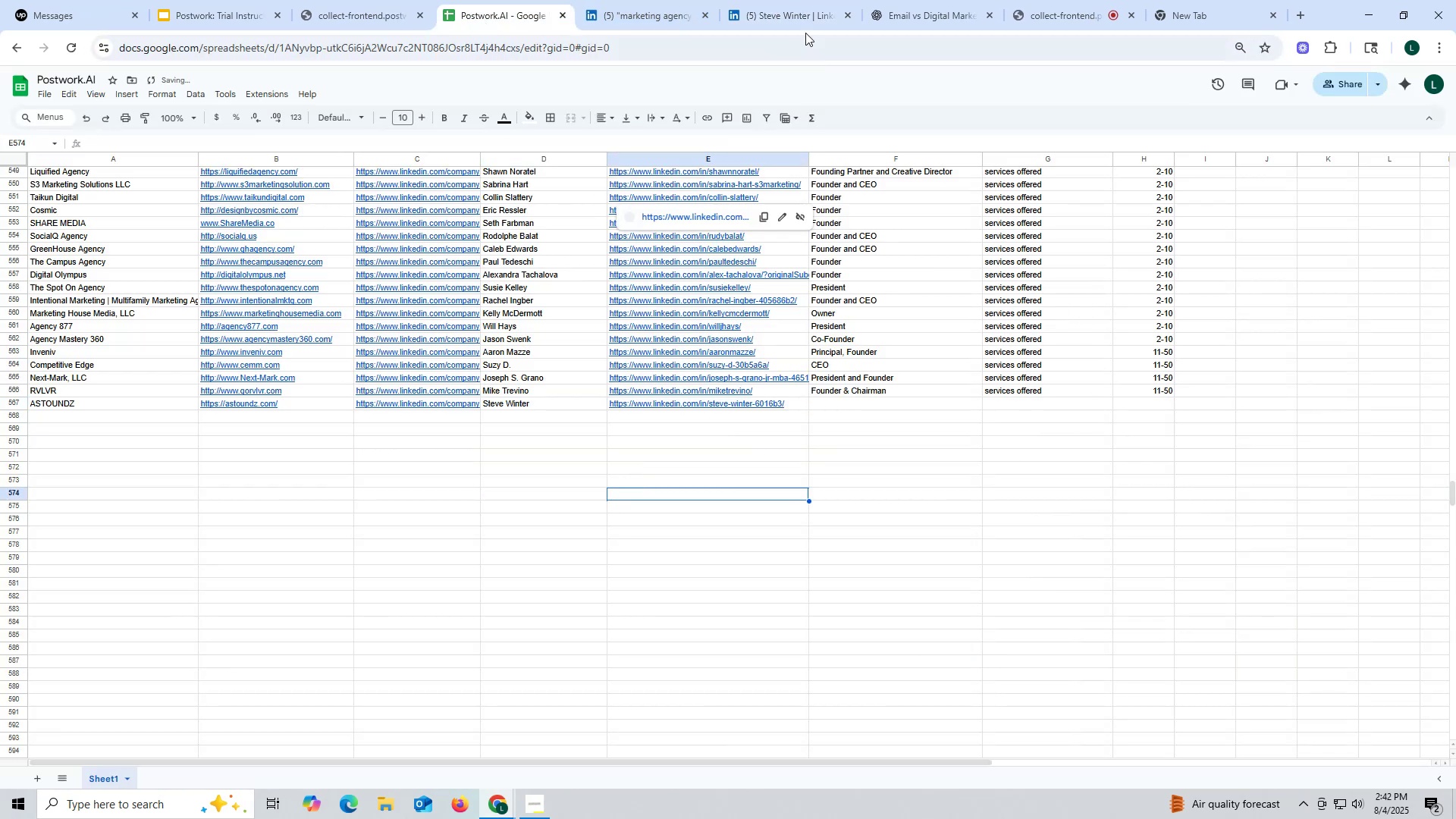 
left_click([805, 5])
 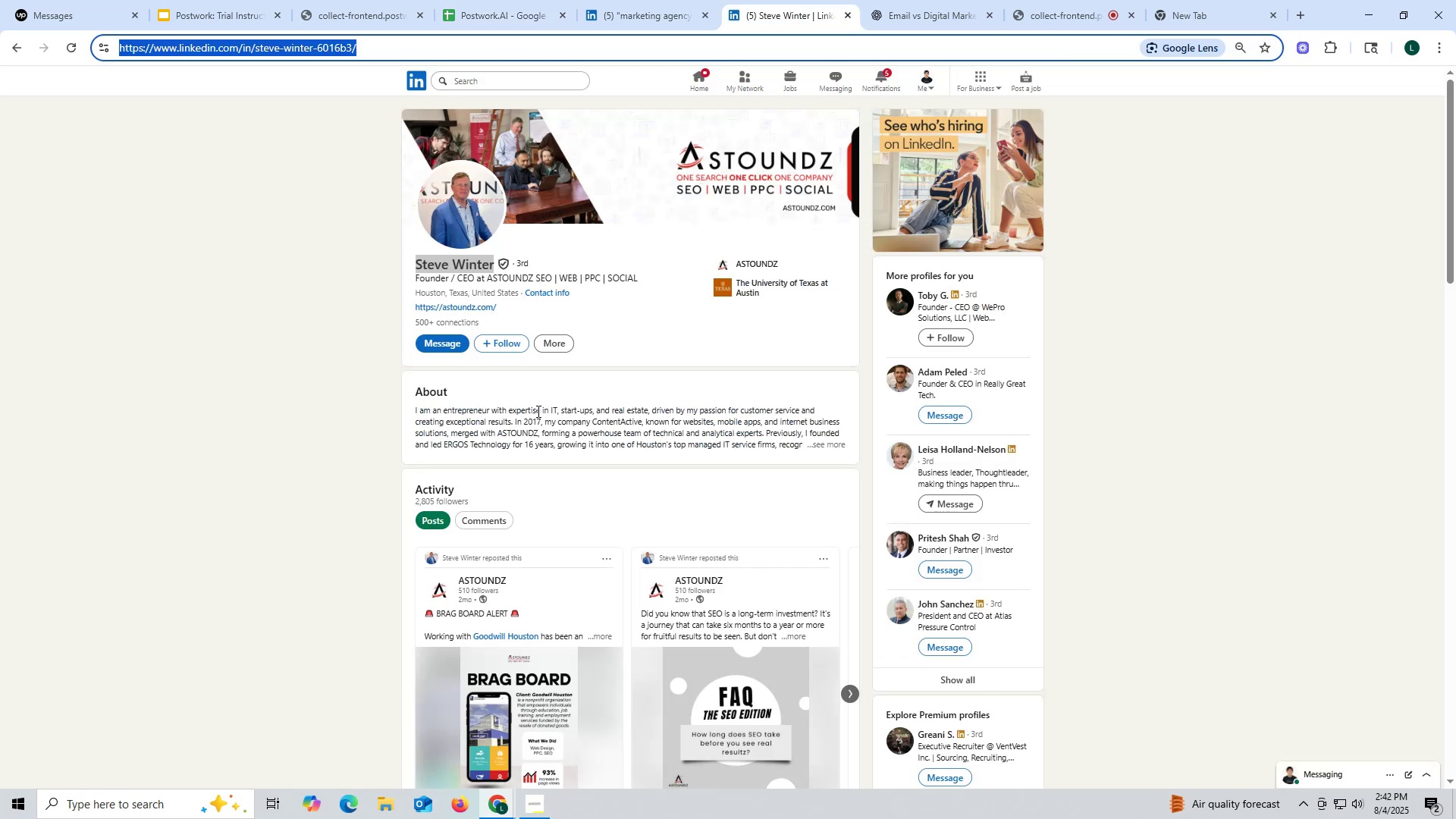 
scroll: coordinate [533, 390], scroll_direction: down, amount: 6.0
 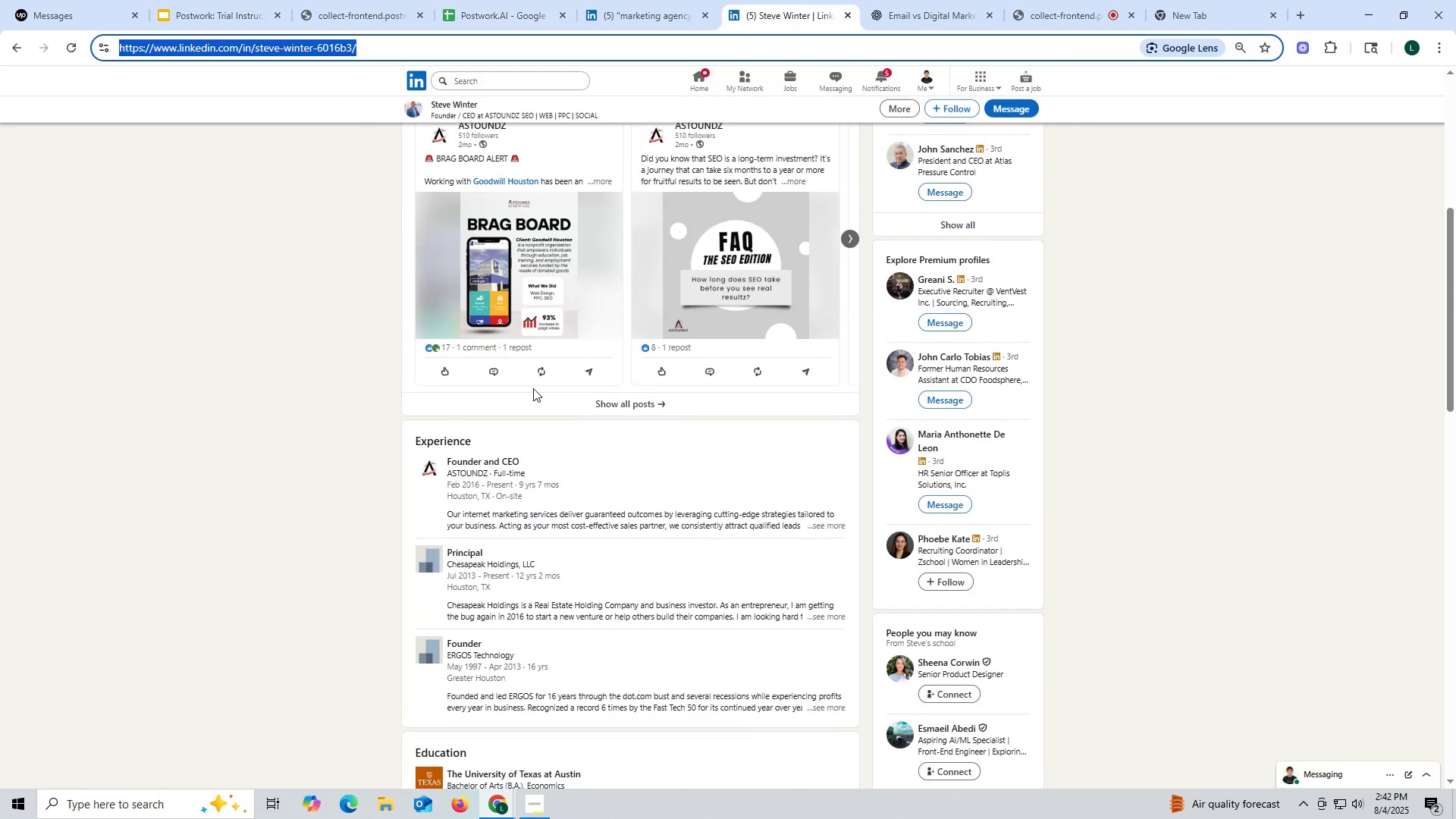 
scroll: coordinate [550, 249], scroll_direction: up, amount: 3.0
 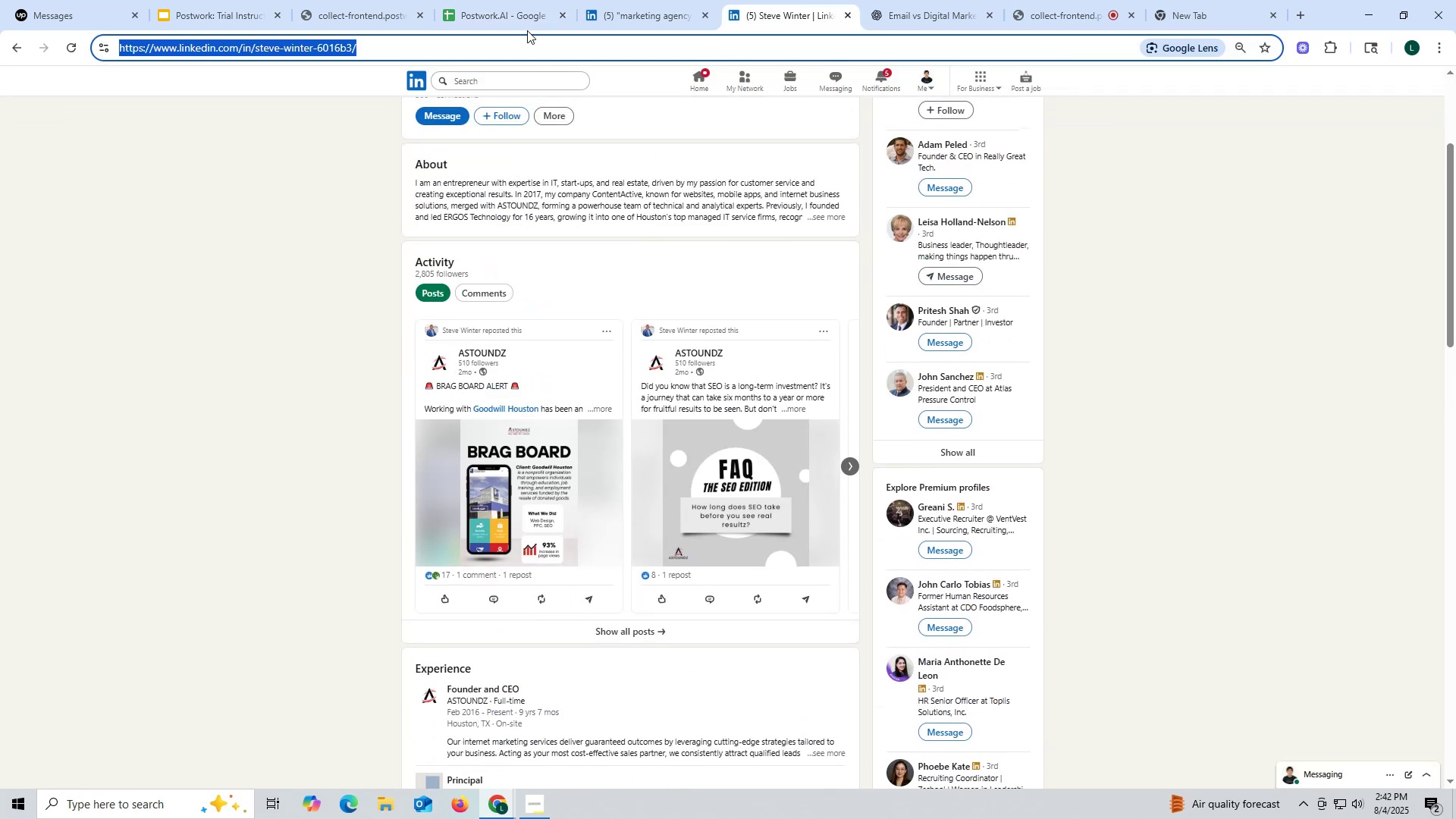 
left_click([513, 18])
 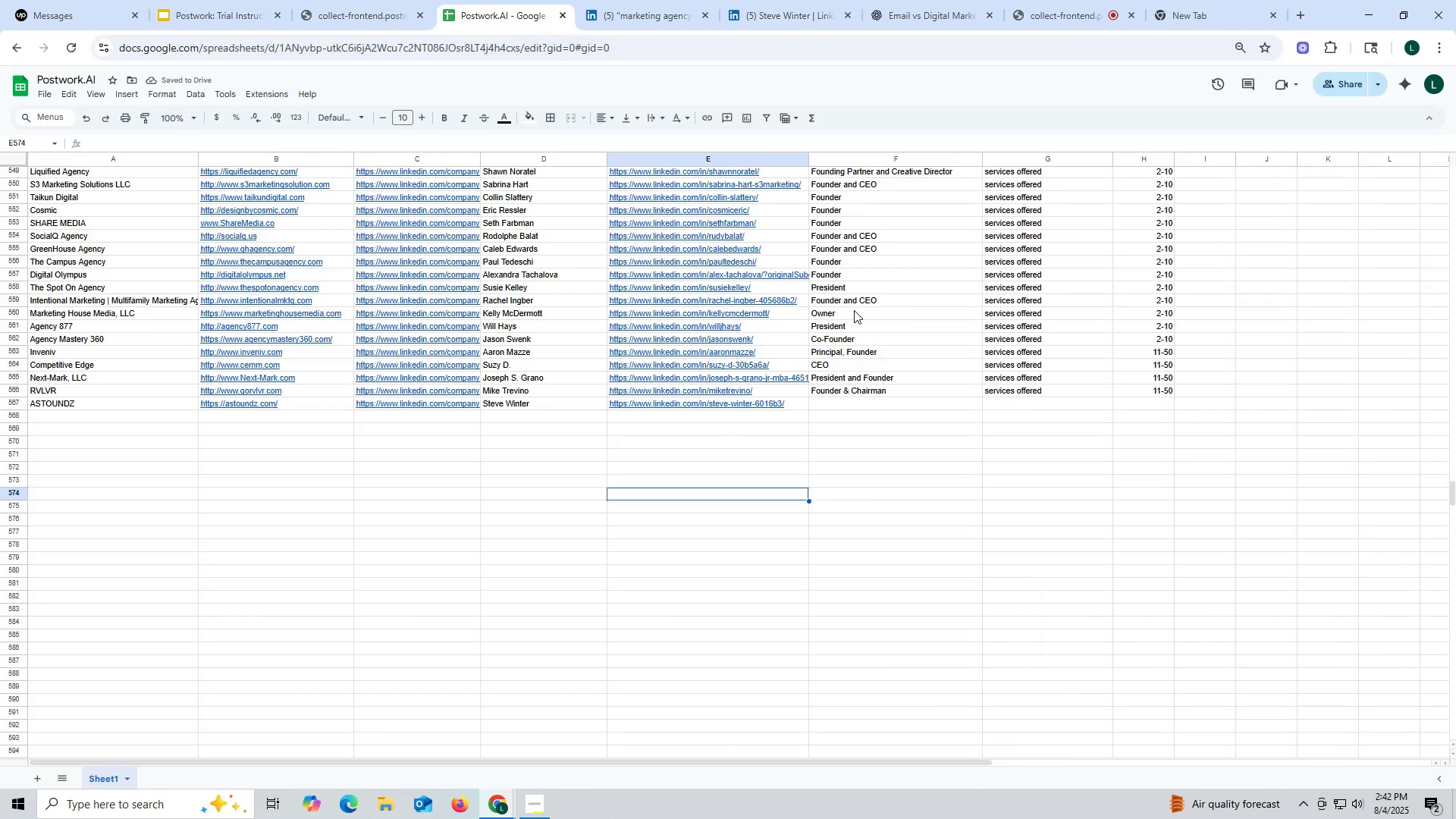 
left_click([854, 306])
 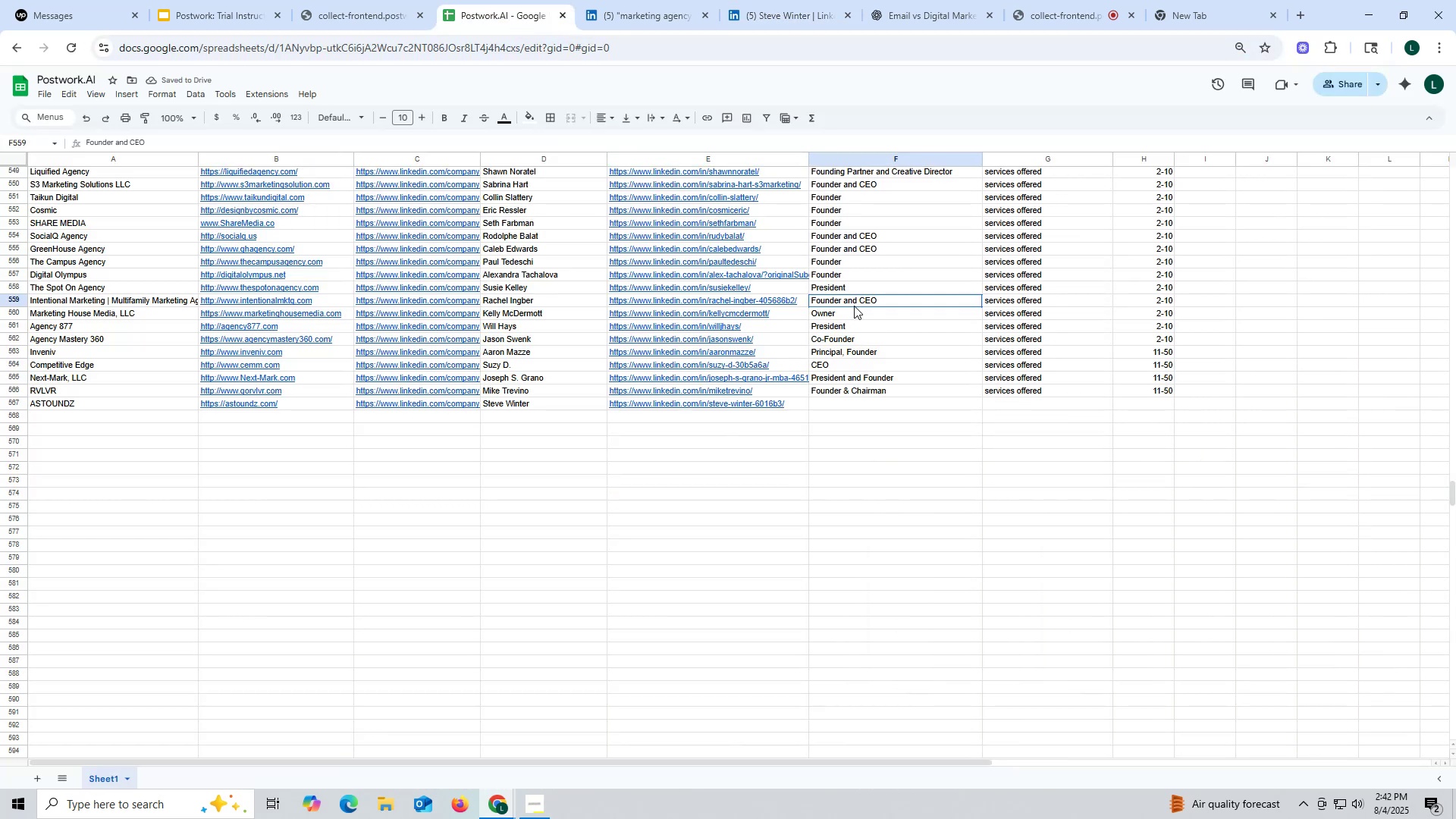 
key(Control+ControlLeft)
 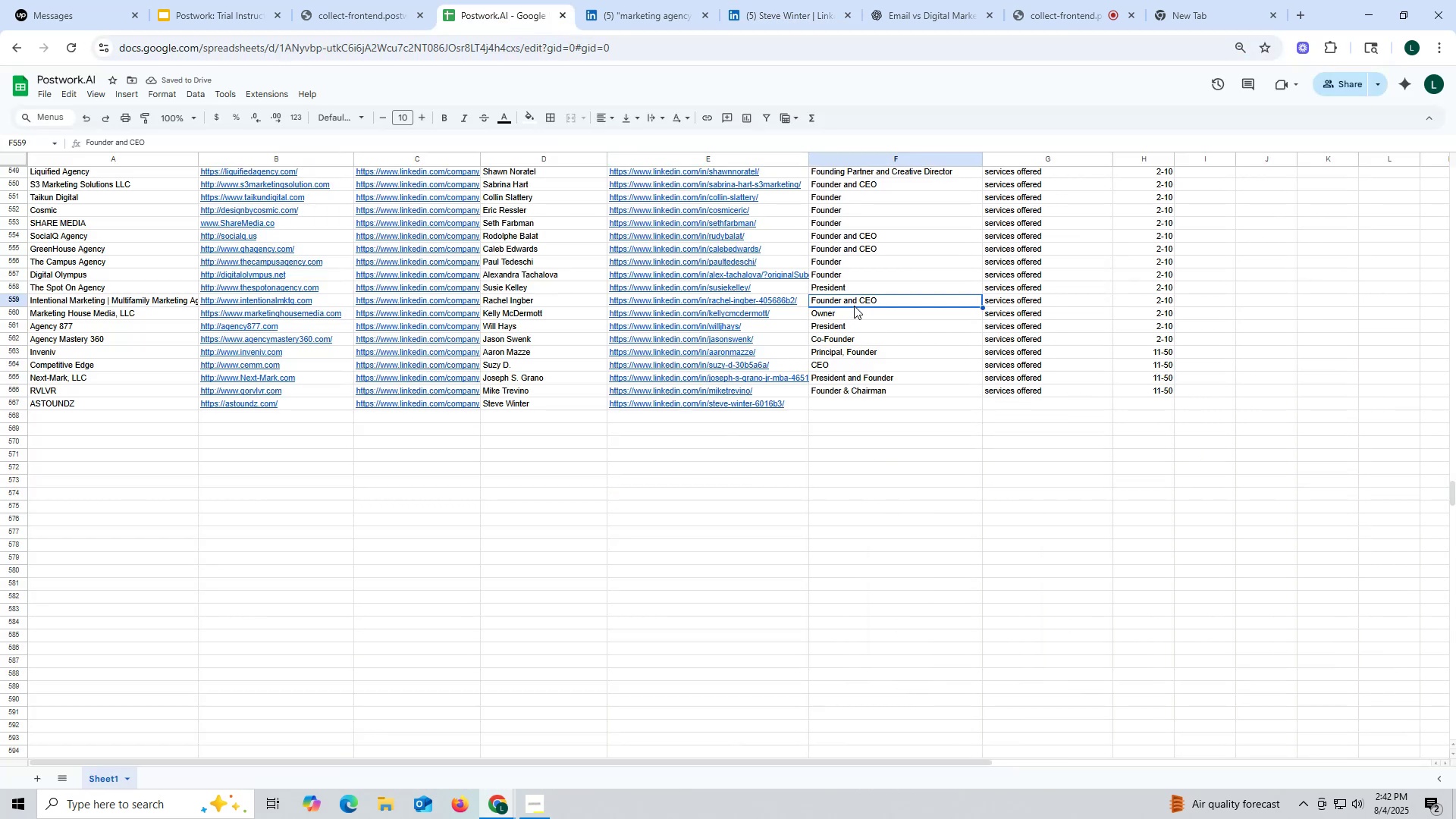 
key(Control+C)
 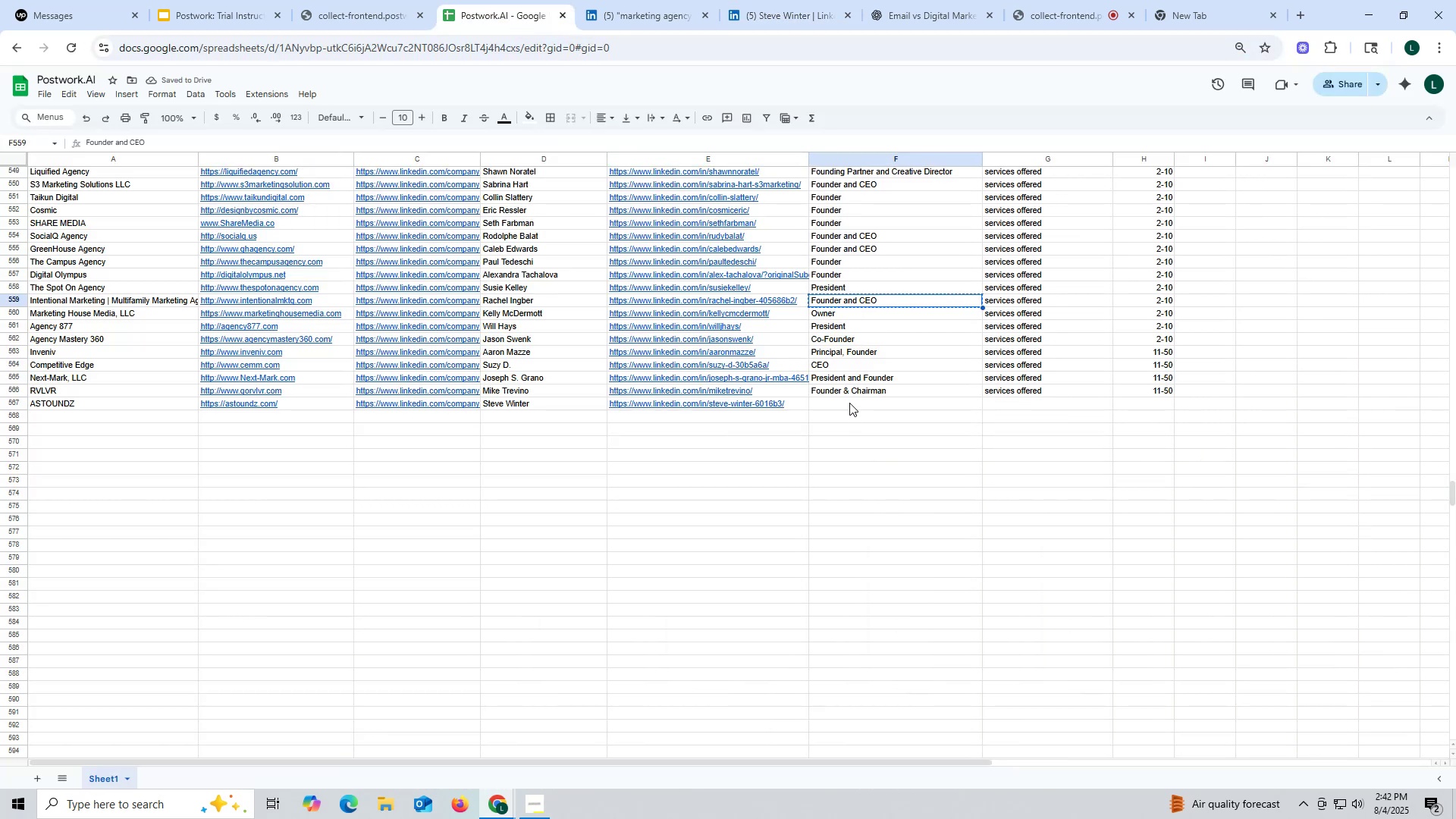 
key(Control+ControlLeft)
 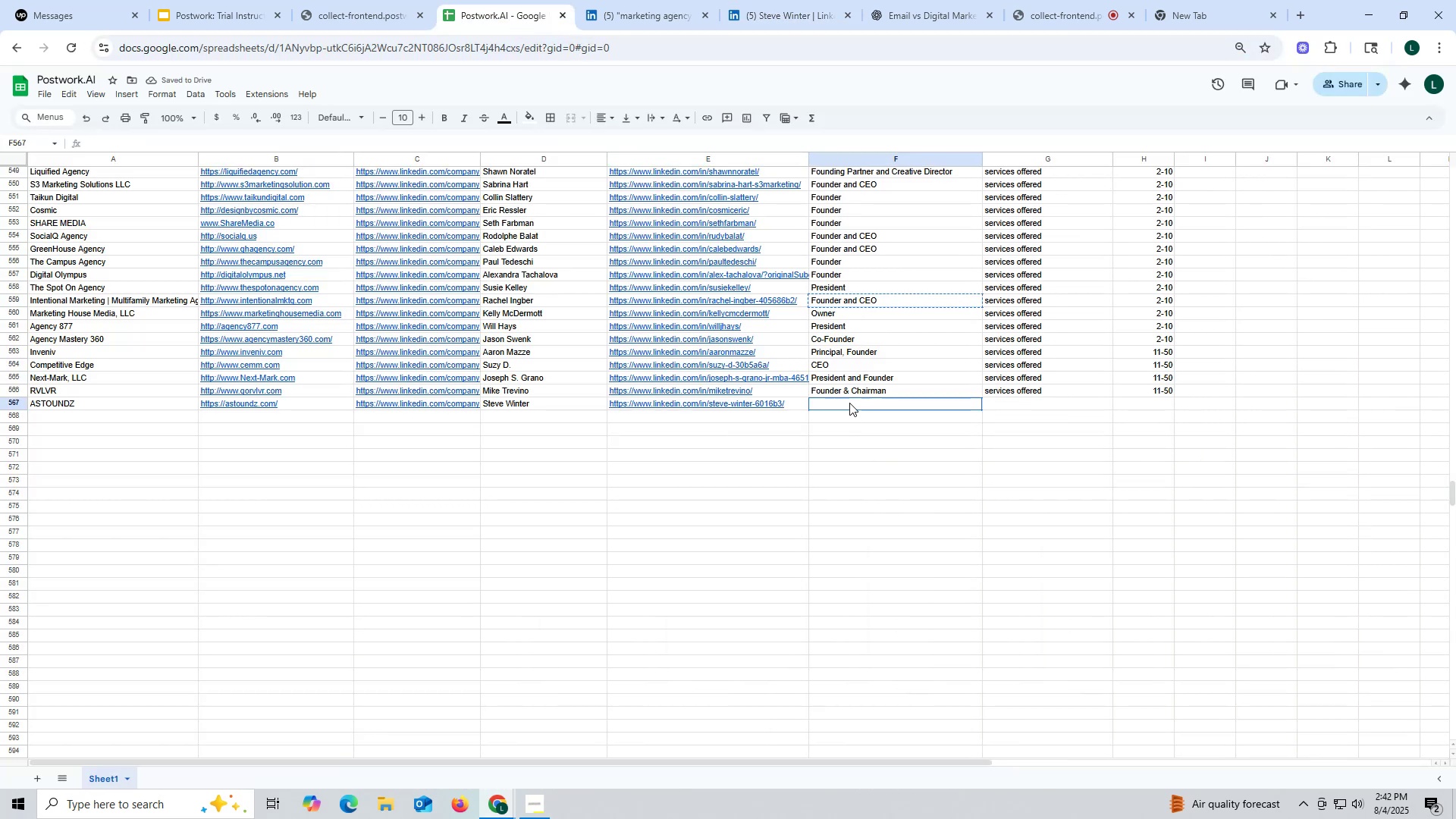 
left_click([849, 403])
 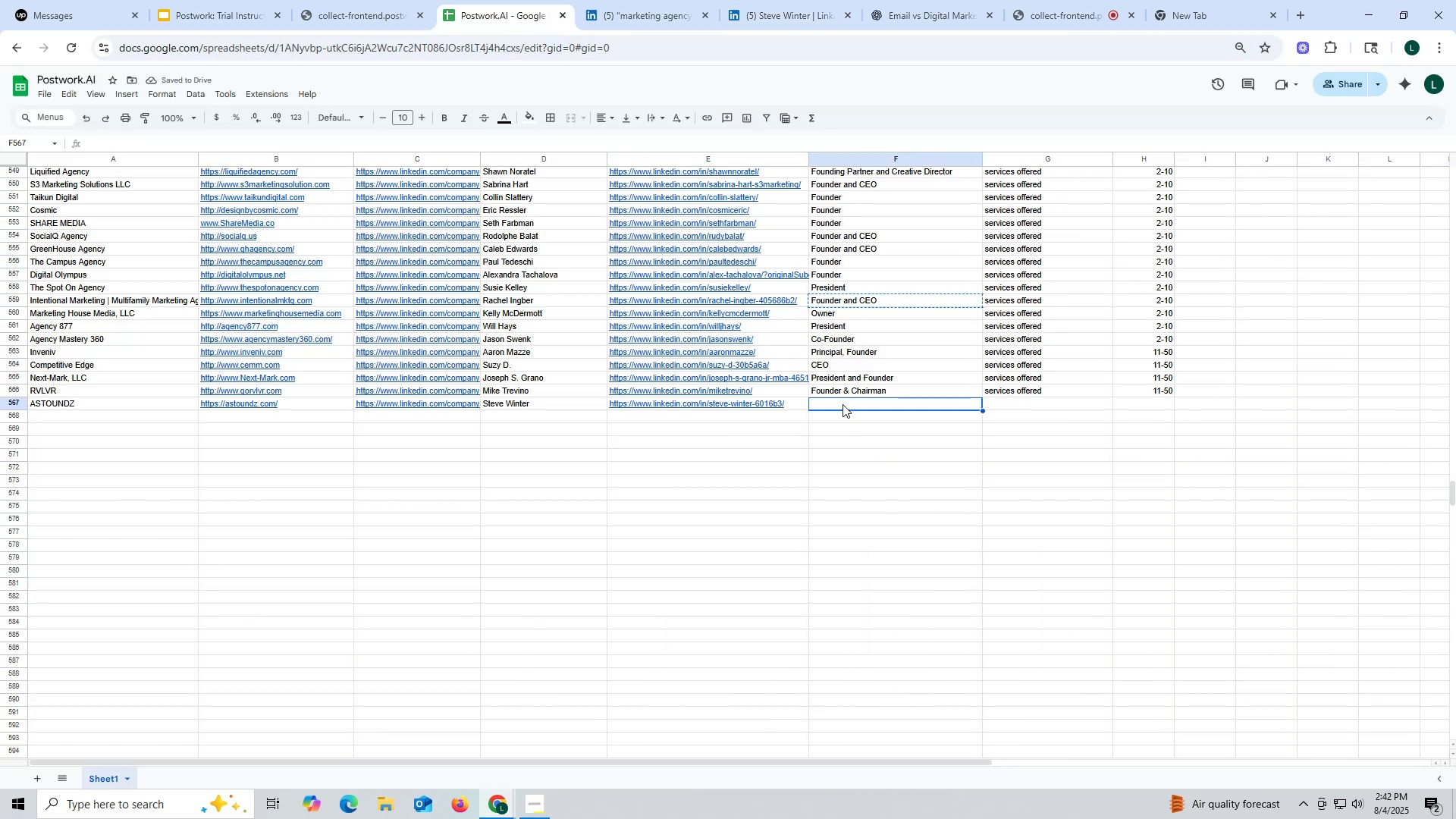 
key(Control+V)
 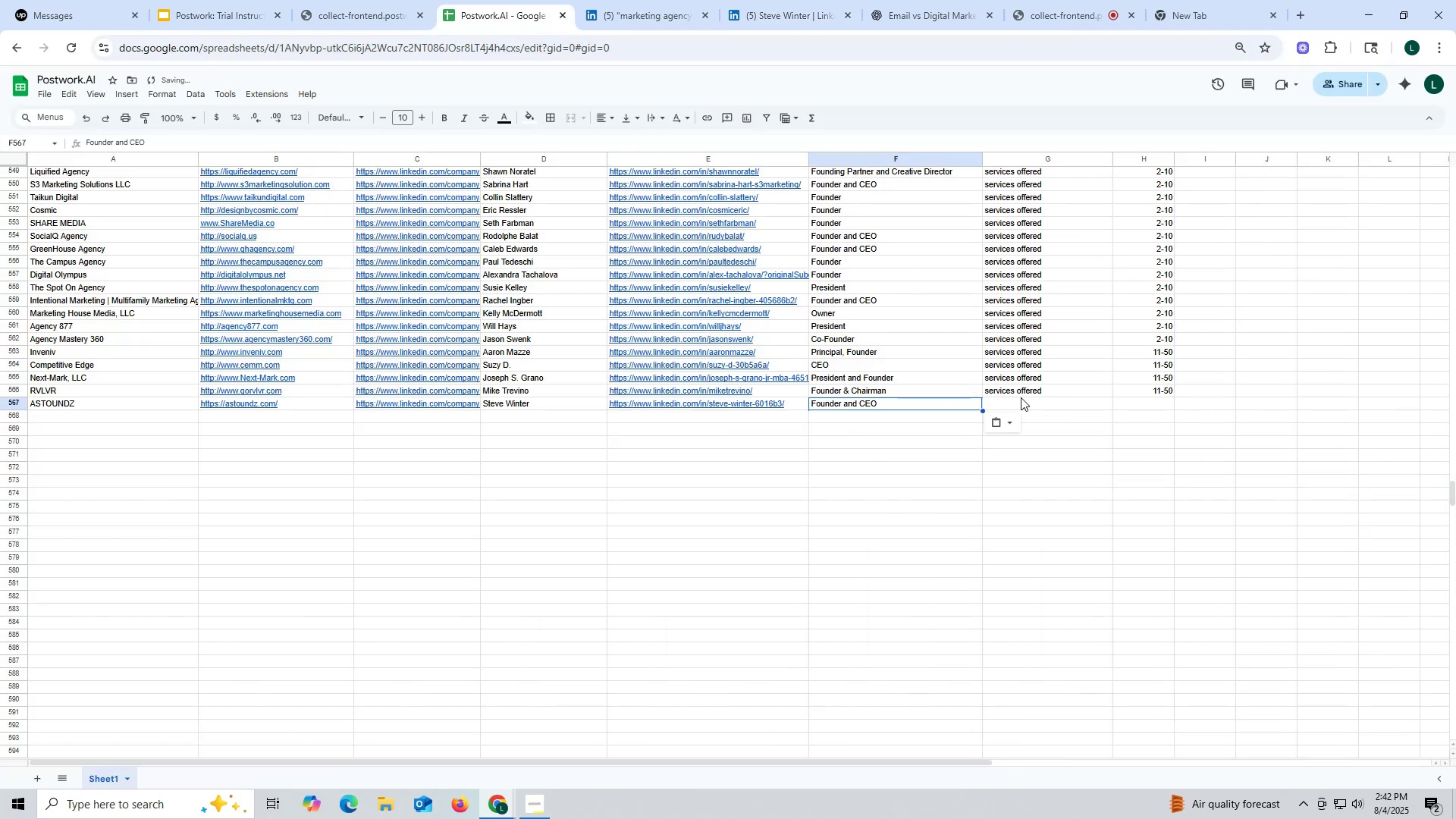 
key(Control+ControlLeft)
 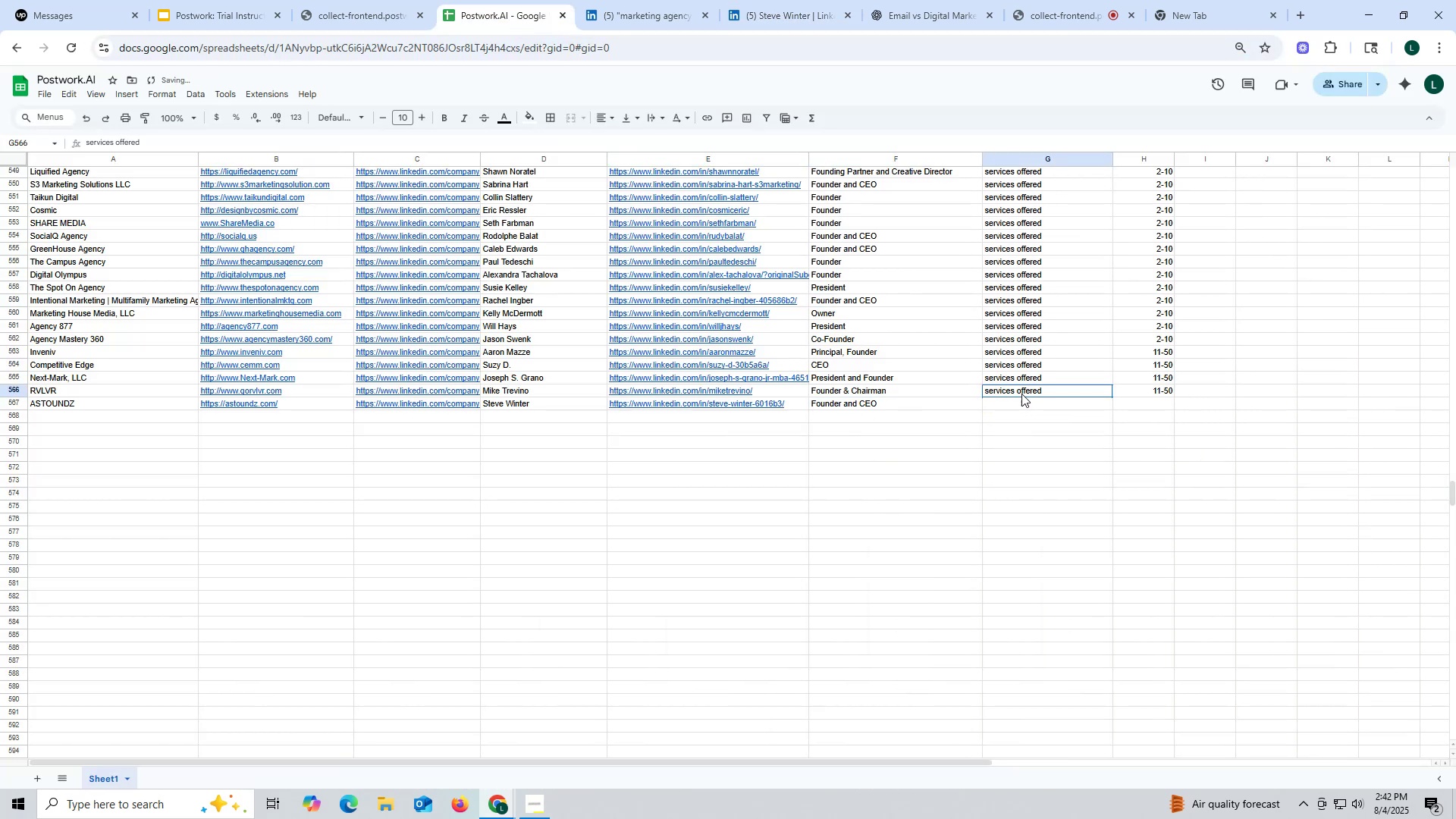 
key(Control+C)
 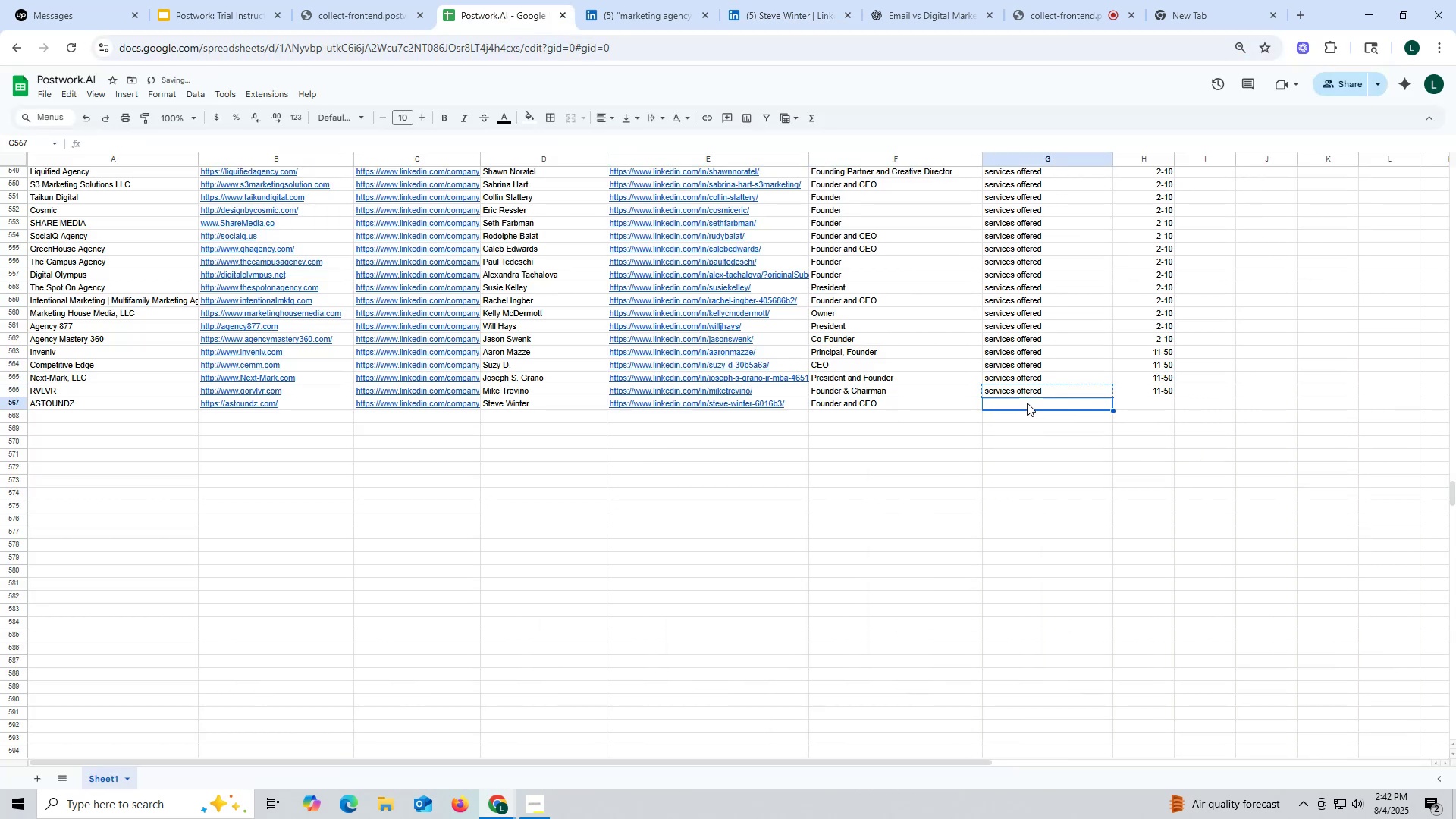 
key(Control+ControlLeft)
 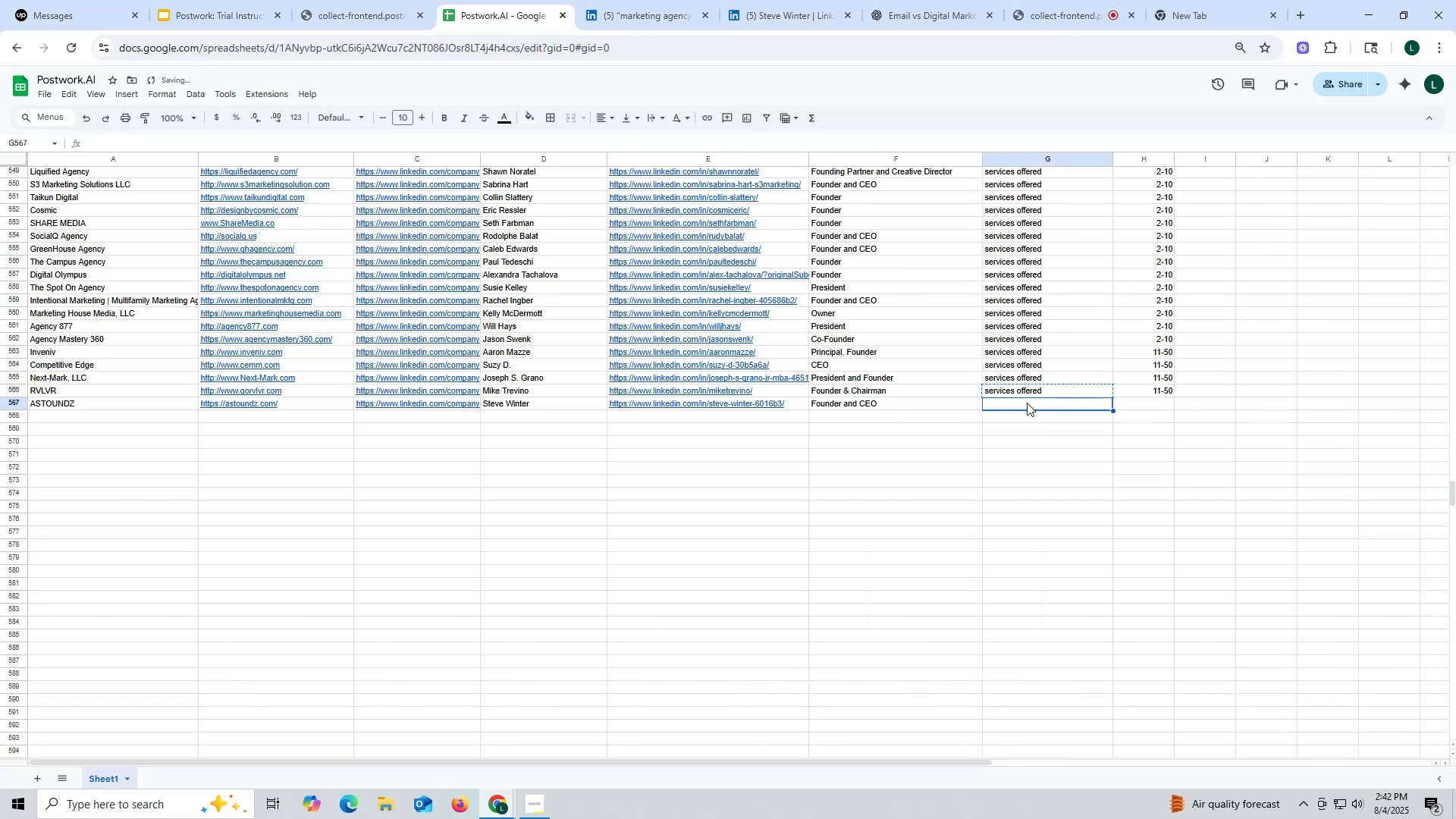 
key(Control+V)
 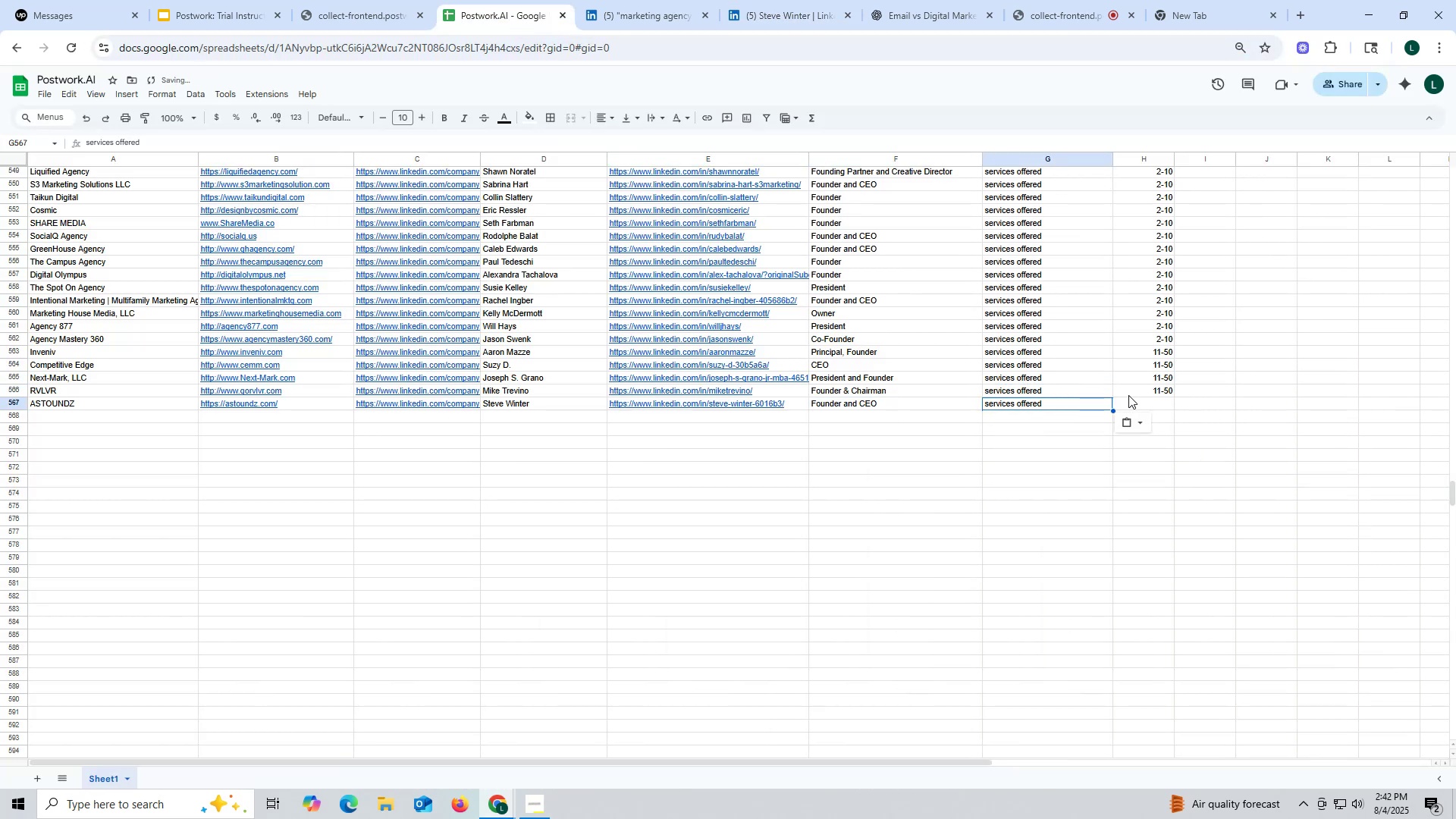 
key(Control+ControlLeft)
 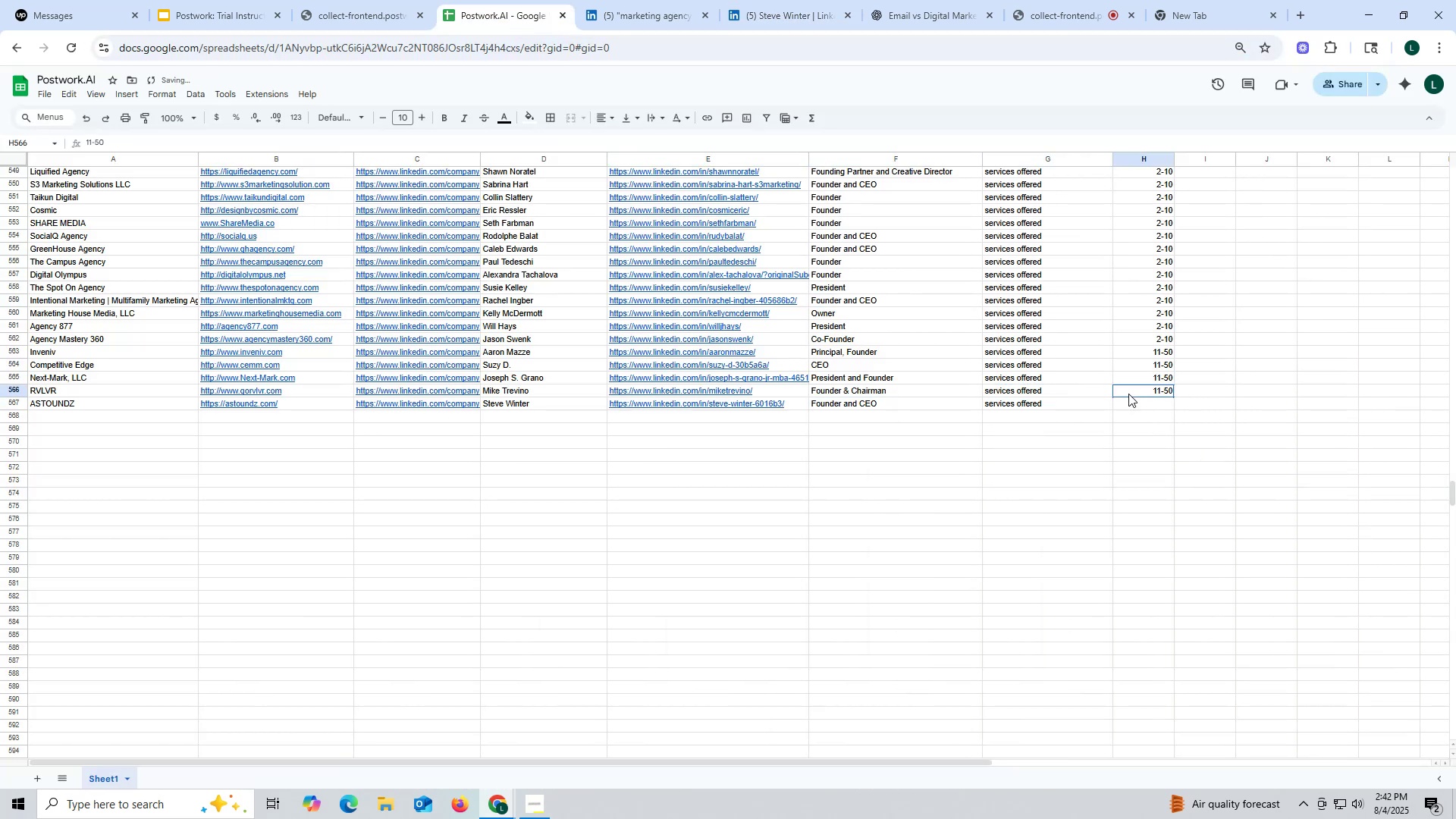 
left_click([1128, 394])
 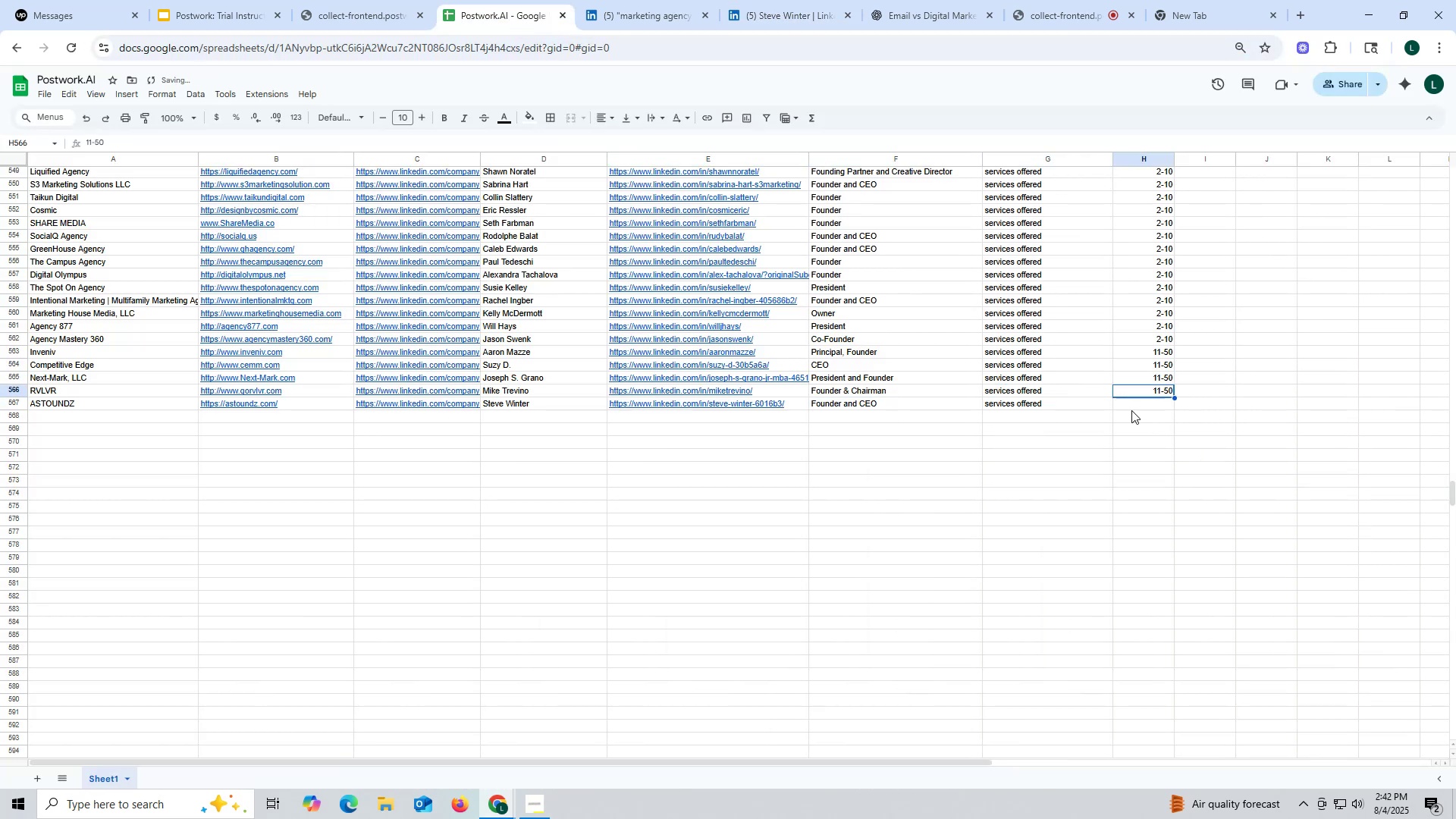 
key(Control+C)
 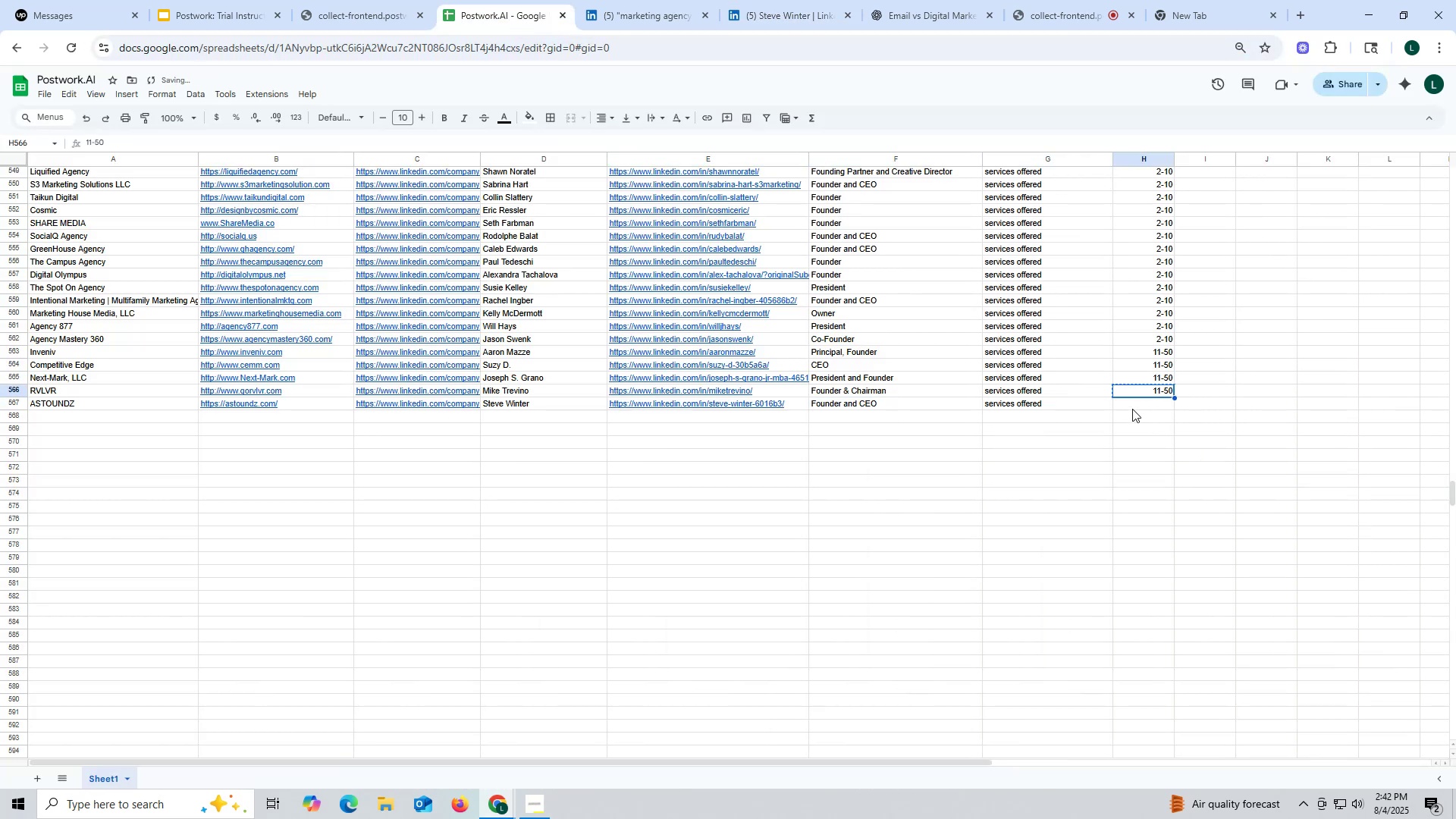 
key(Control+ControlLeft)
 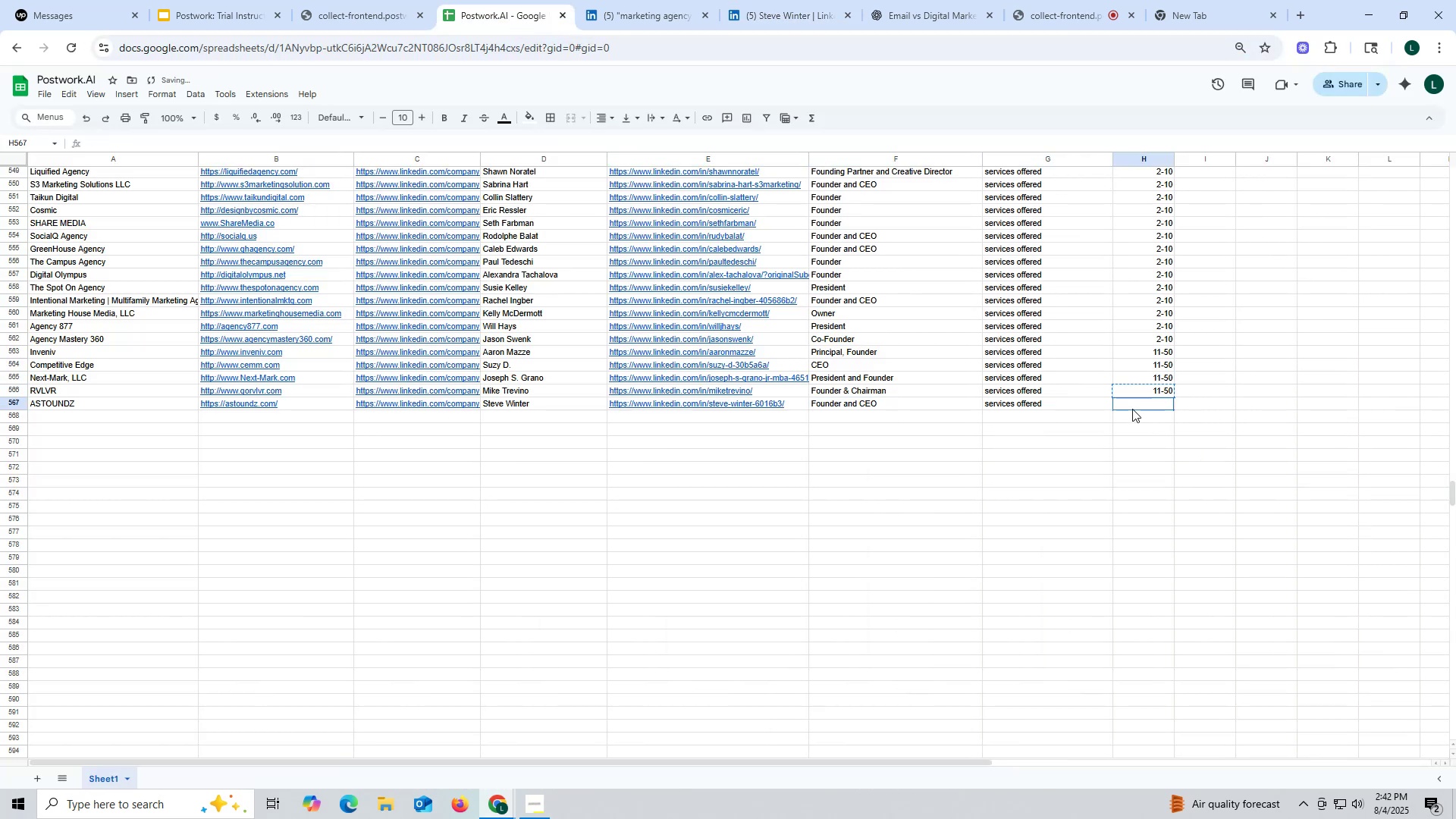 
left_click([1132, 409])
 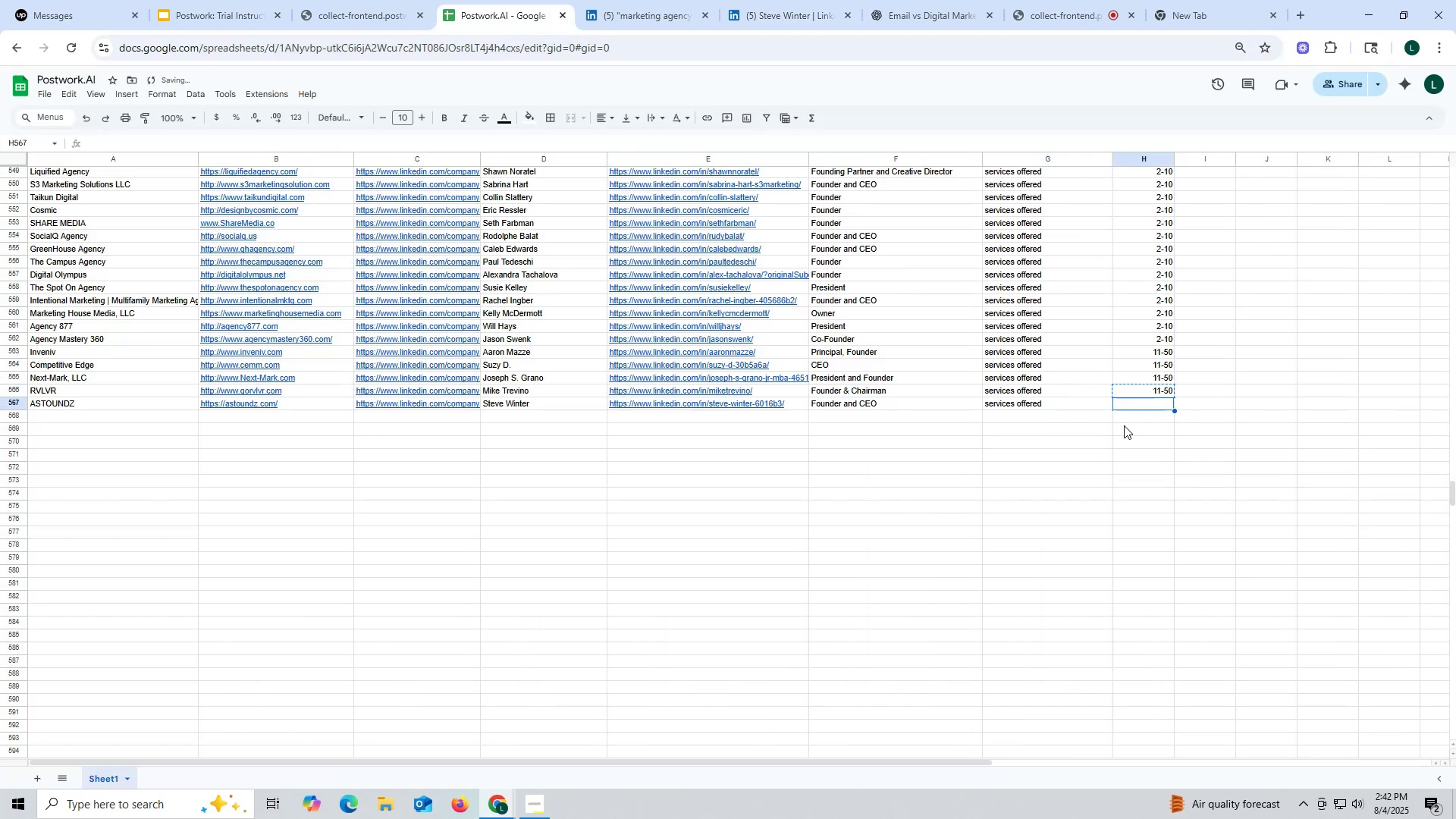 
key(Control+V)
 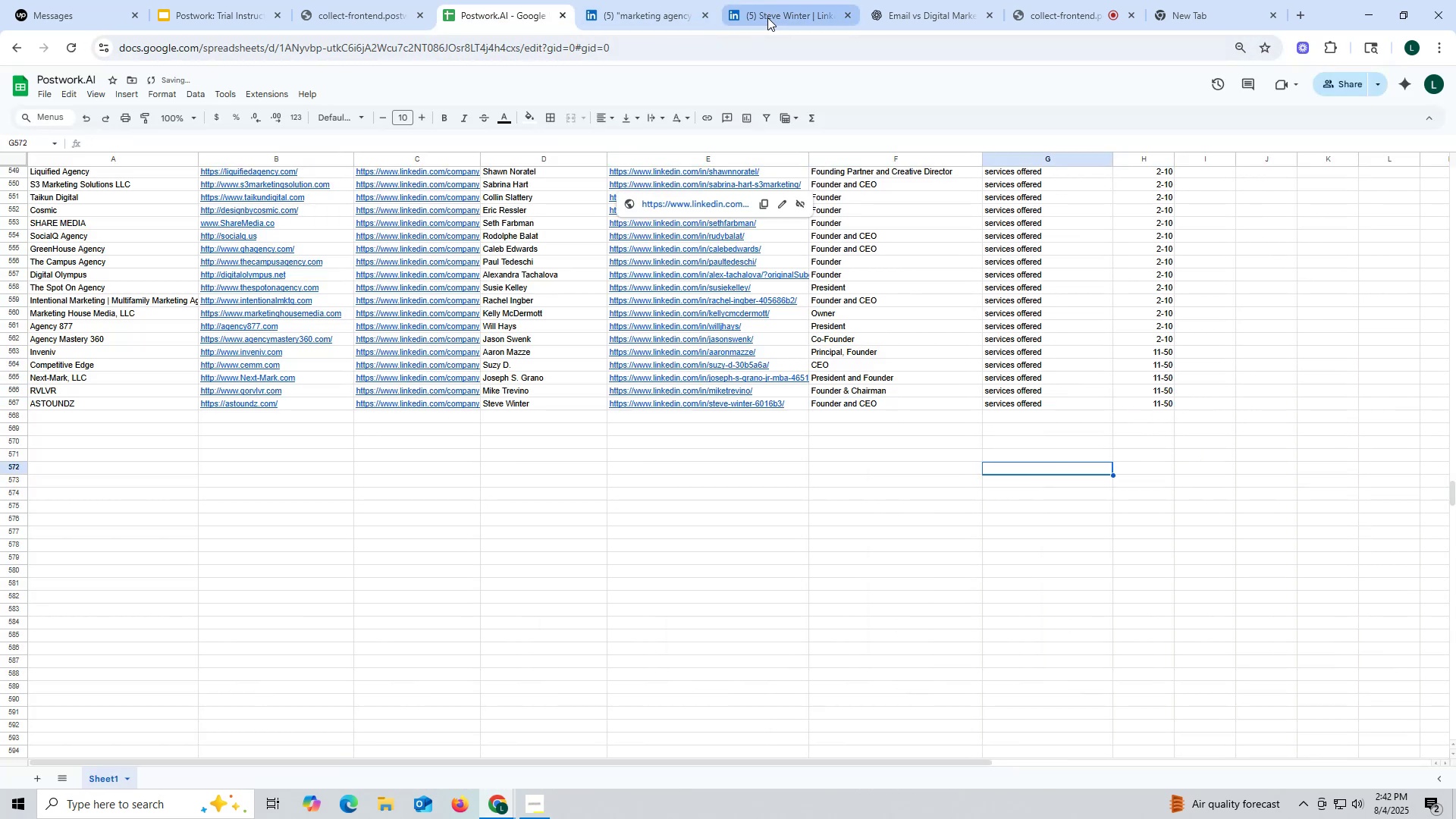 
left_click([676, 2])
 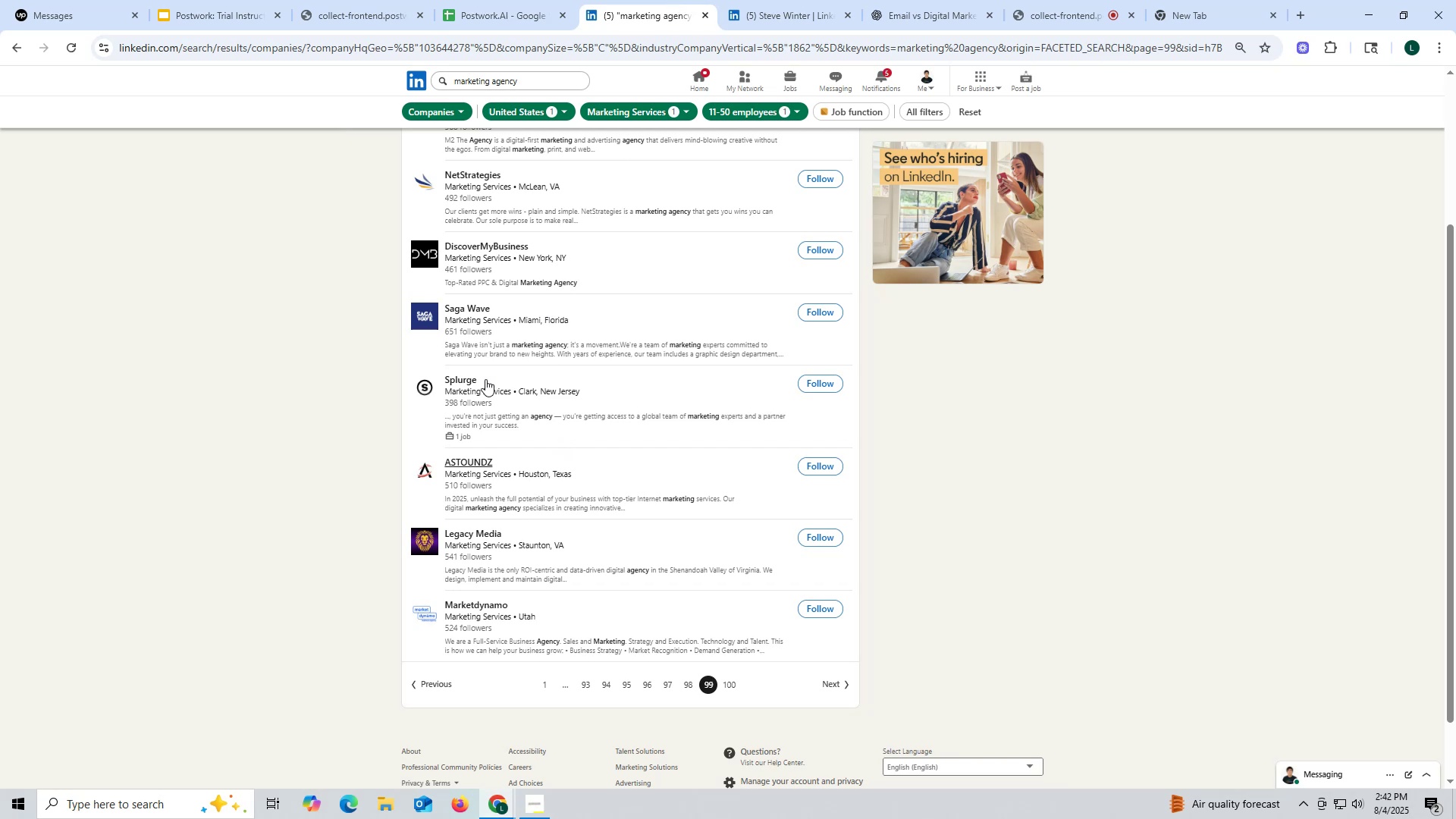 
right_click([461, 378])
 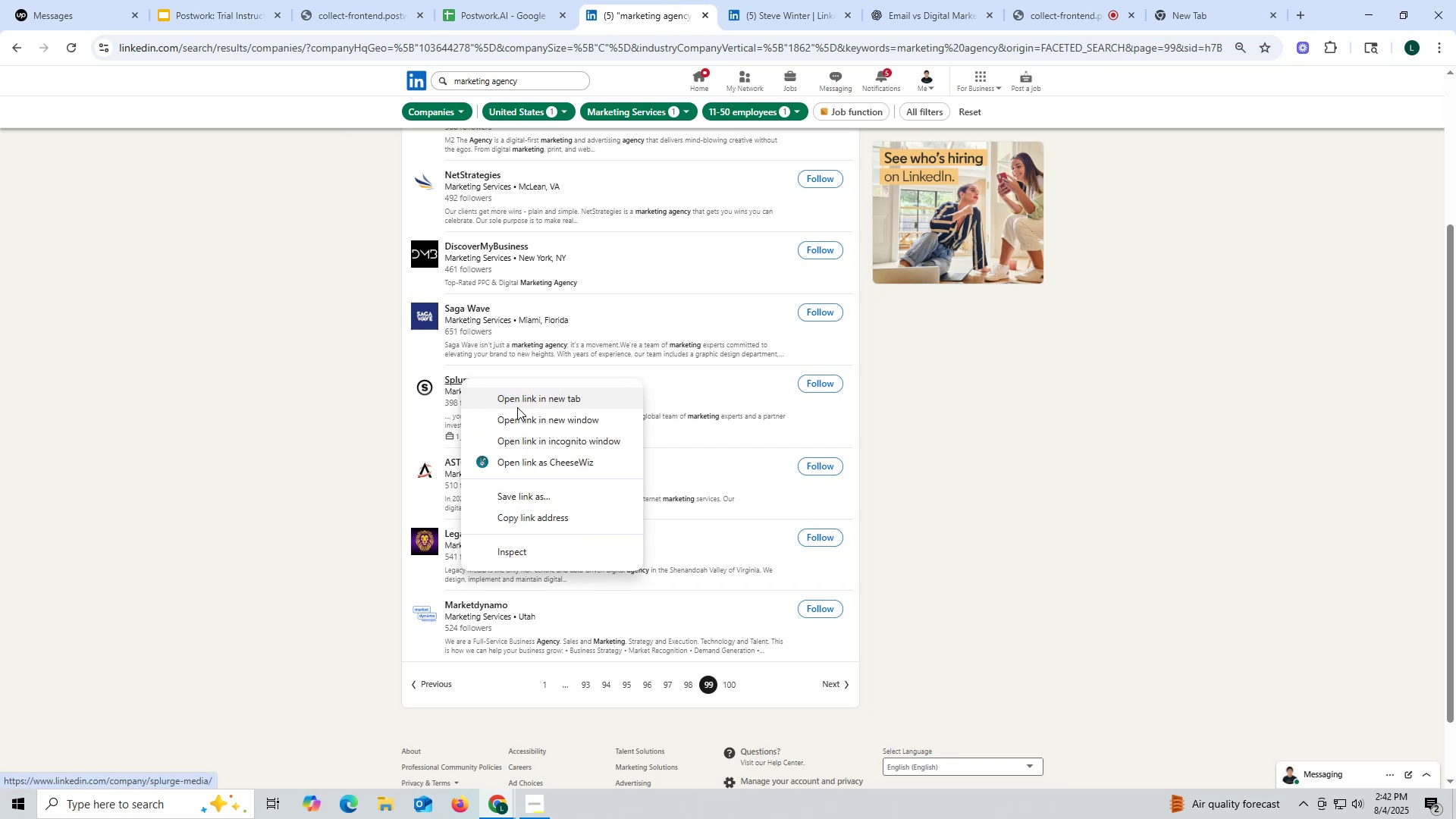 
left_click([517, 407])
 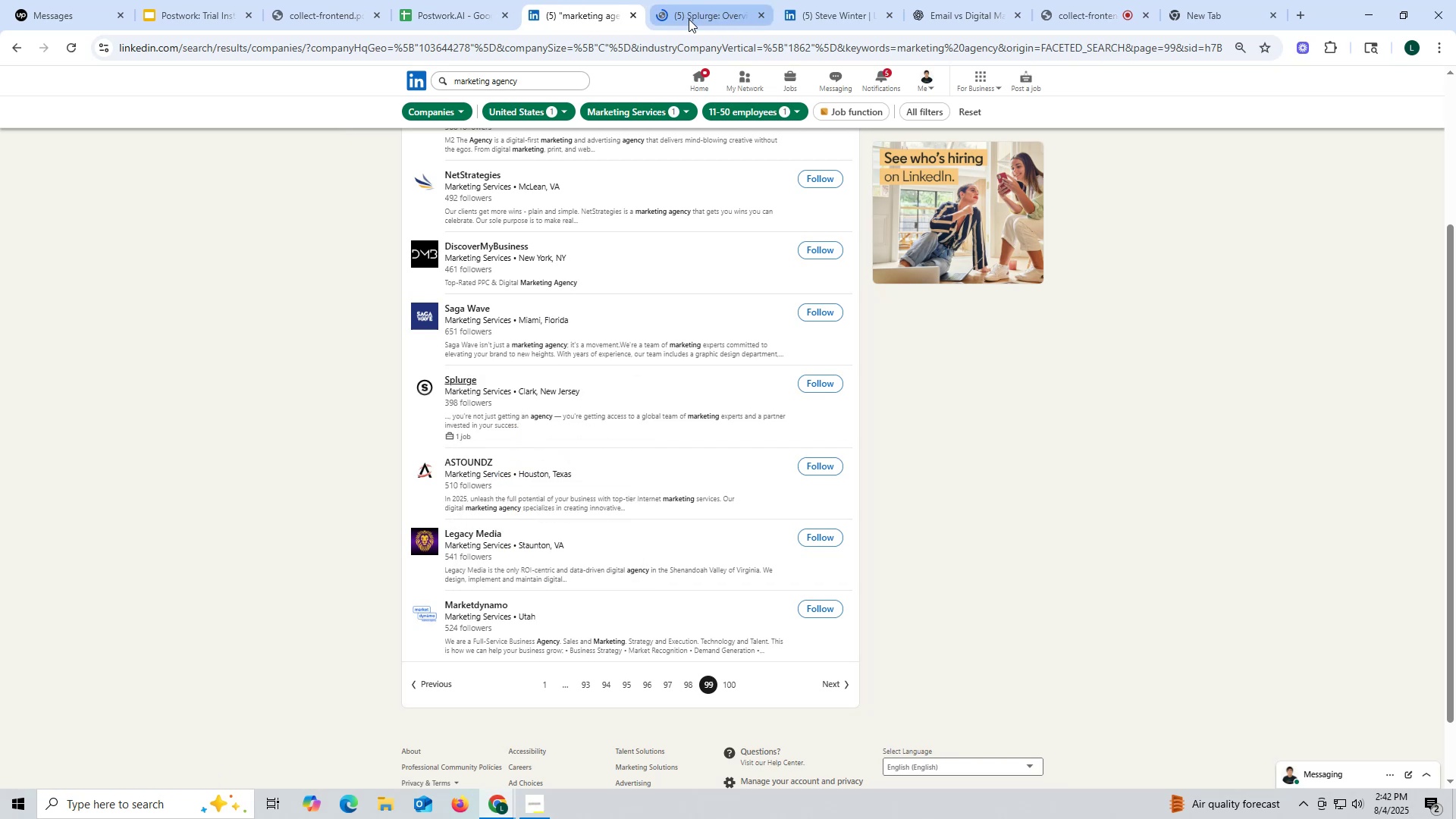 
left_click([689, 19])
 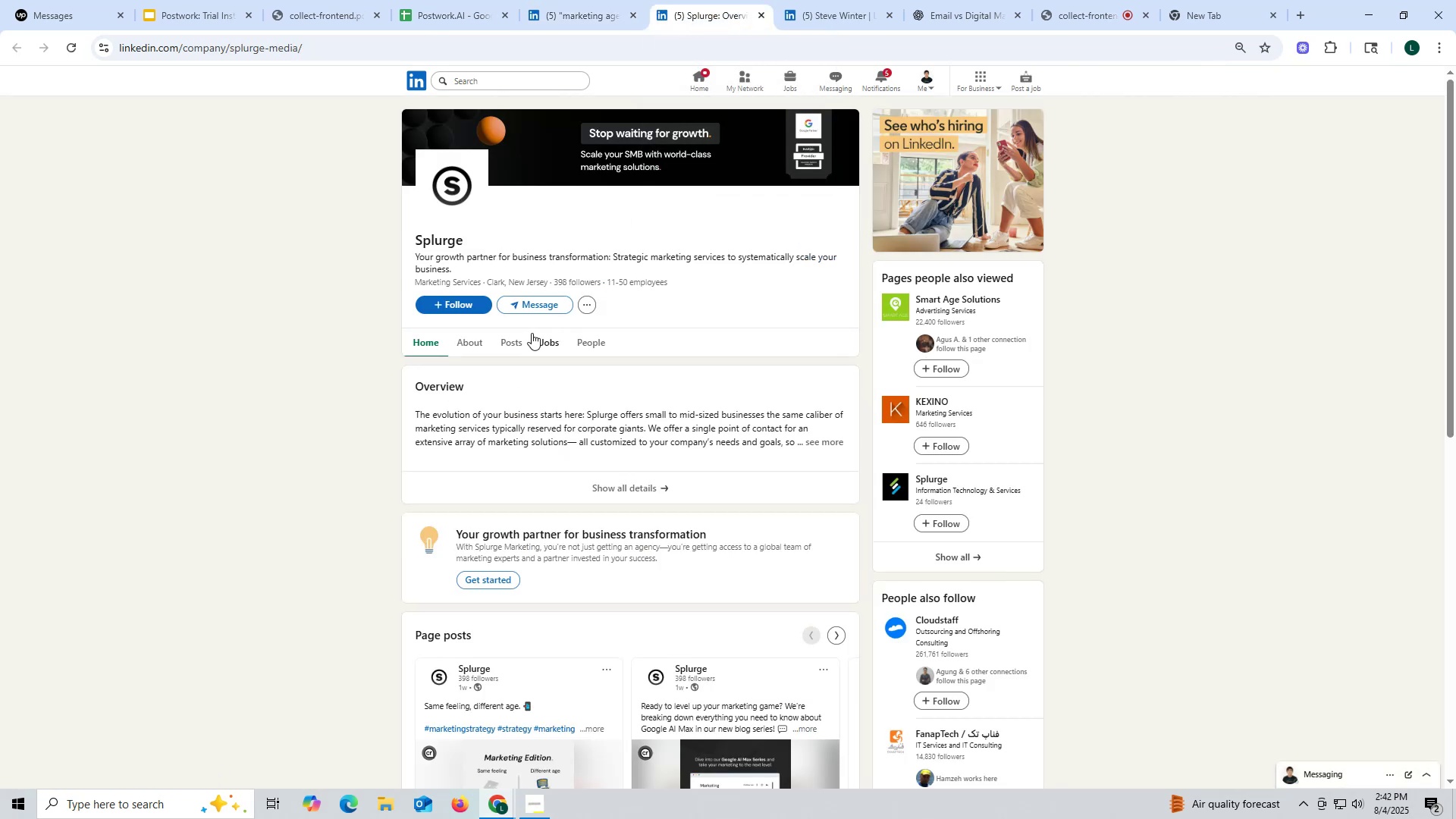 
left_click([501, 340])
 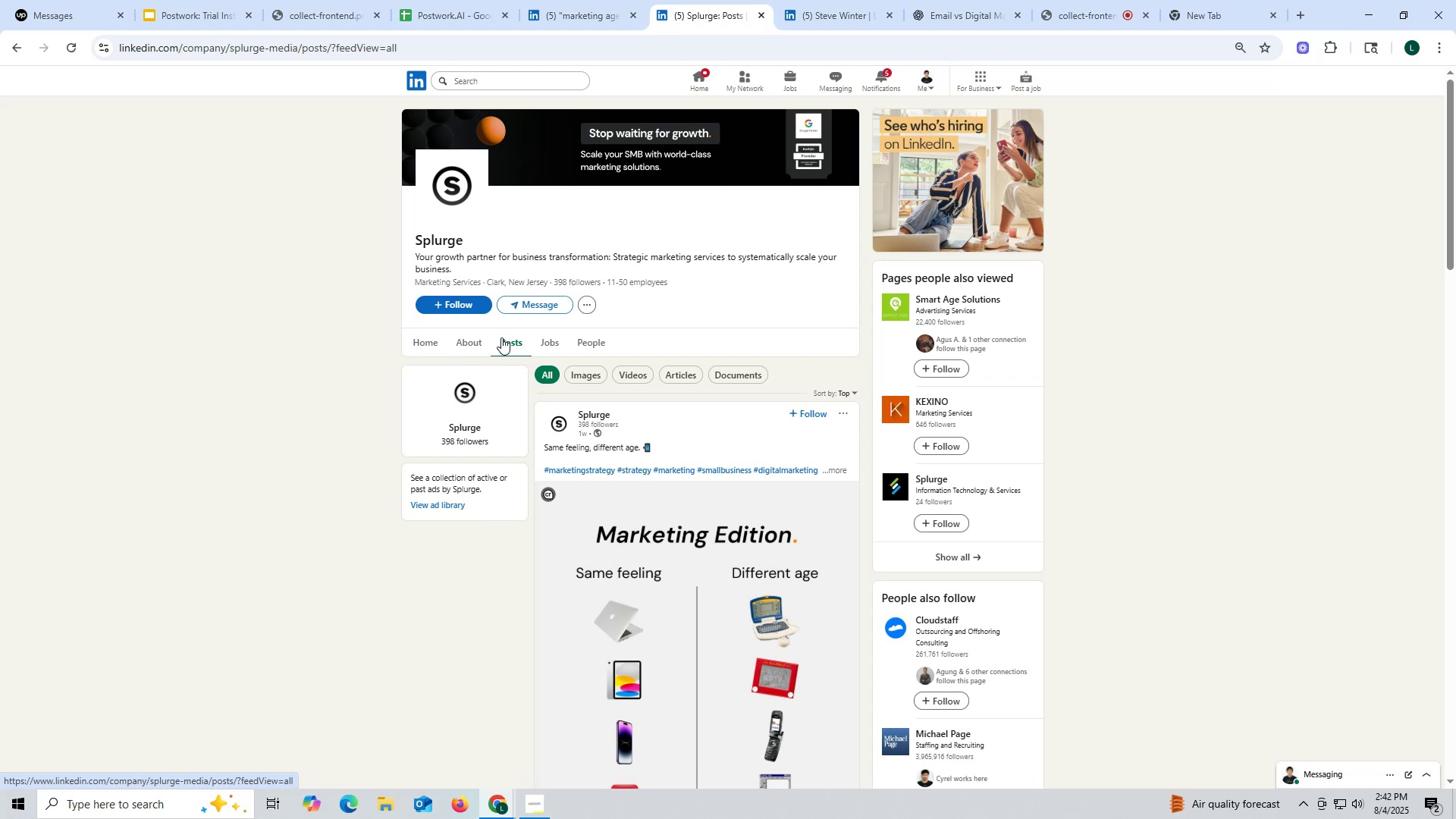 
left_click([455, 334])
 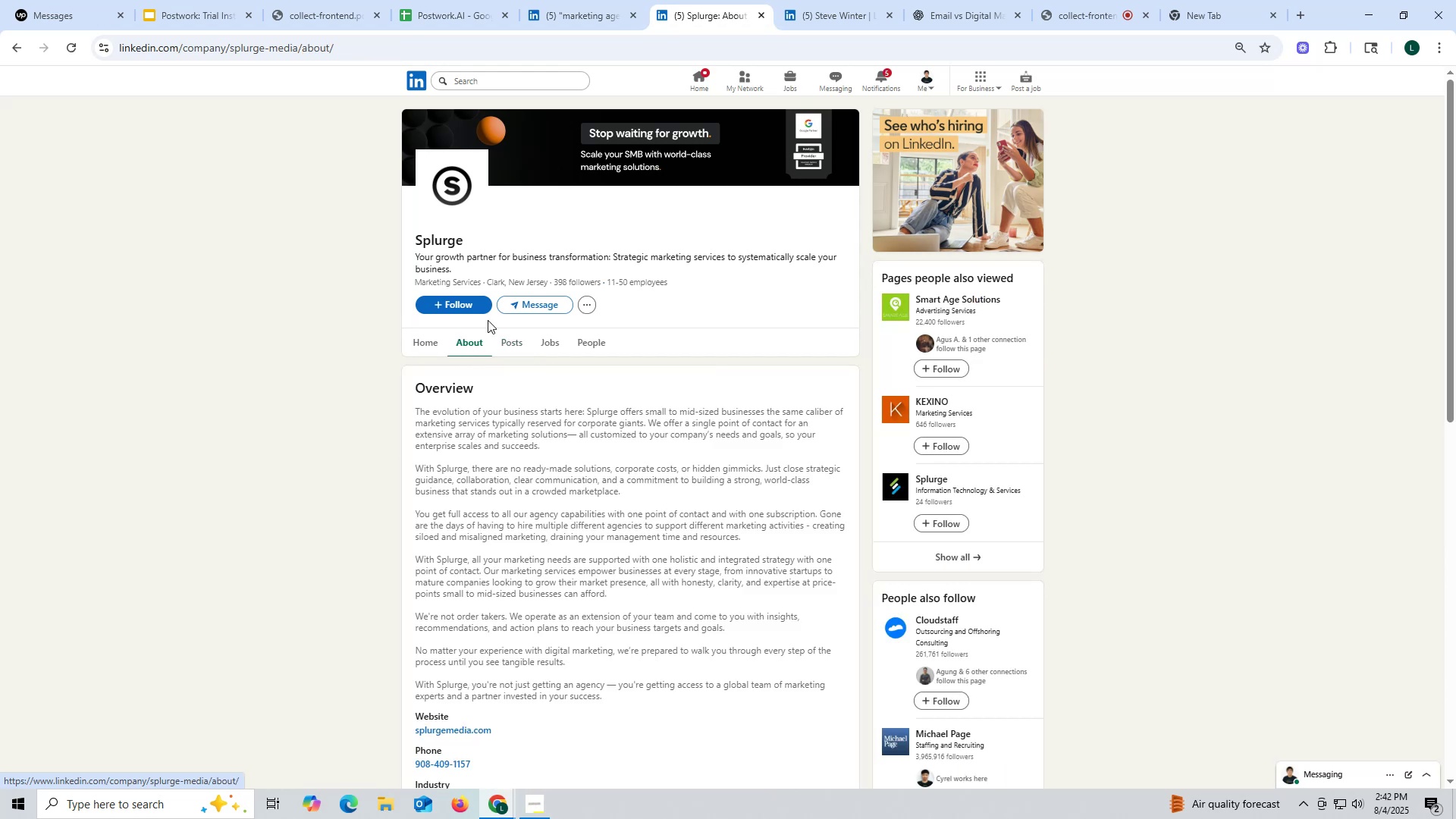 
scroll: coordinate [475, 517], scroll_direction: down, amount: 2.0
 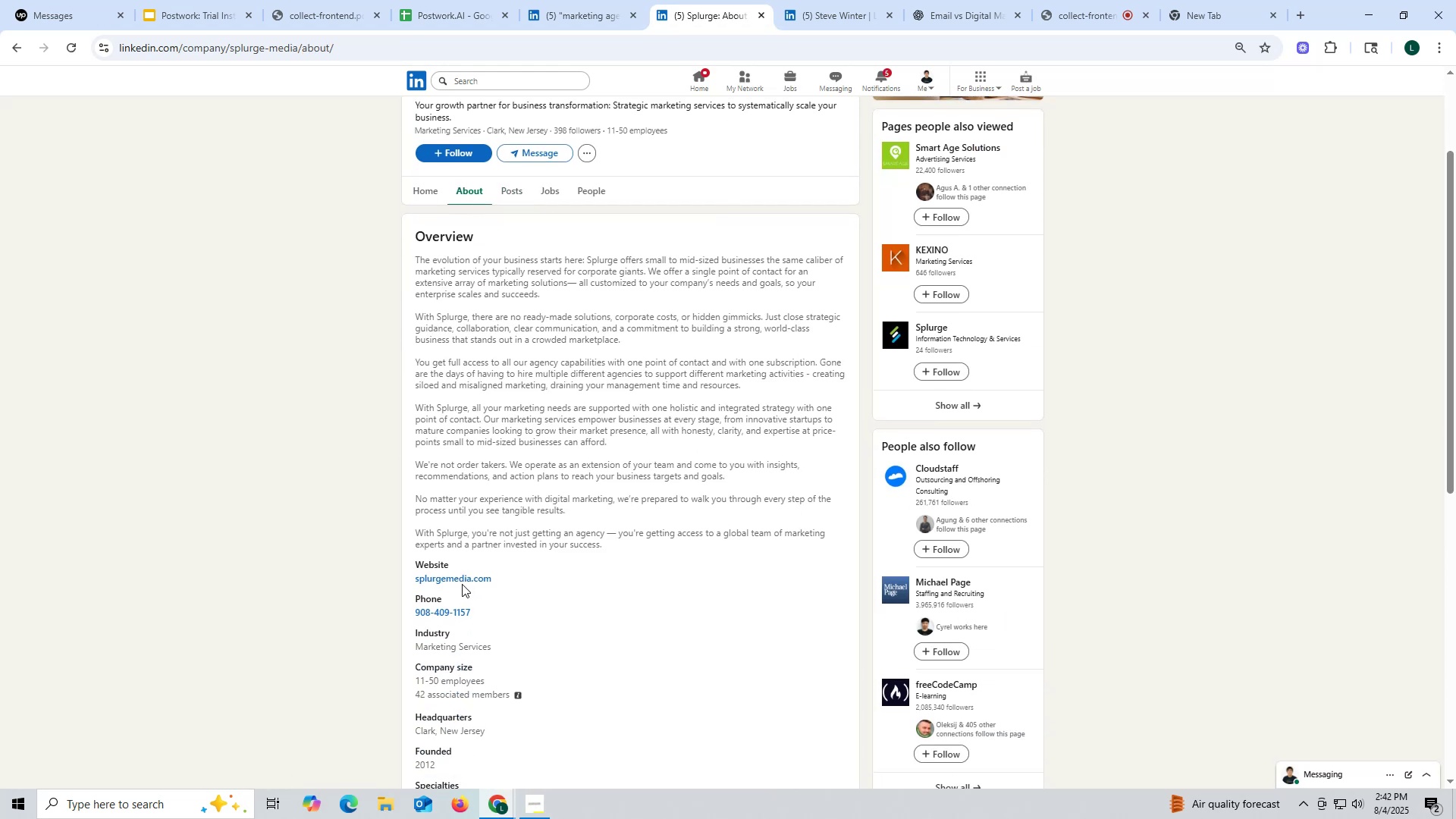 
right_click([461, 582])
 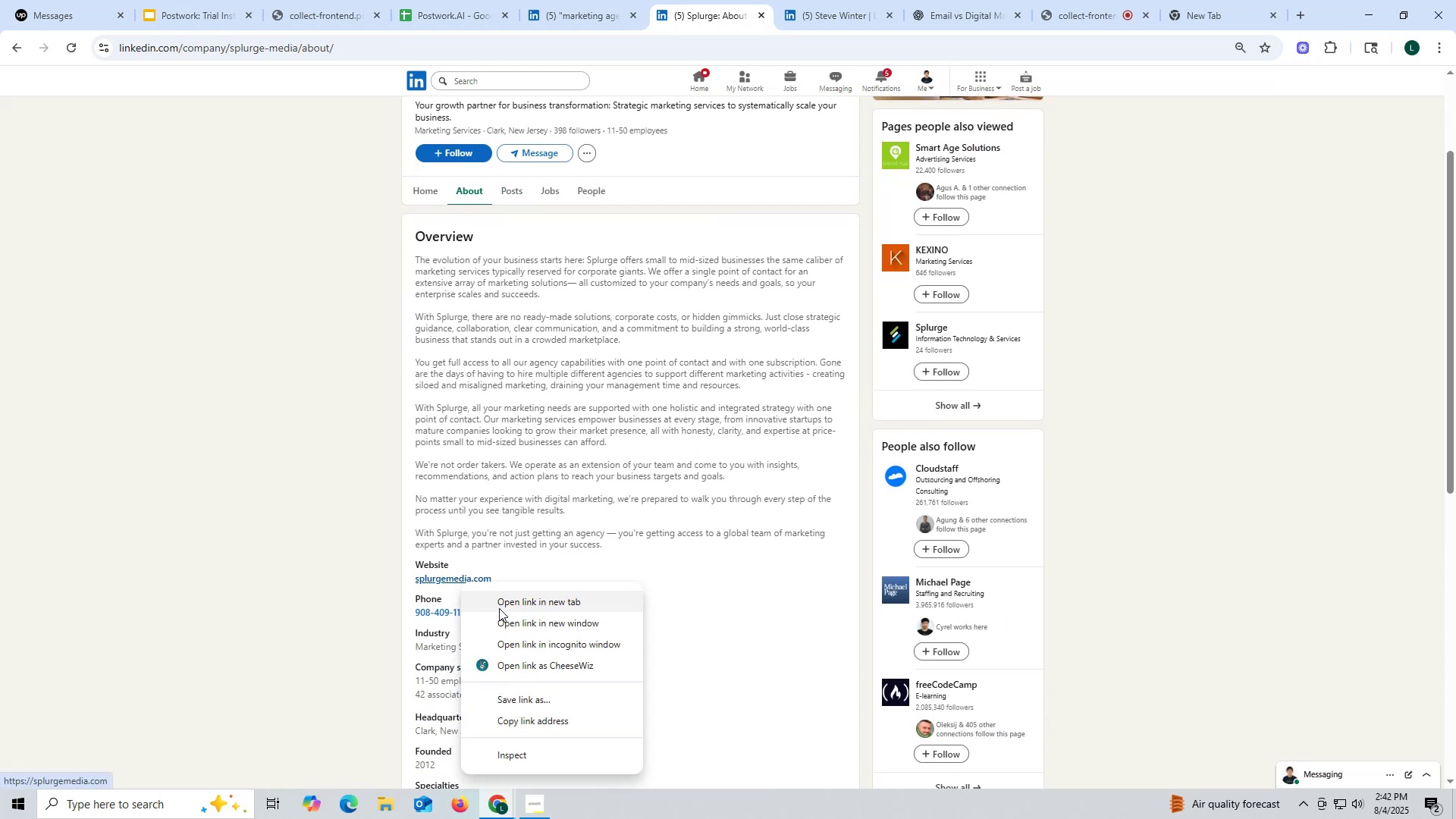 
left_click([499, 608])
 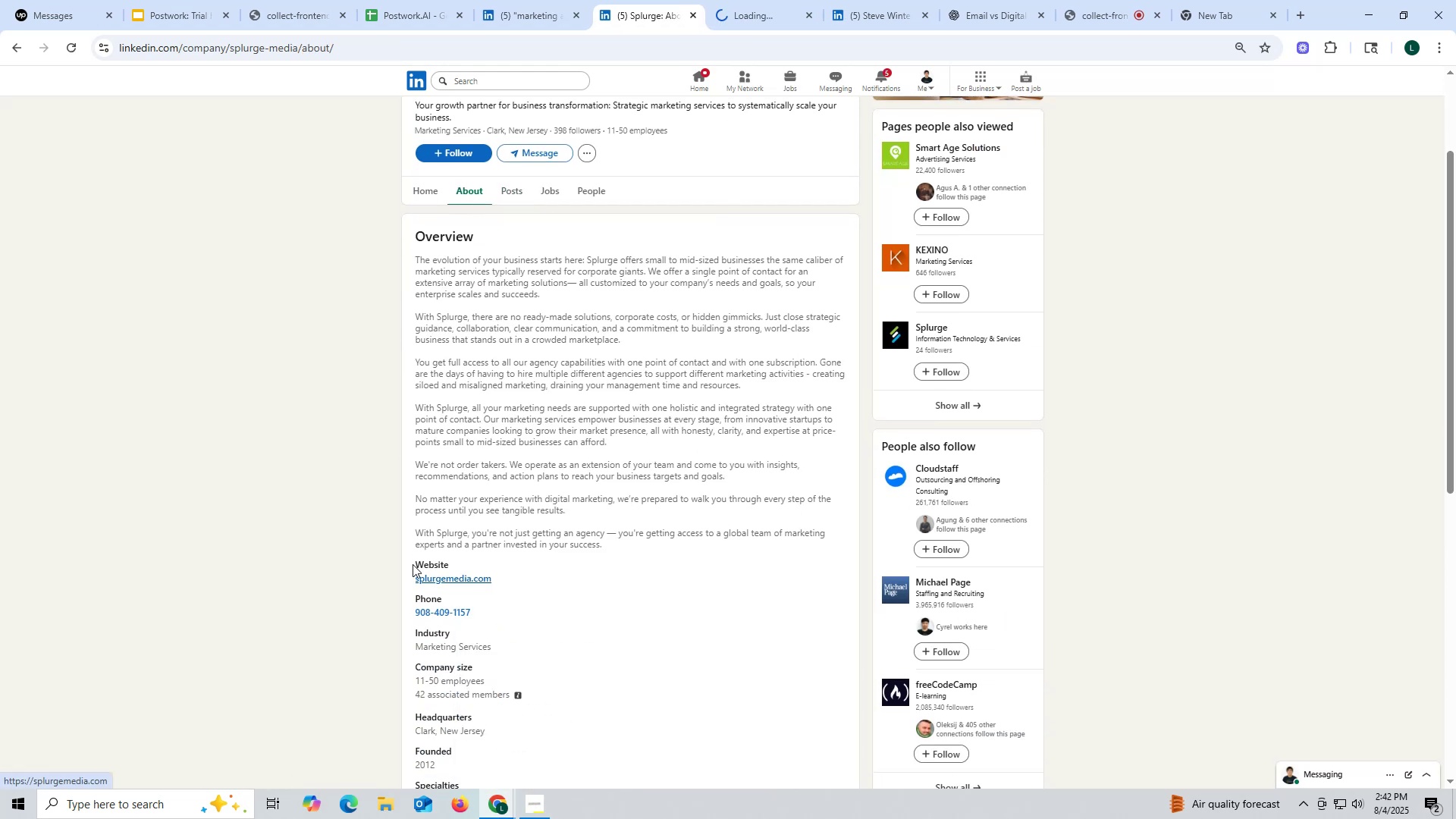 
left_click_drag(start_coordinate=[412, 570], to_coordinate=[546, 576])
 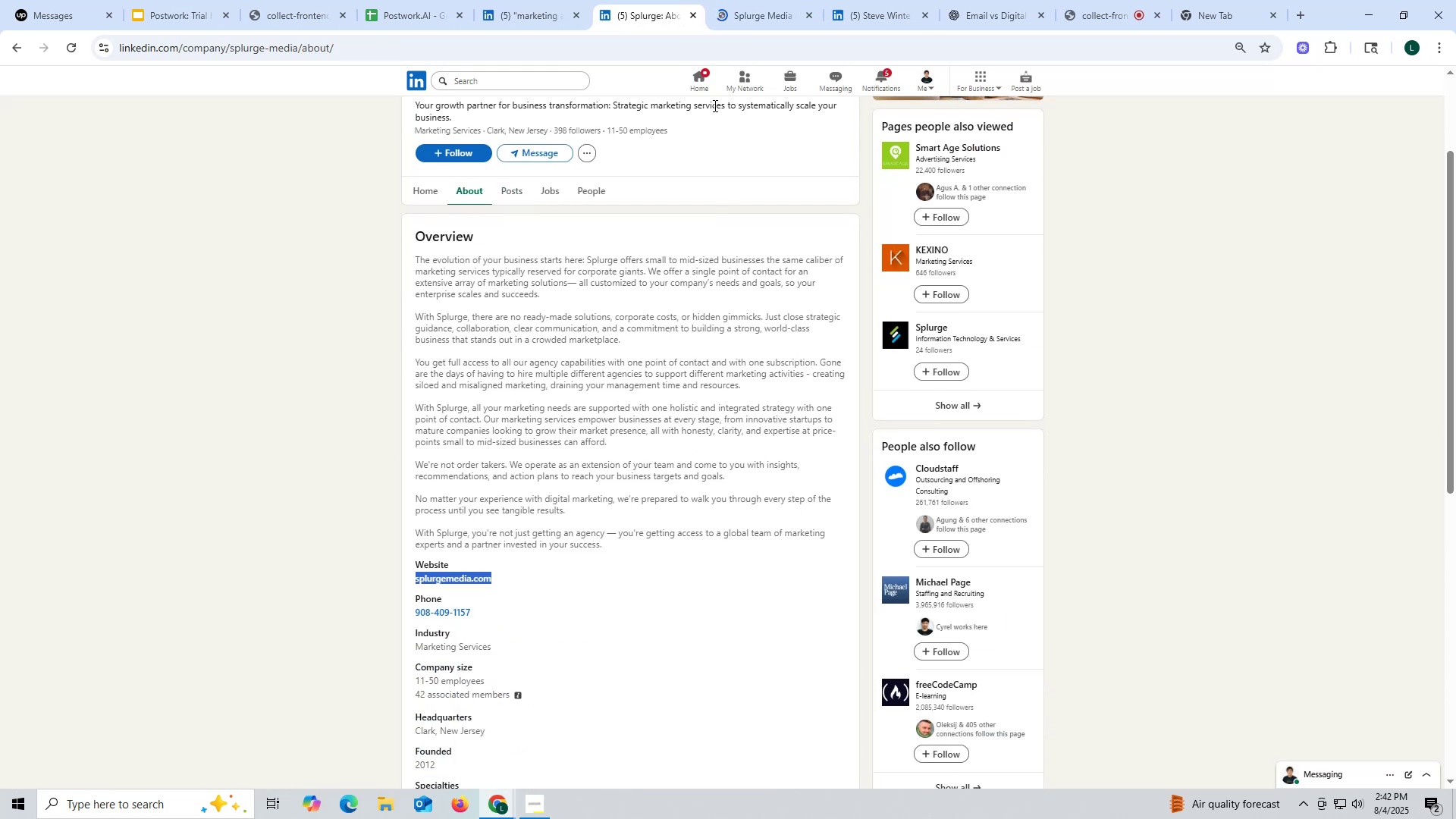 
key(Control+ControlLeft)
 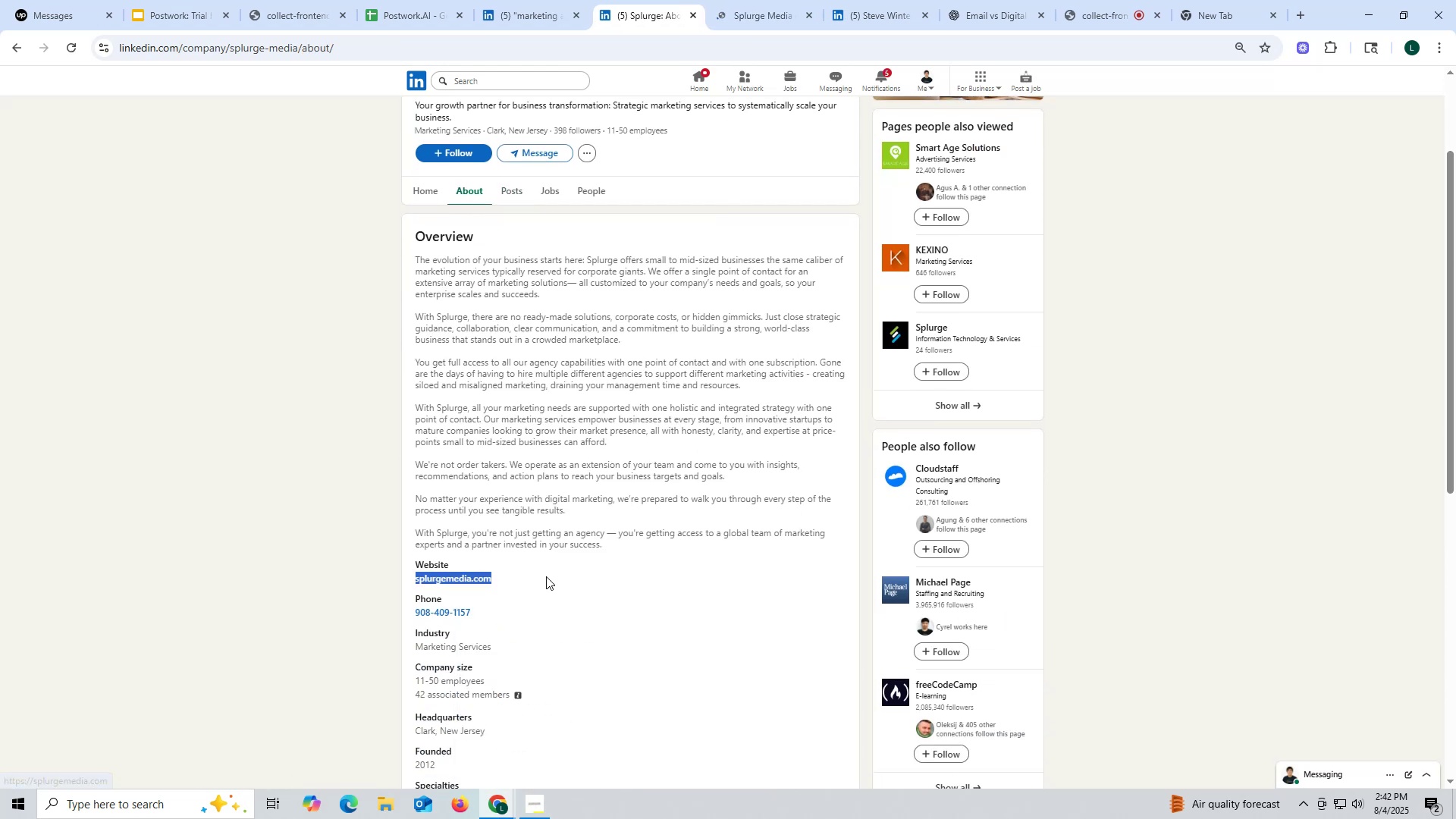 
key(Control+C)
 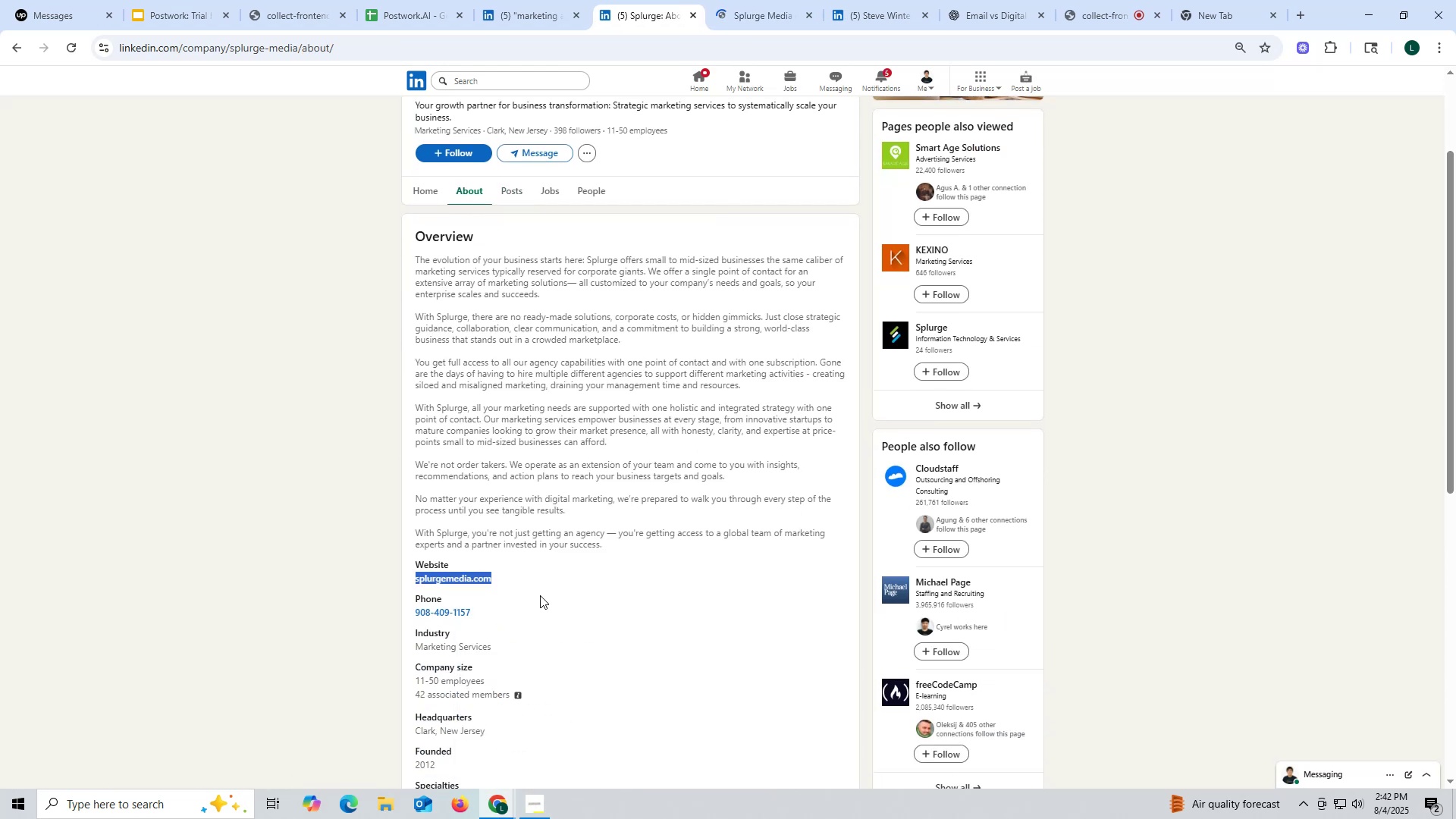 
key(Control+ControlLeft)
 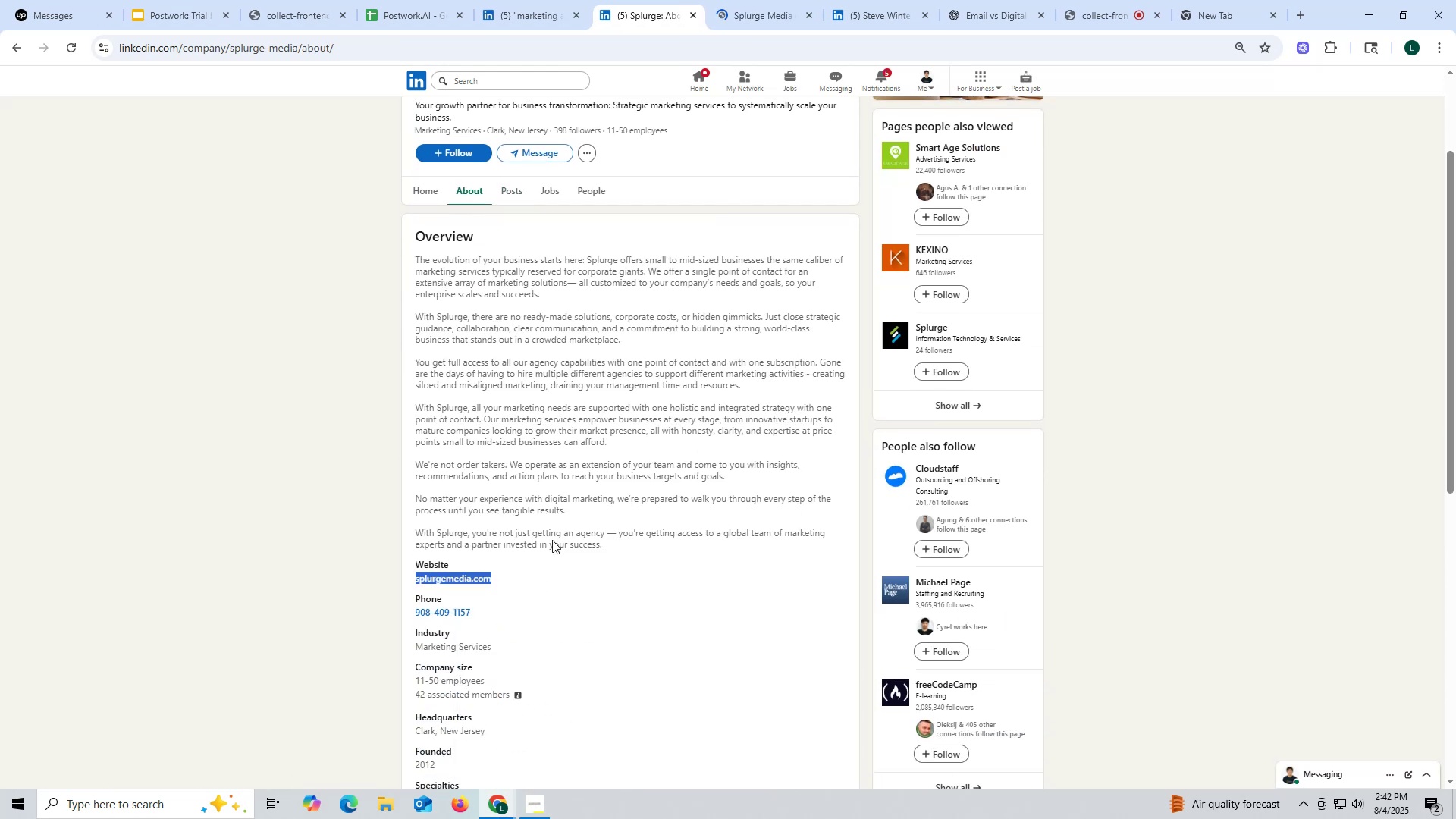 
key(Control+C)
 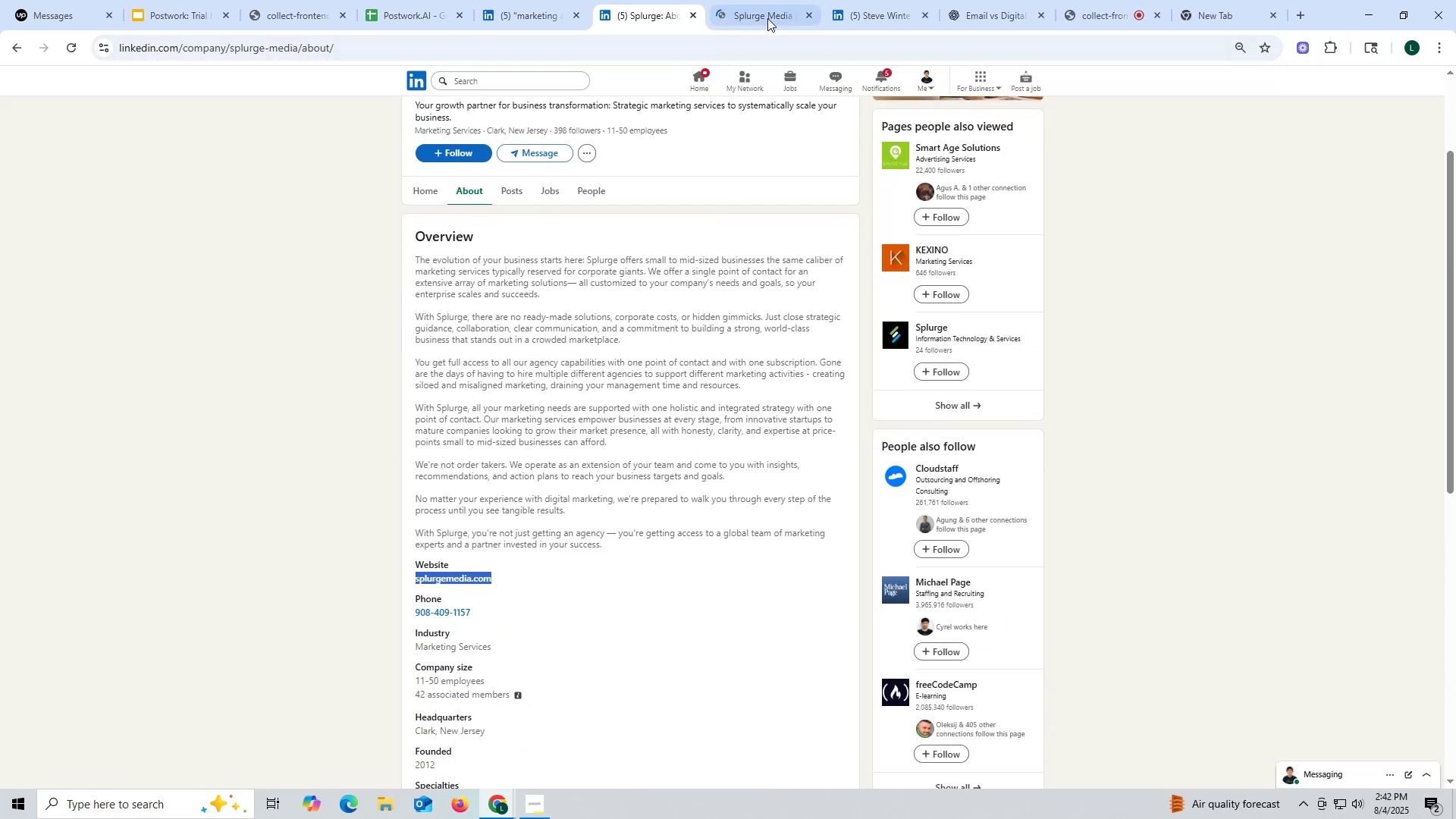 
left_click([761, 15])
 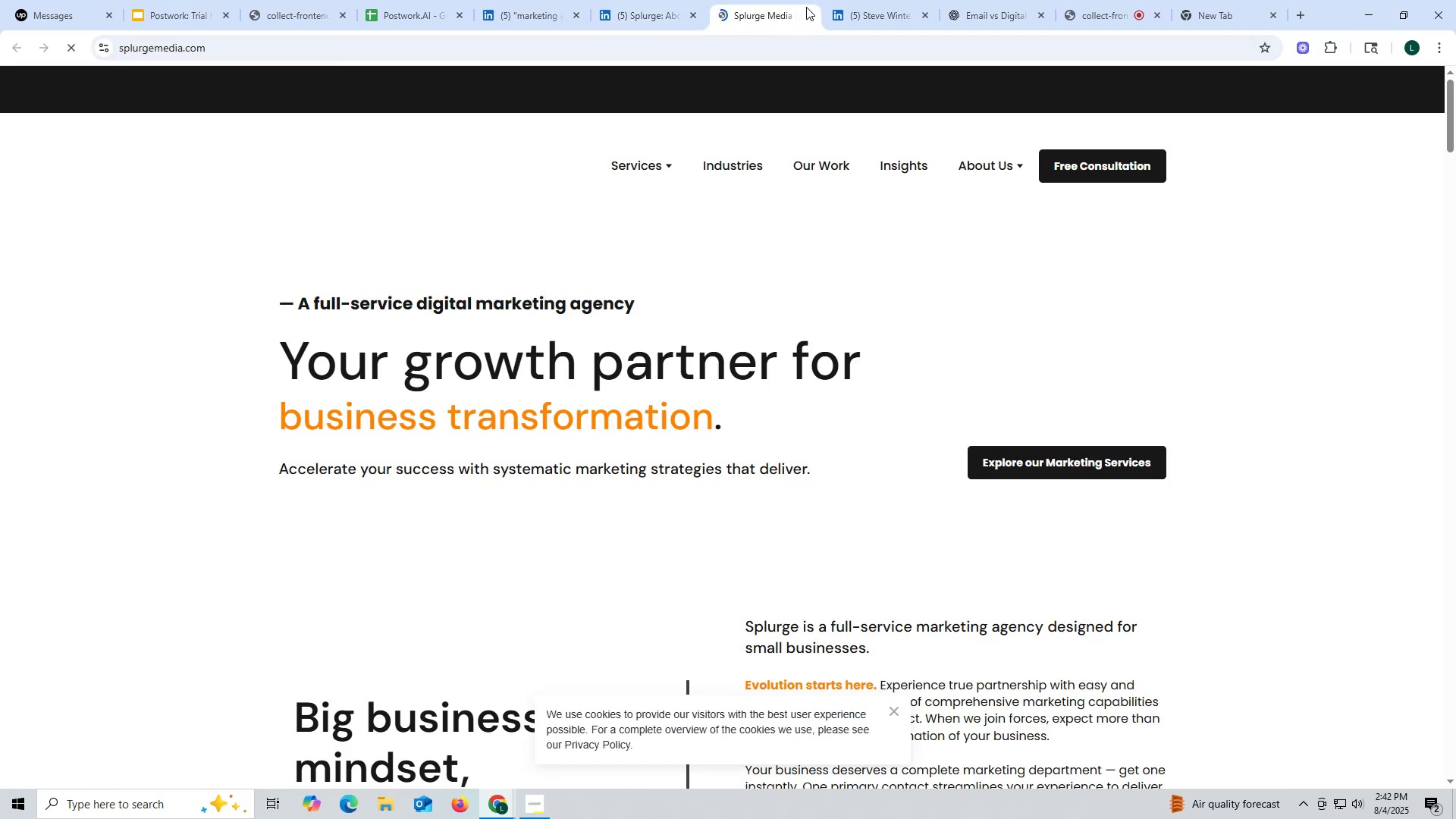 
left_click([806, 7])
 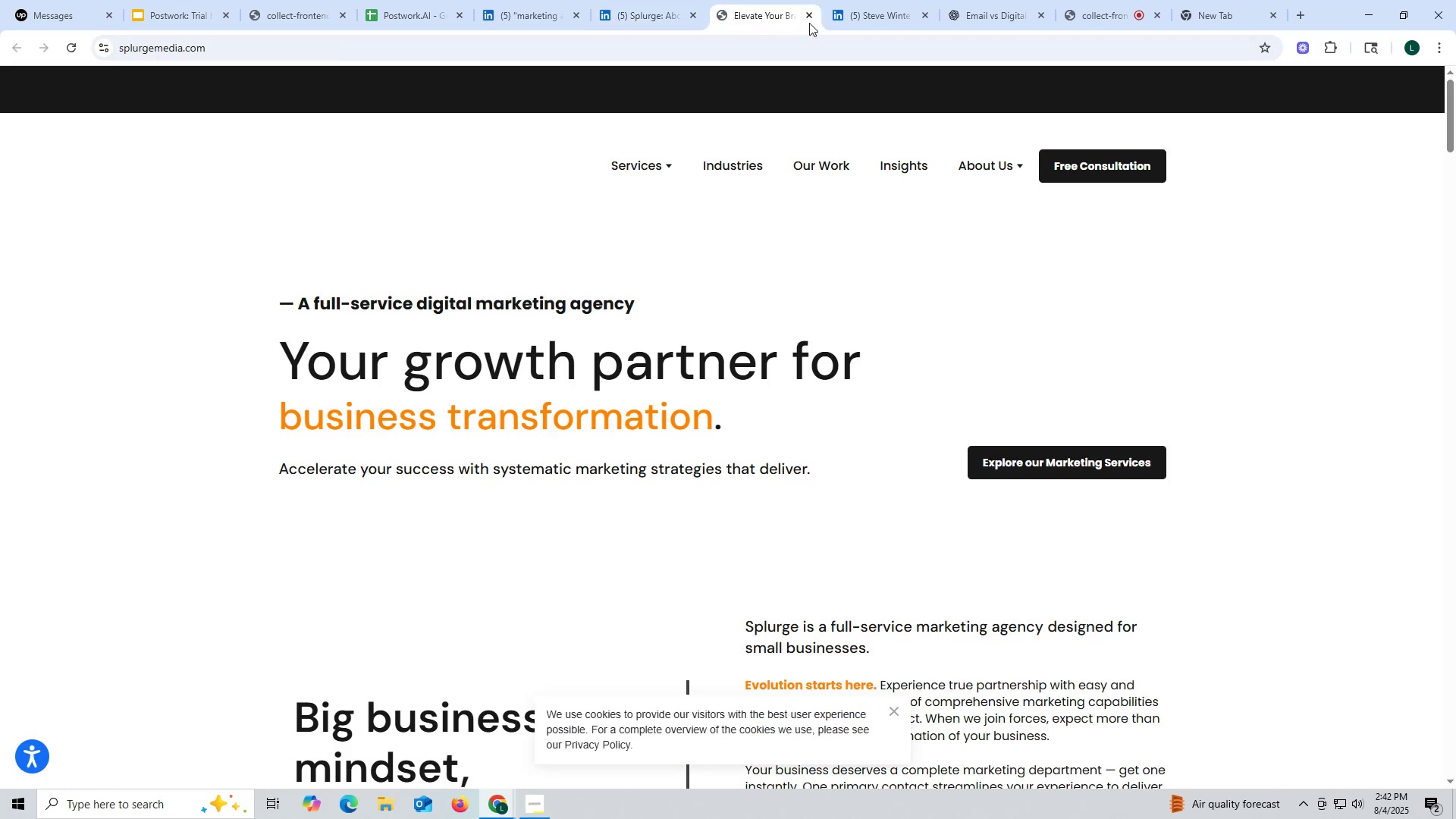 
left_click([808, 20])
 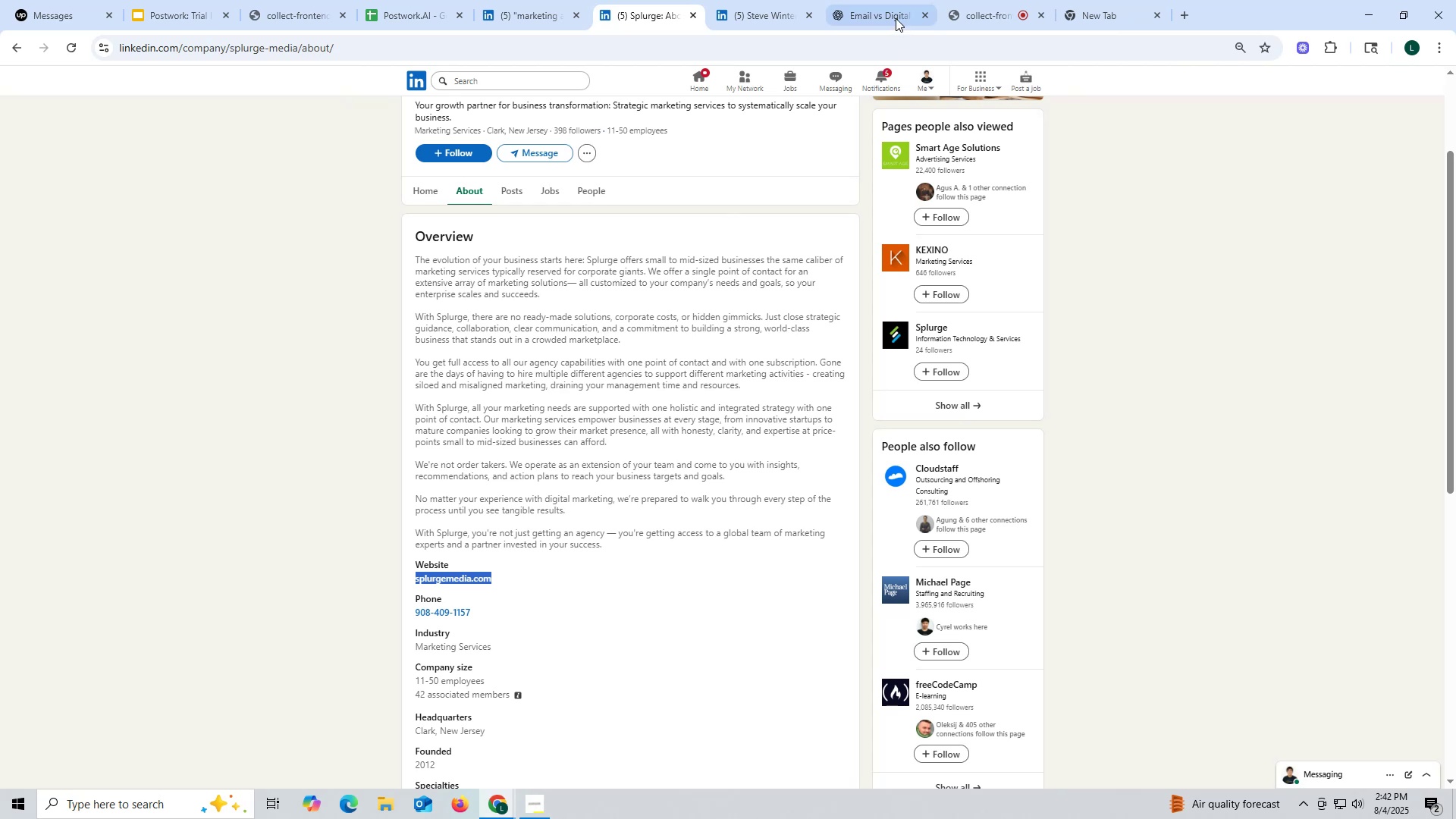 
left_click([888, 14])
 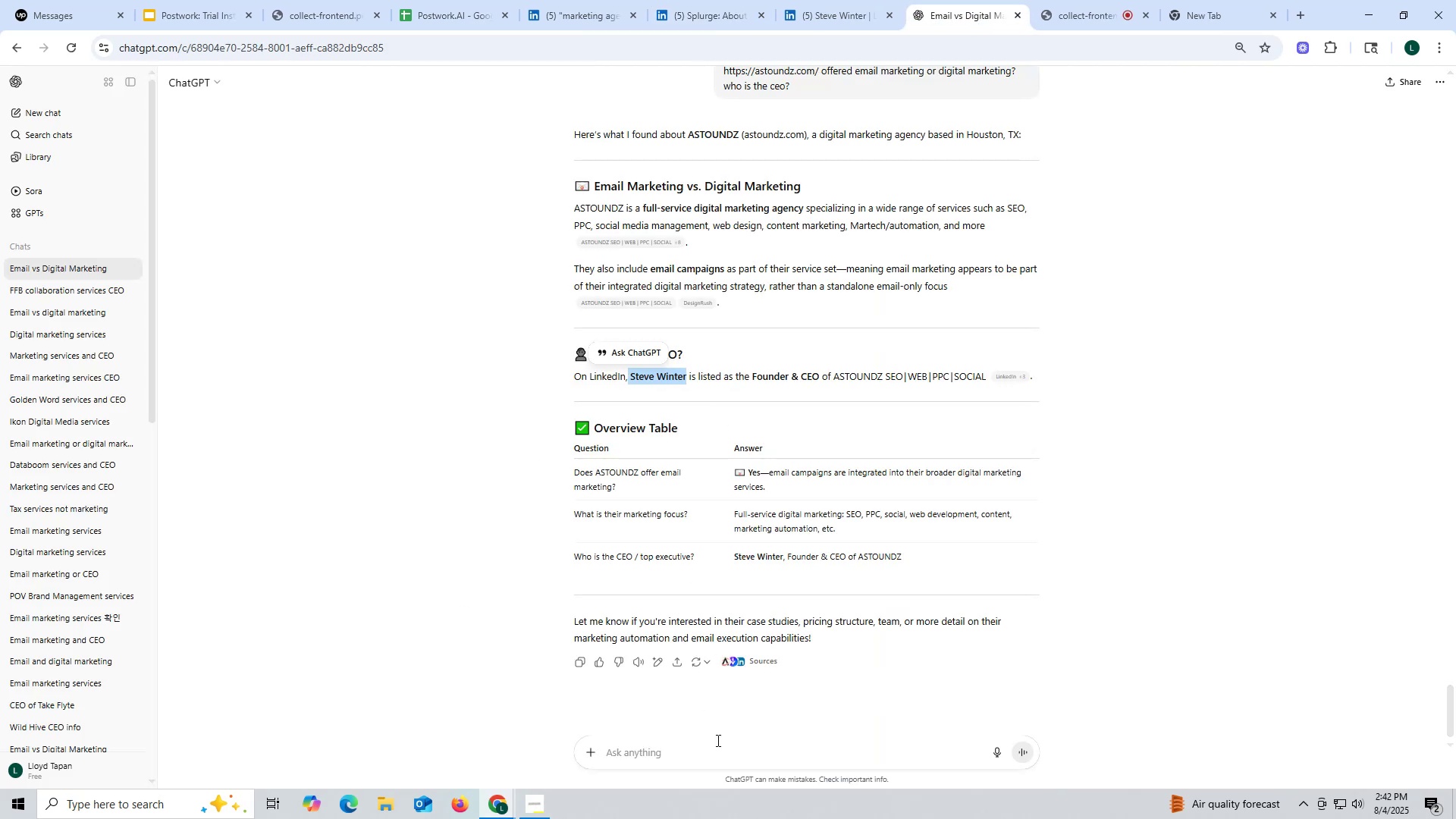 
key(Control+ControlLeft)
 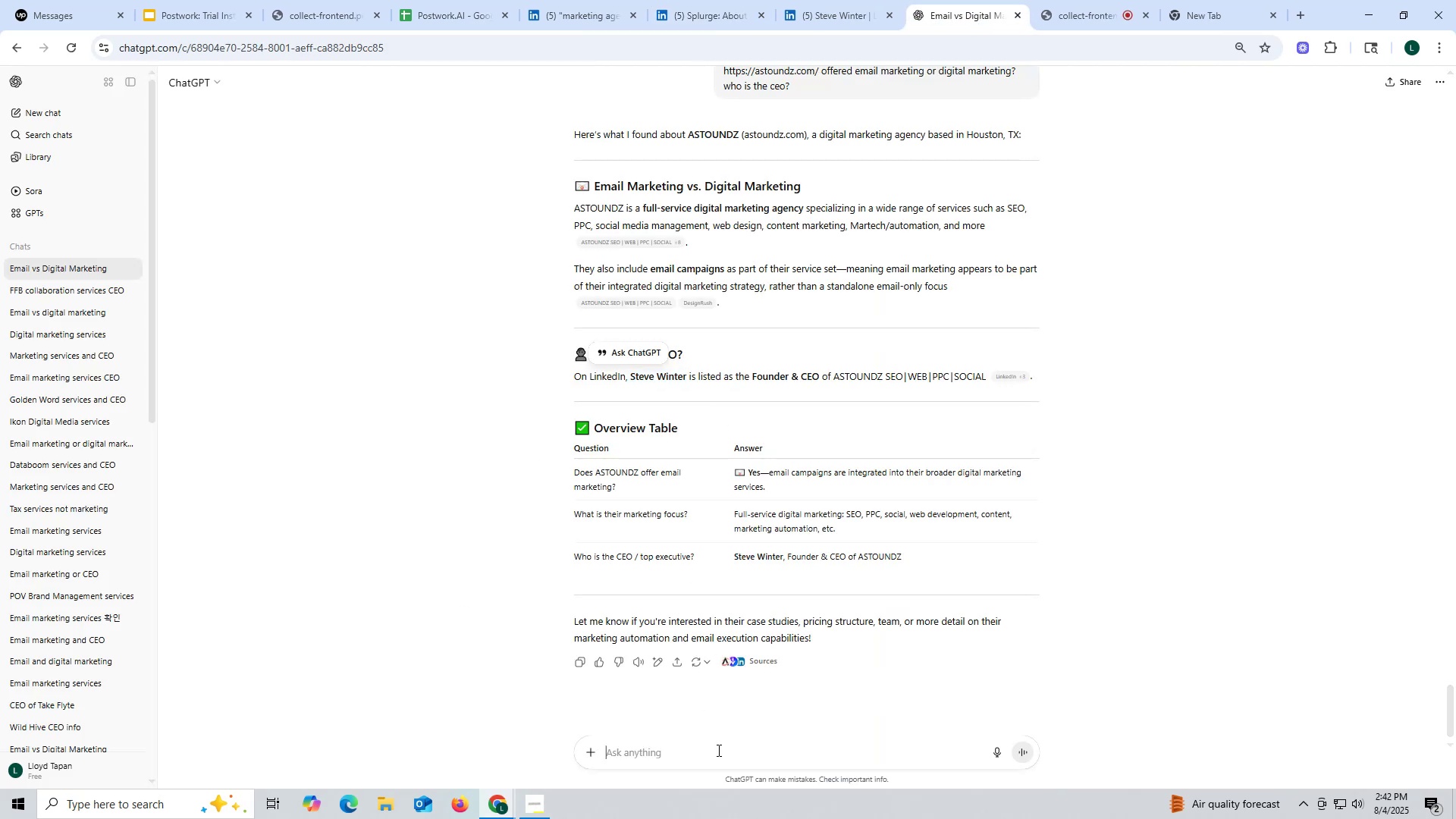 
left_click([717, 750])
 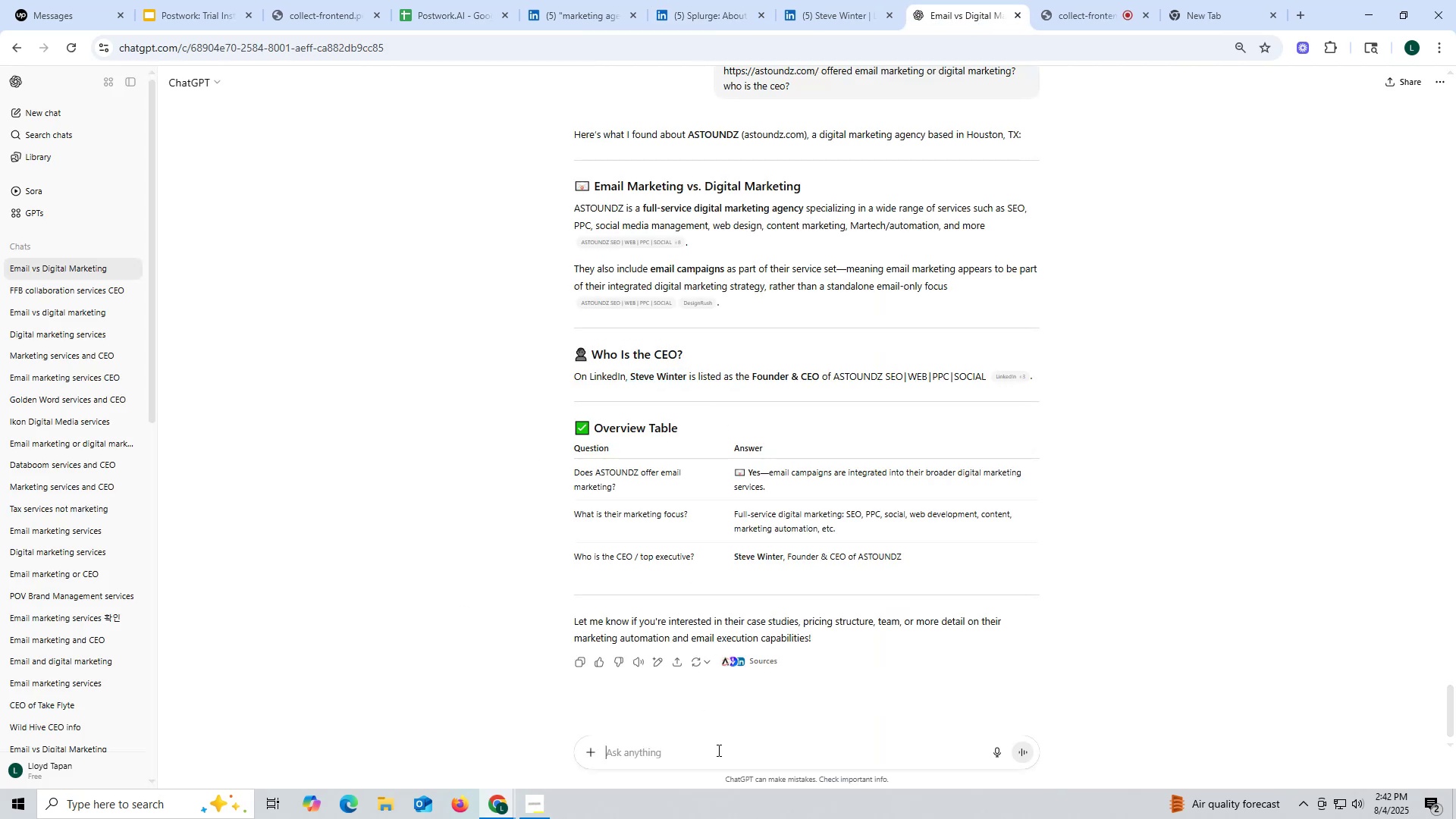 
key(Control+V)
 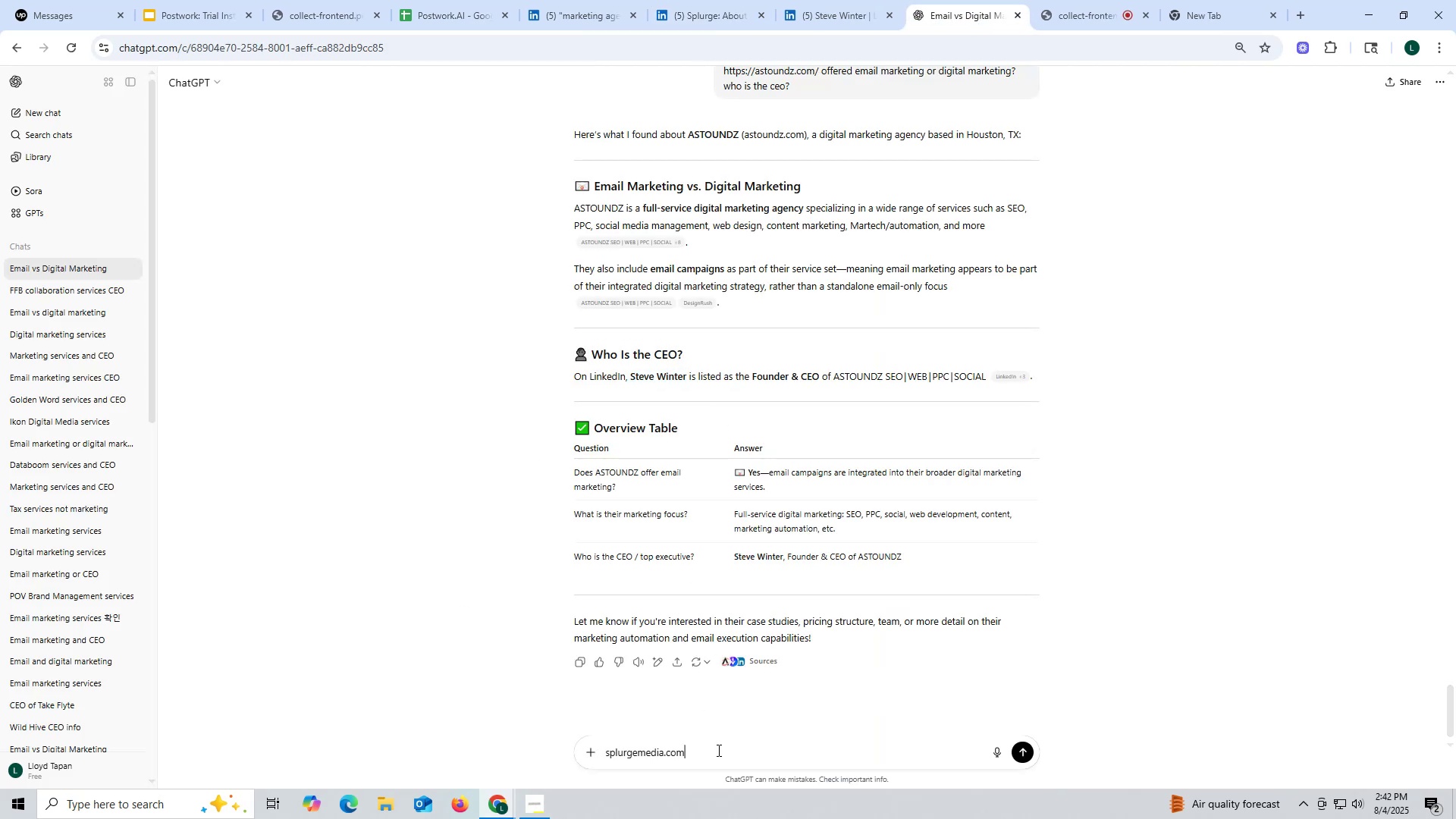 
key(Space)
 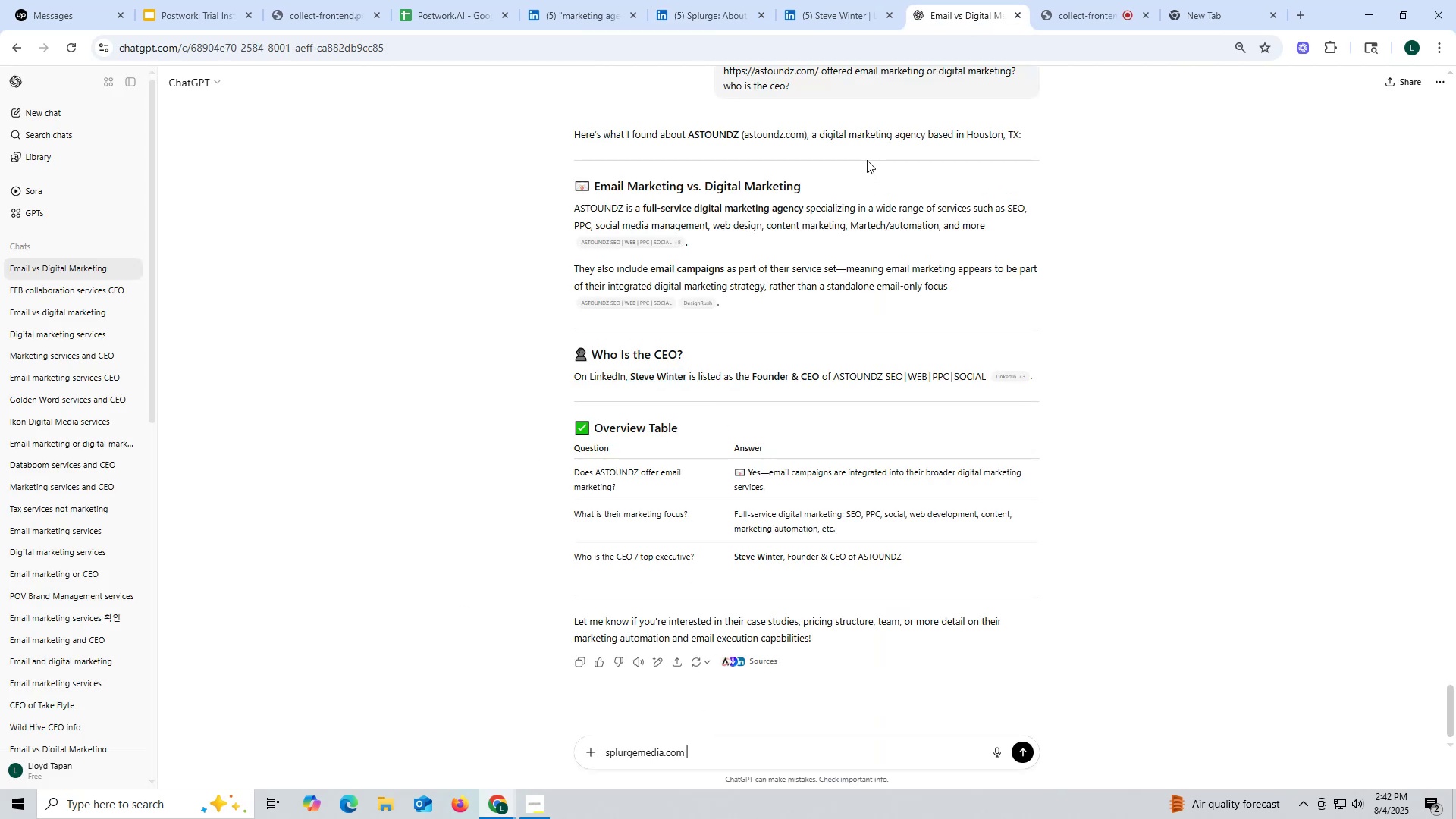 
left_click_drag(start_coordinate=[821, 68], to_coordinate=[854, 96])
 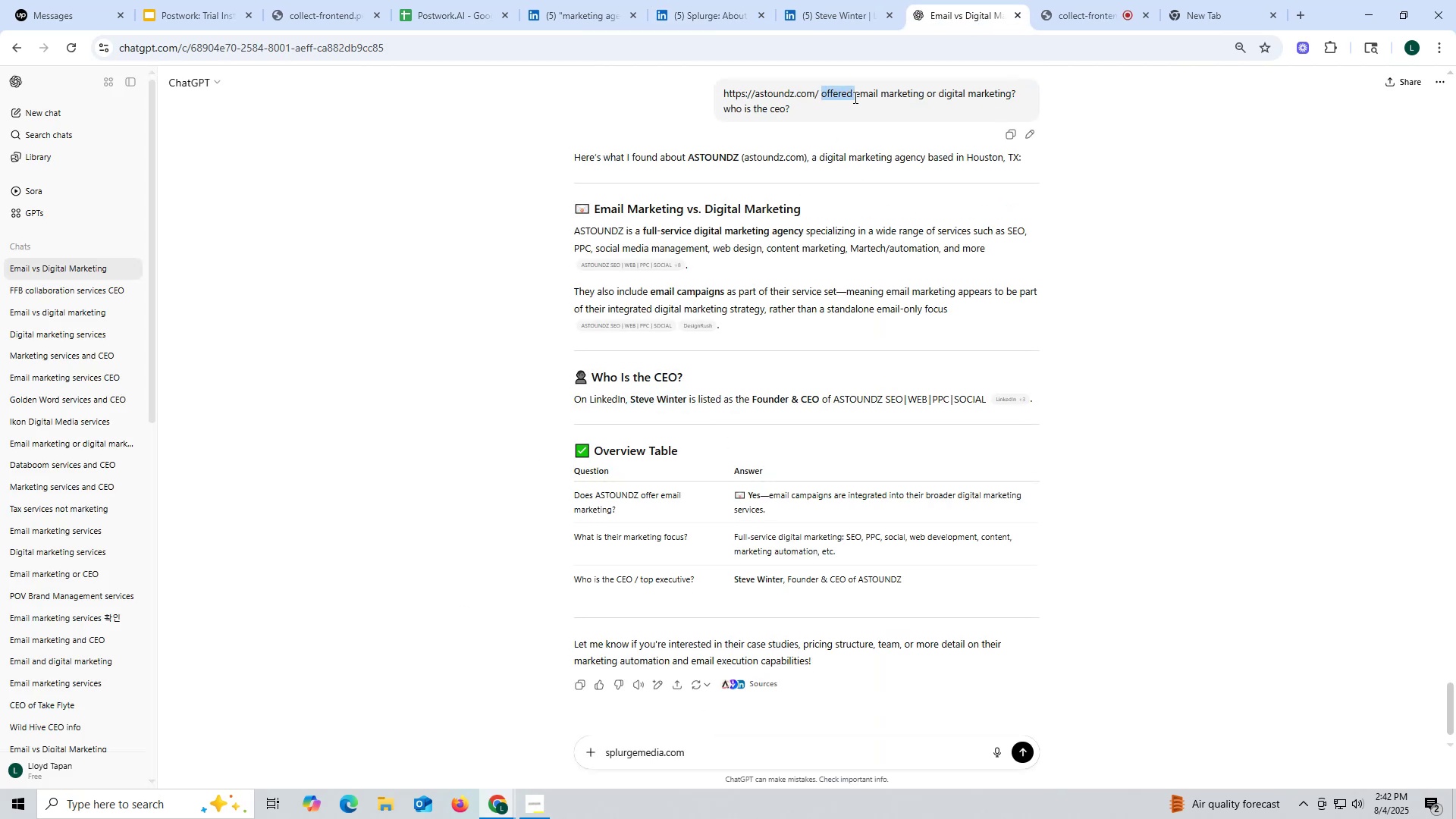 
key(Control+ControlLeft)
 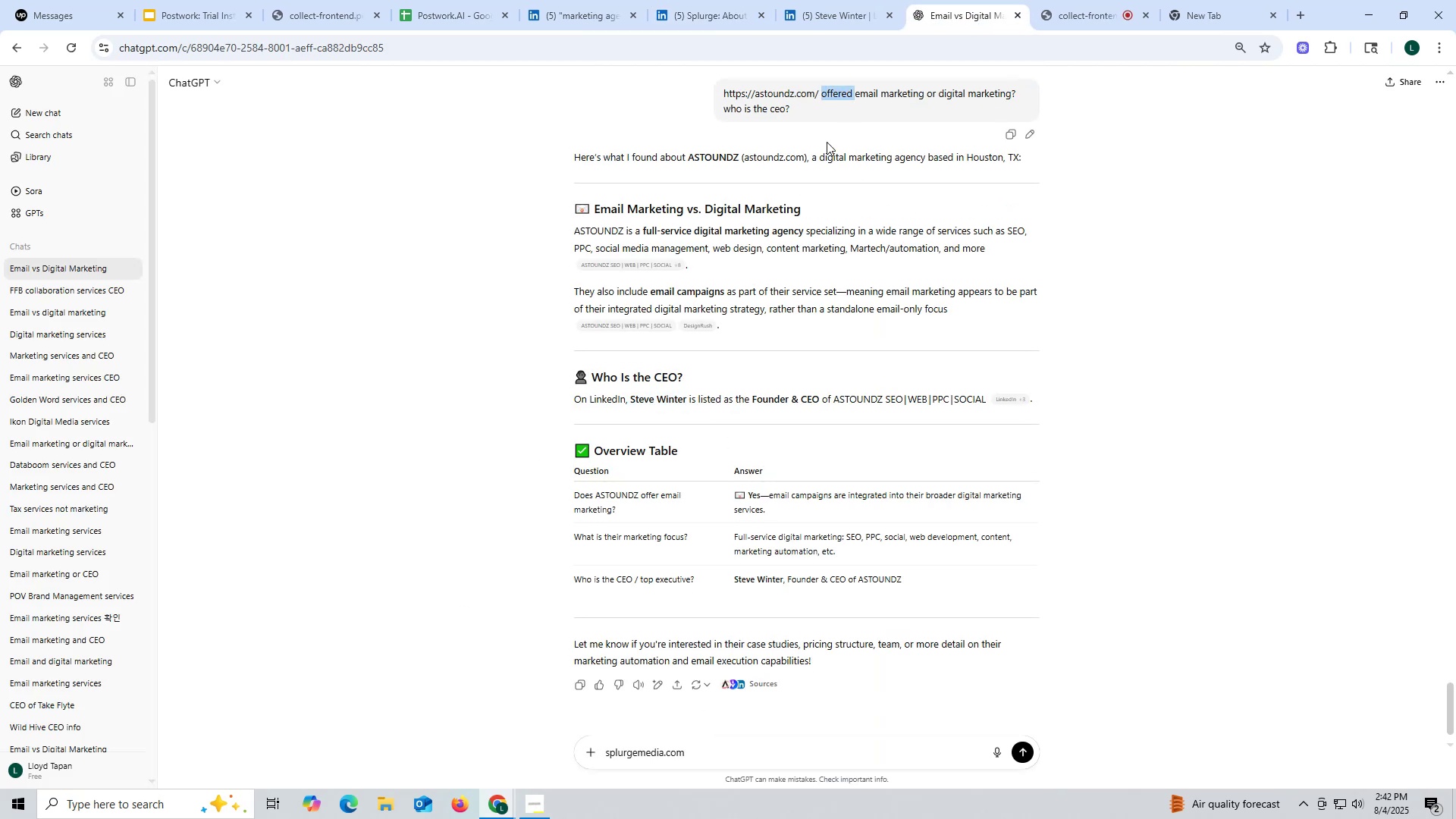 
left_click_drag(start_coordinate=[826, 143], to_coordinate=[826, 137])
 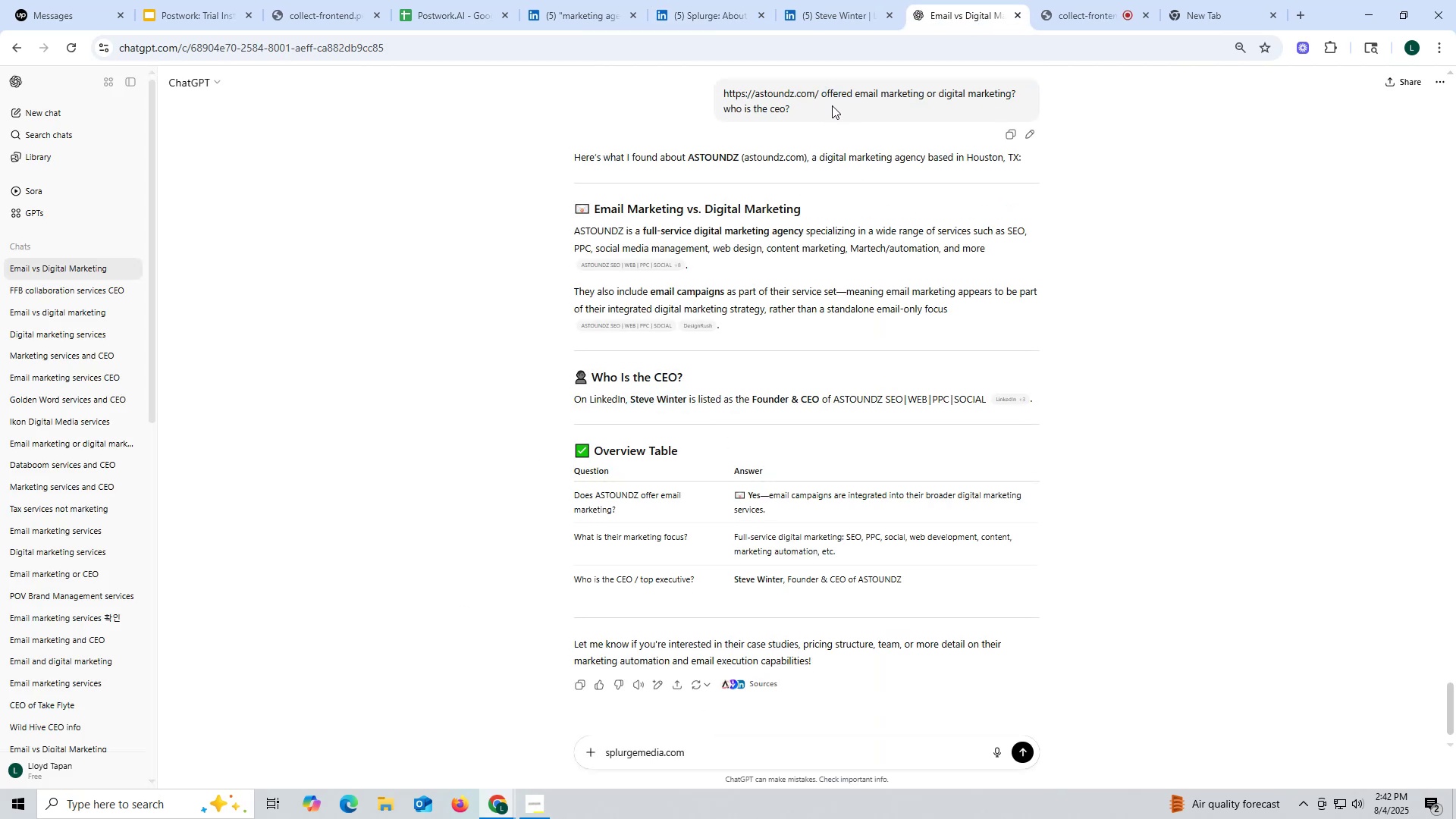 
double_click([832, 105])
 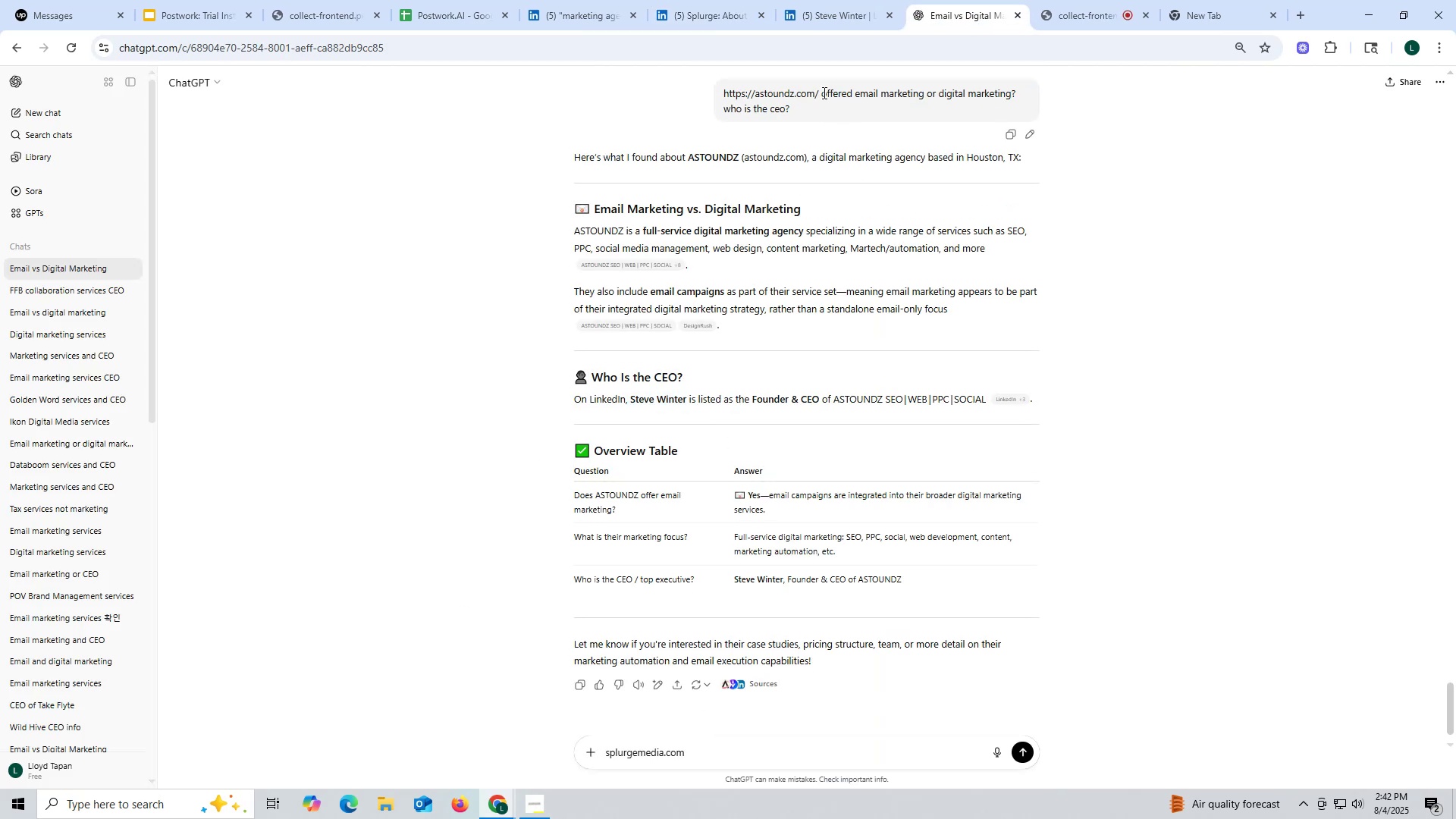 
left_click_drag(start_coordinate=[822, 91], to_coordinate=[860, 115])
 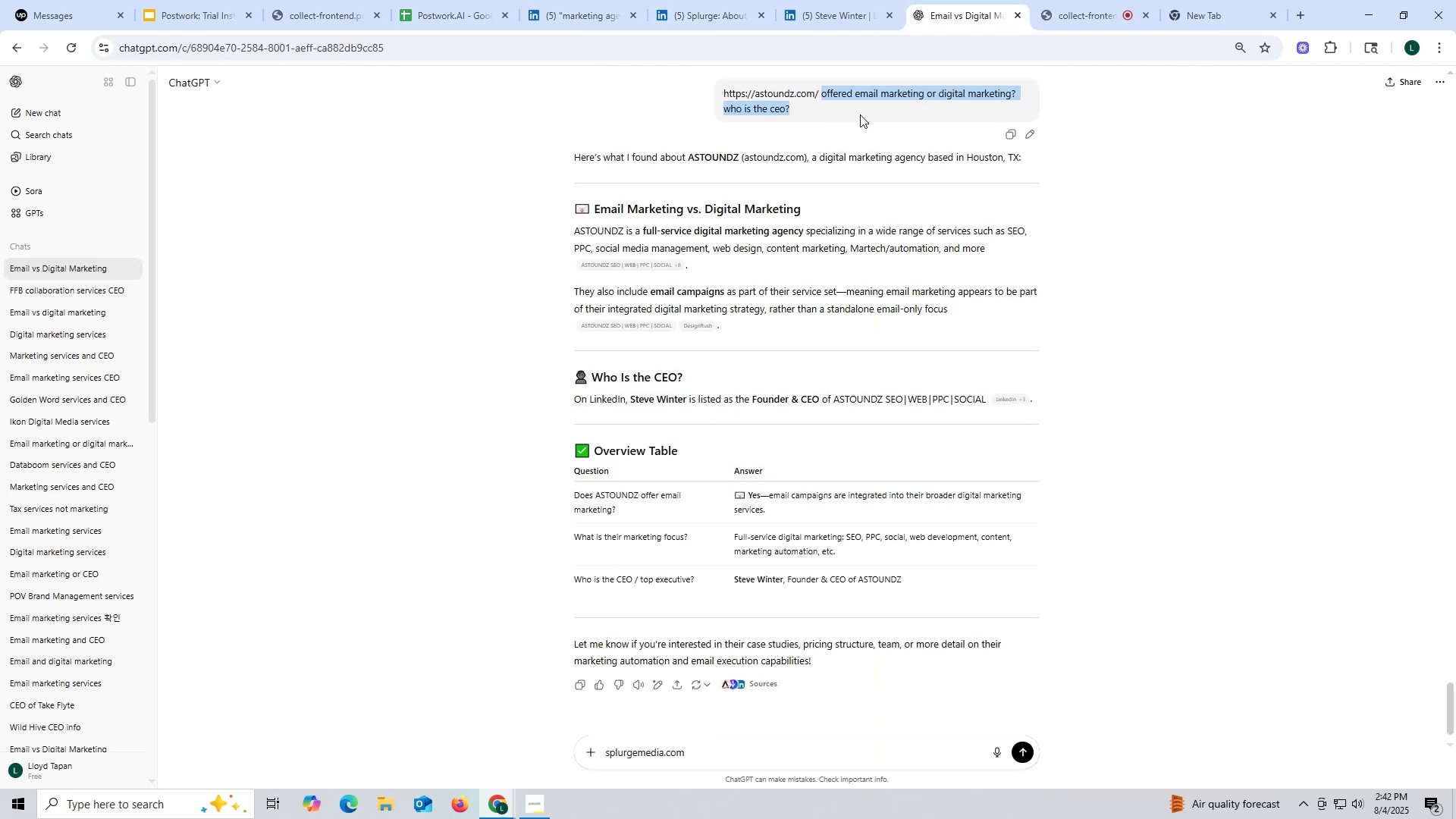 
key(Control+ControlLeft)
 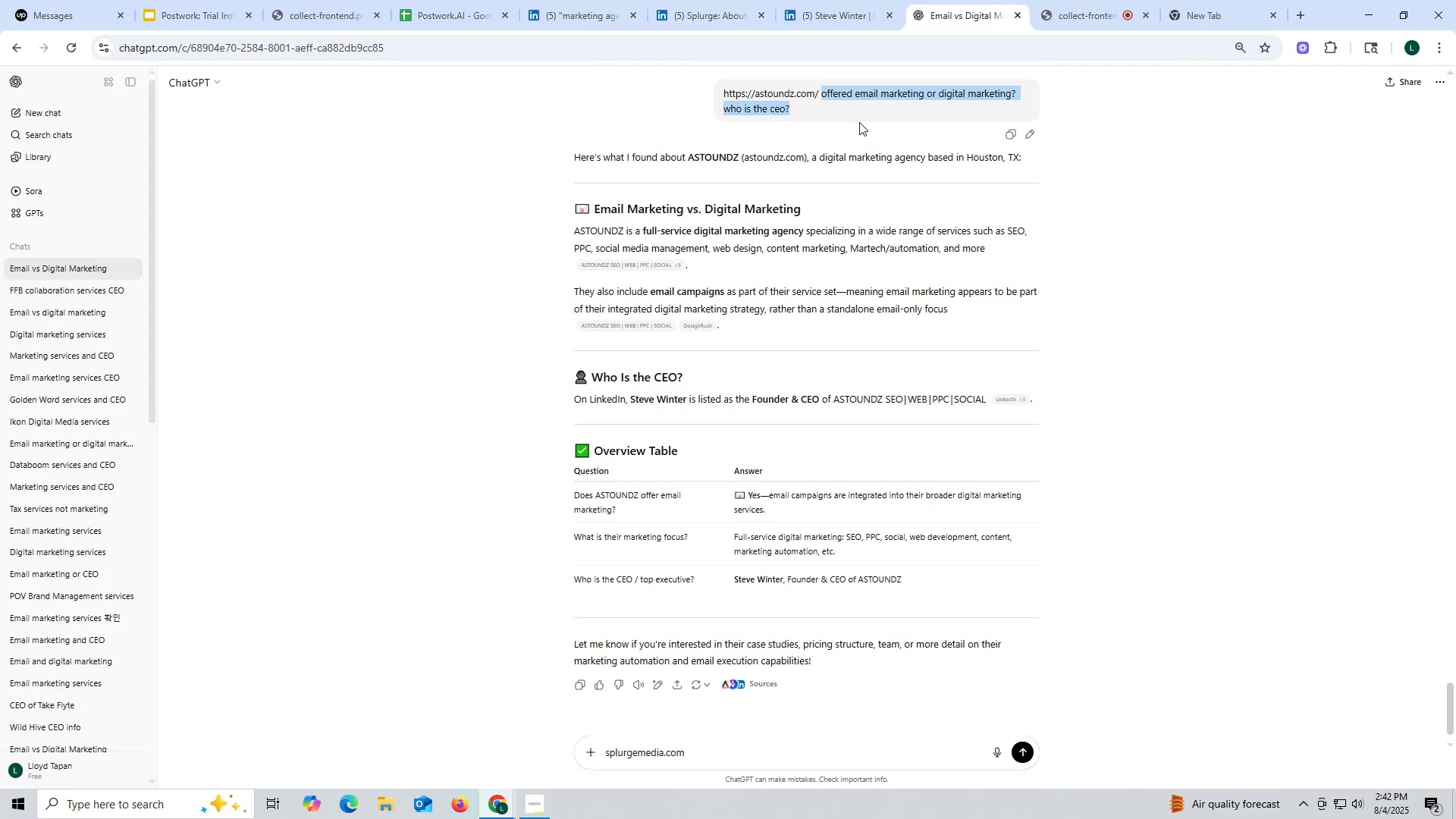 
key(Control+C)
 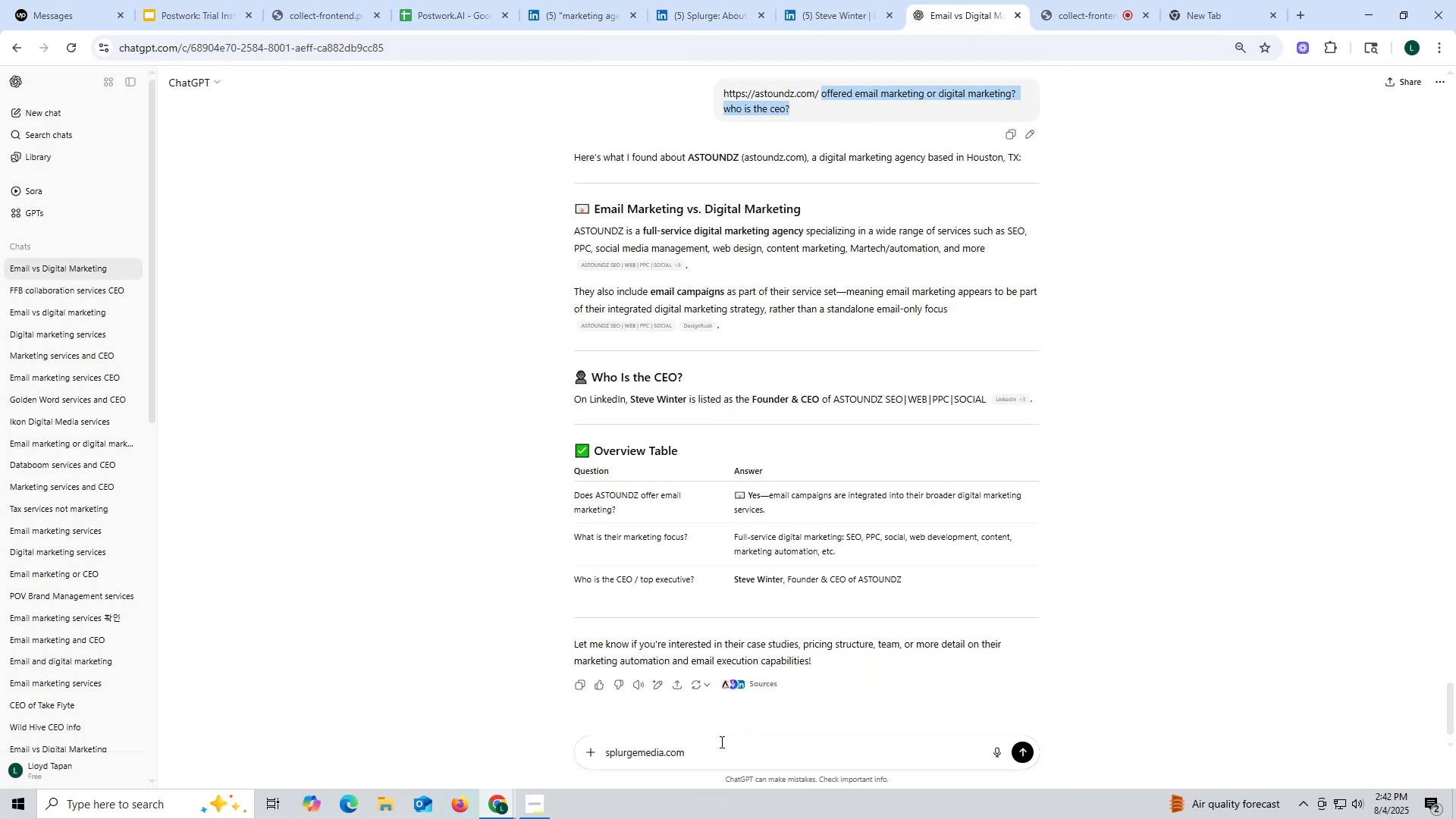 
key(Control+ControlLeft)
 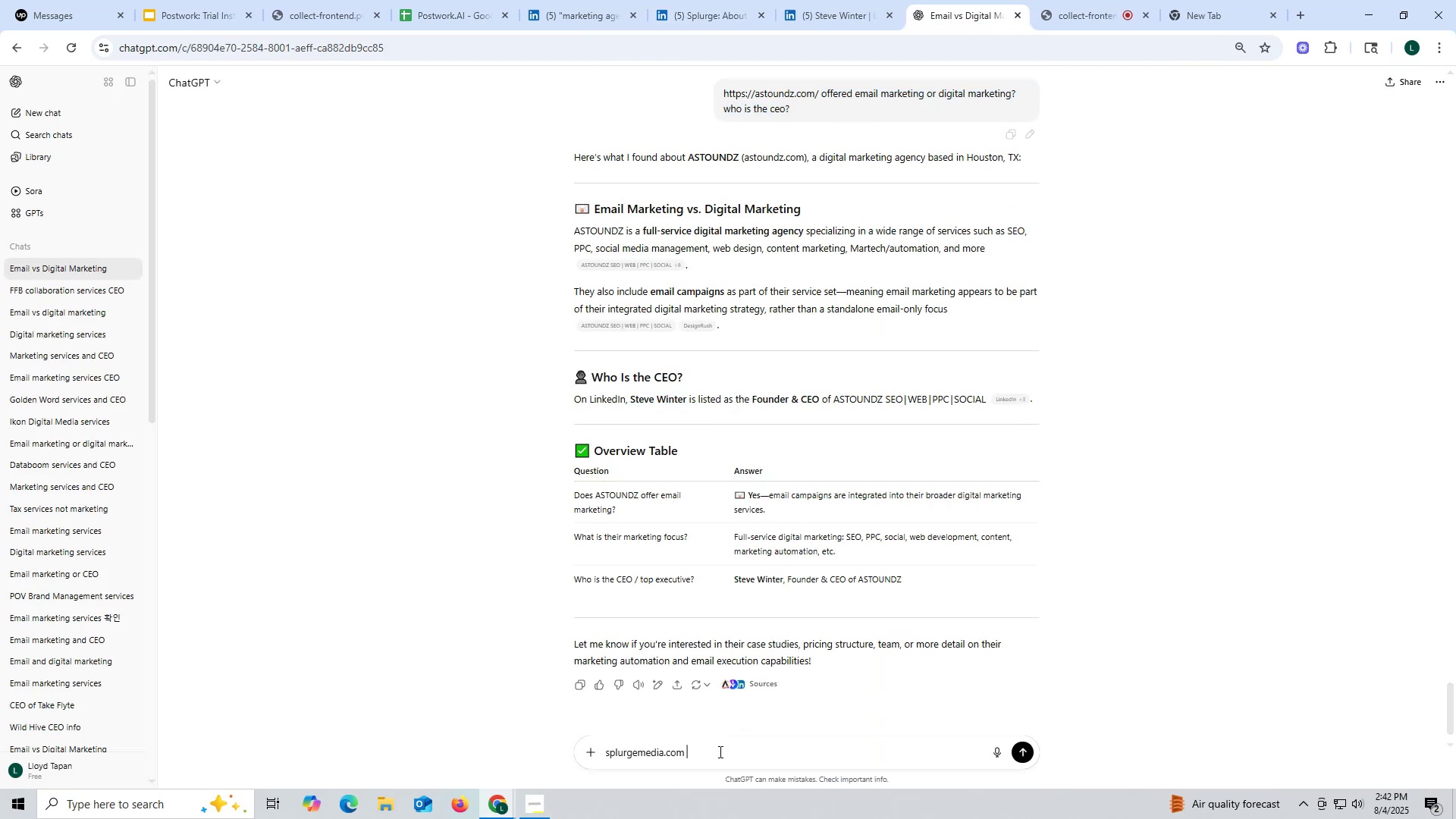 
key(Control+V)
 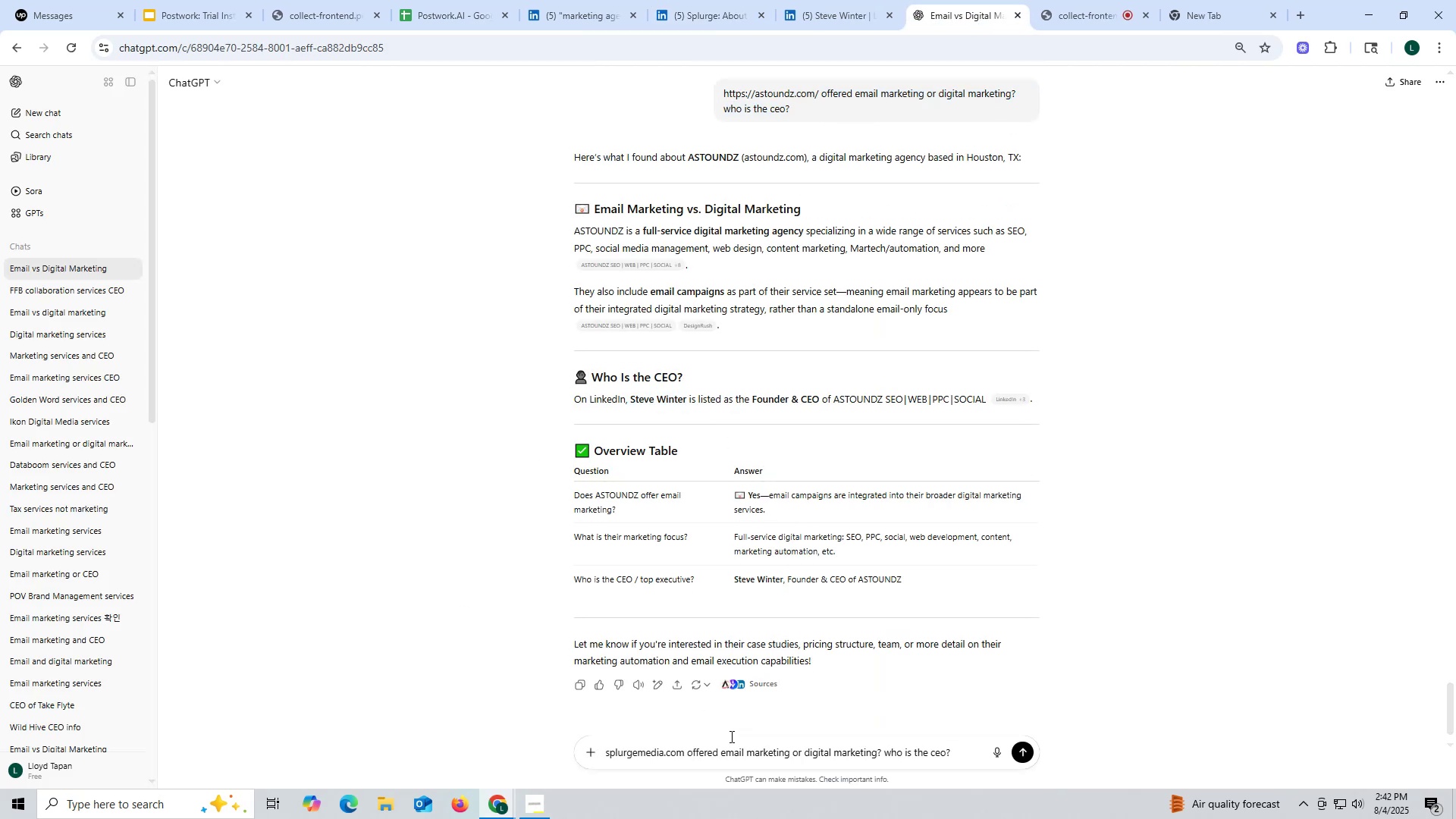 
key(Enter)
 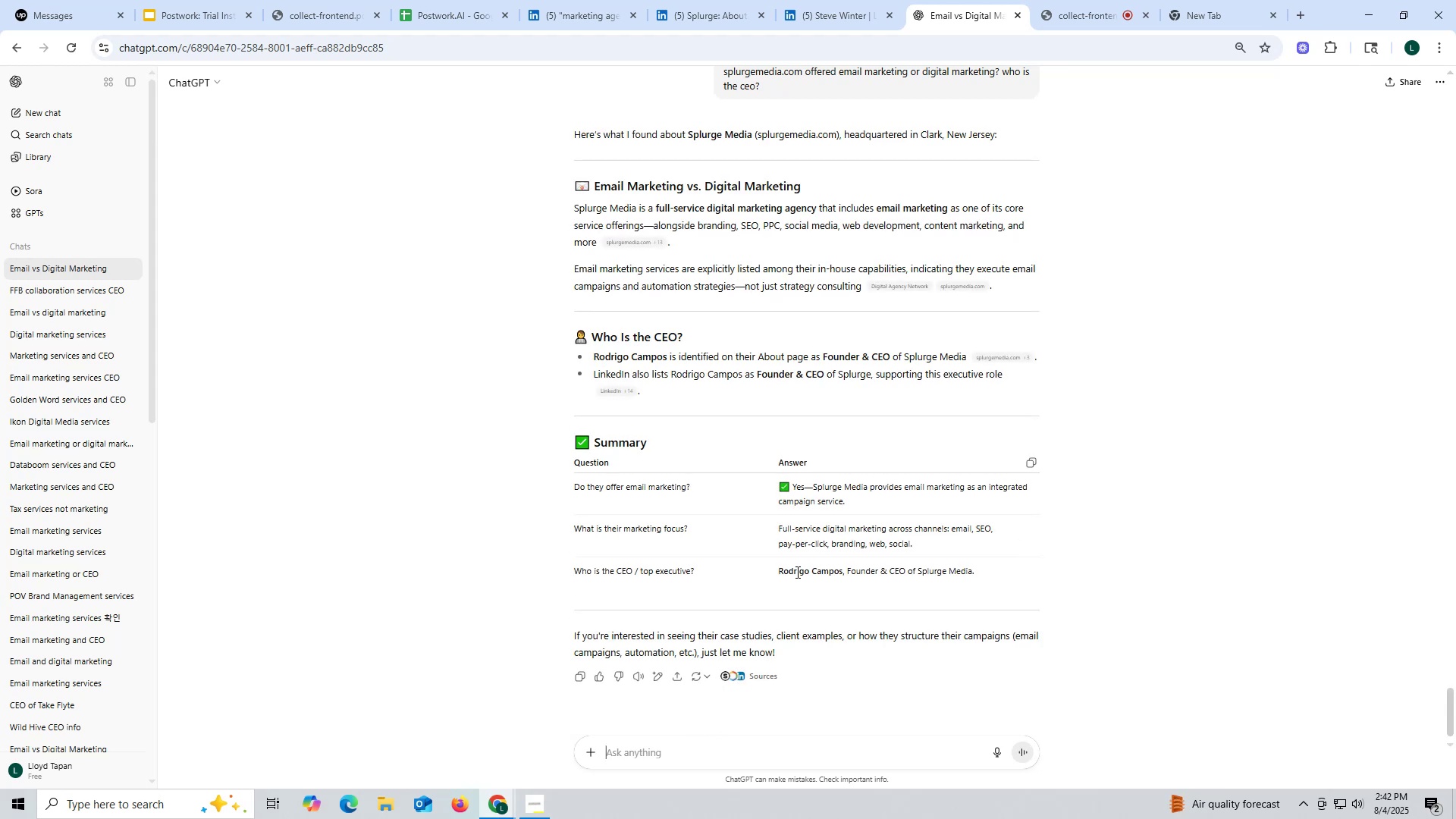 
wait(14.11)
 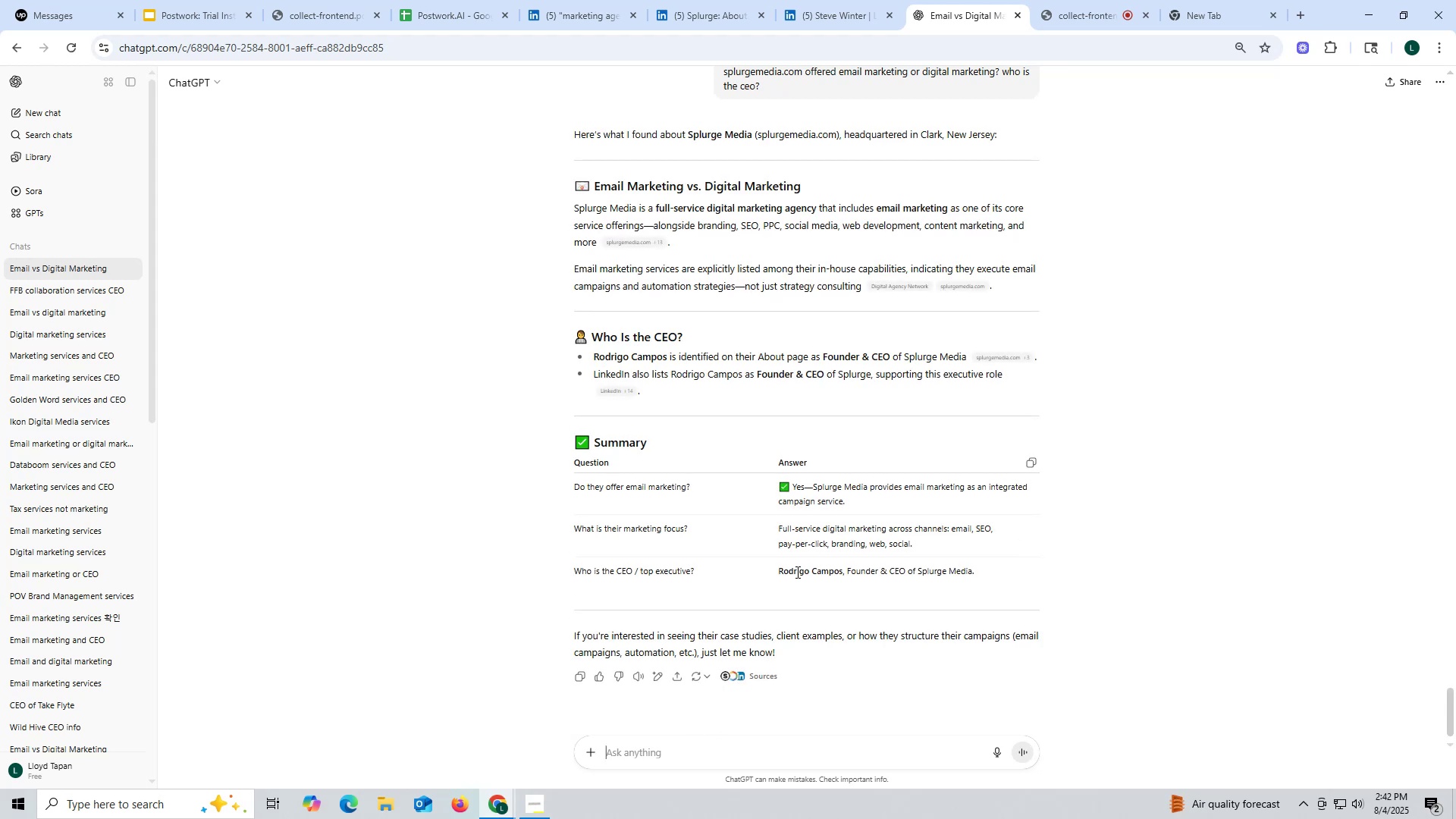 
left_click_drag(start_coordinate=[593, 356], to_coordinate=[667, 347])
 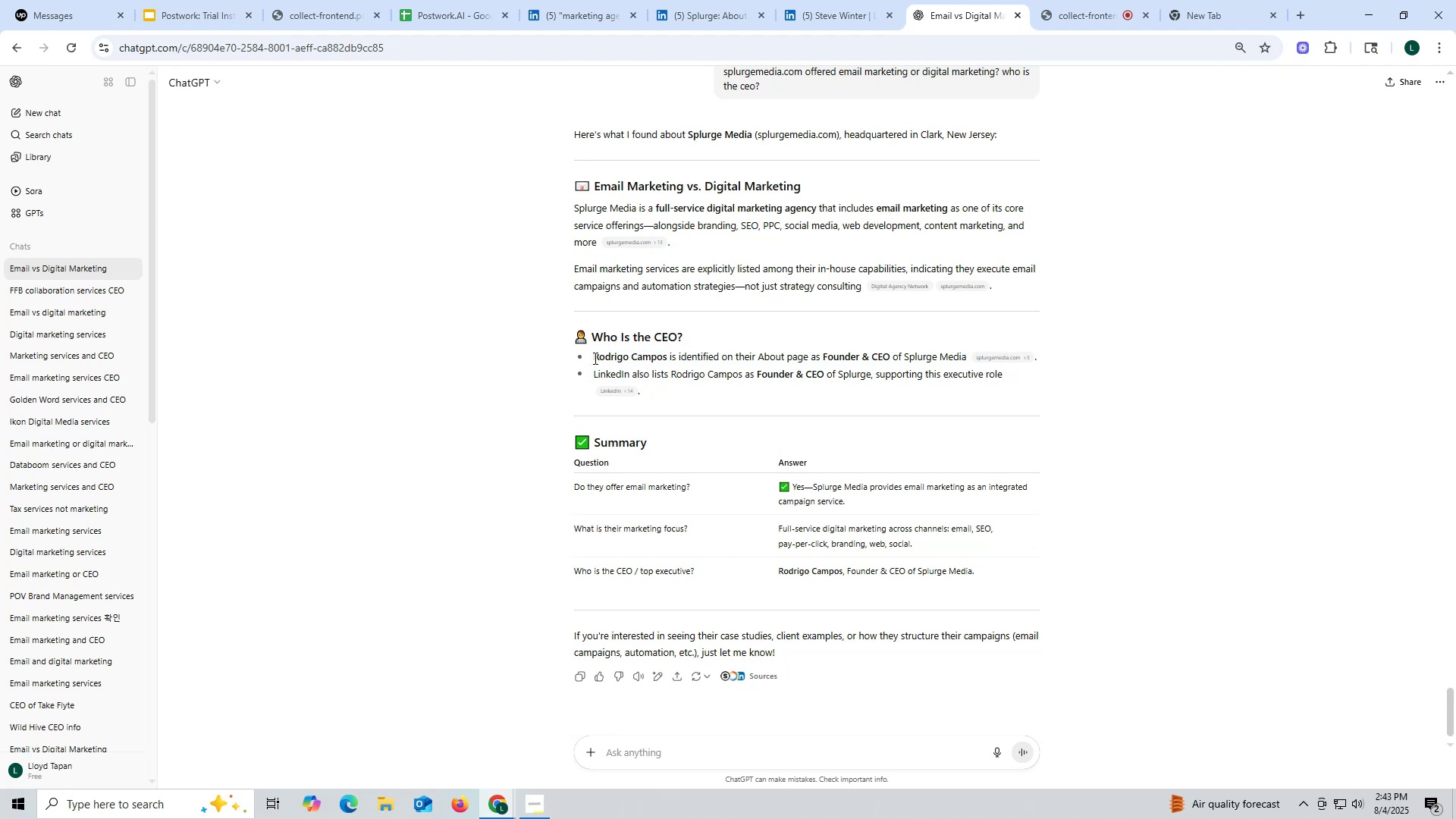 
left_click_drag(start_coordinate=[594, 358], to_coordinate=[666, 356])
 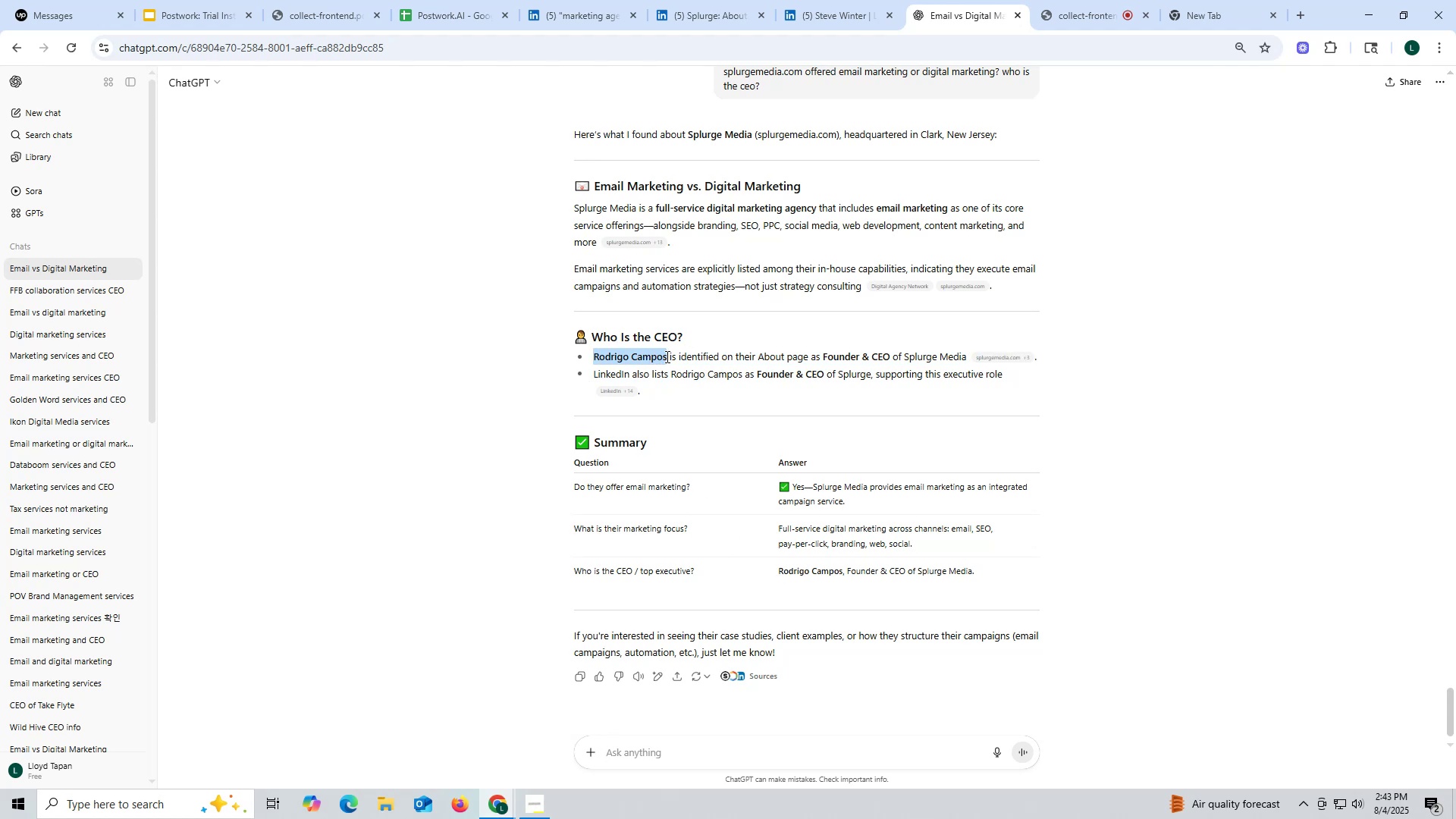 
key(Control+ControlLeft)
 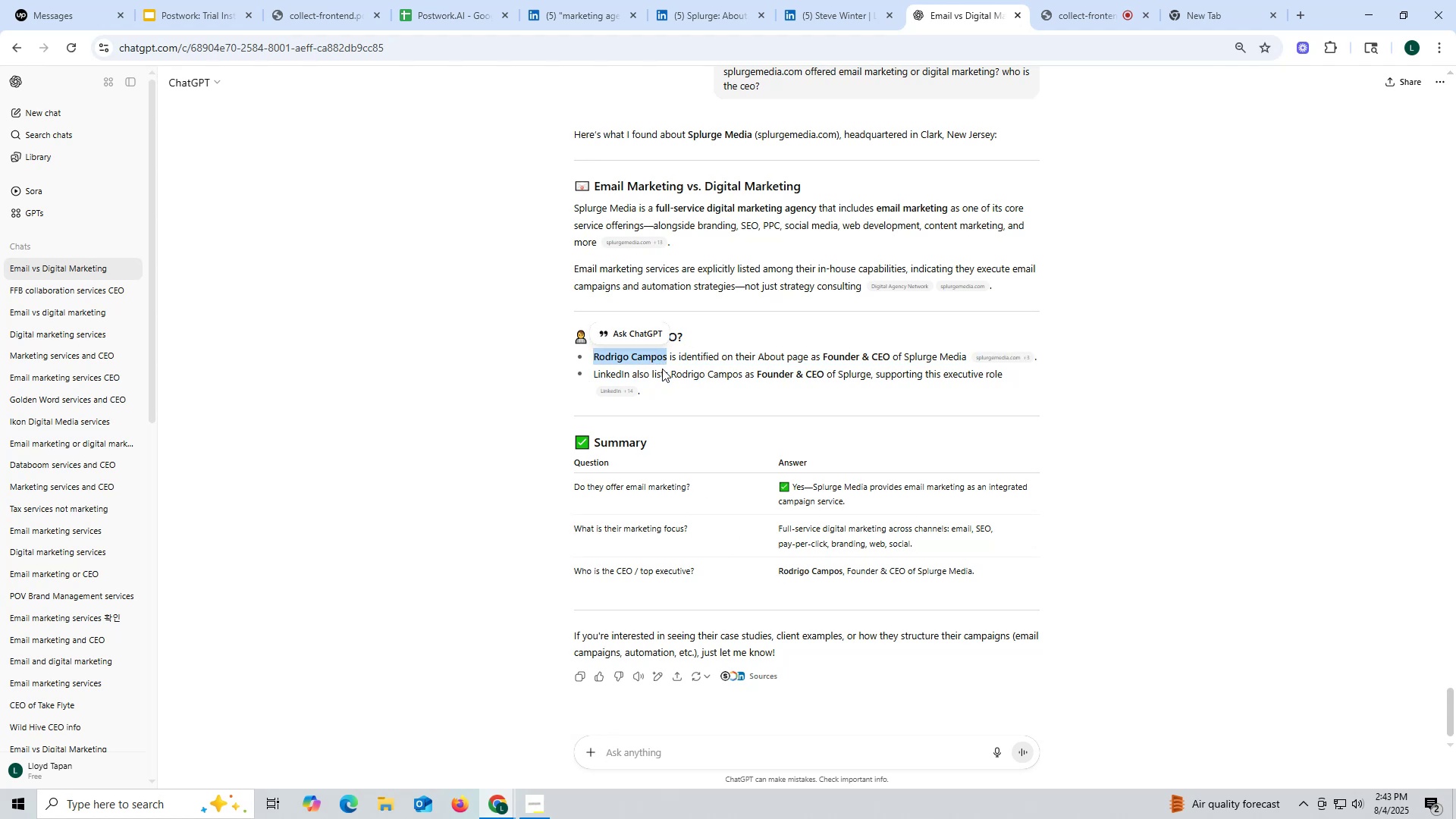 
key(Control+C)
 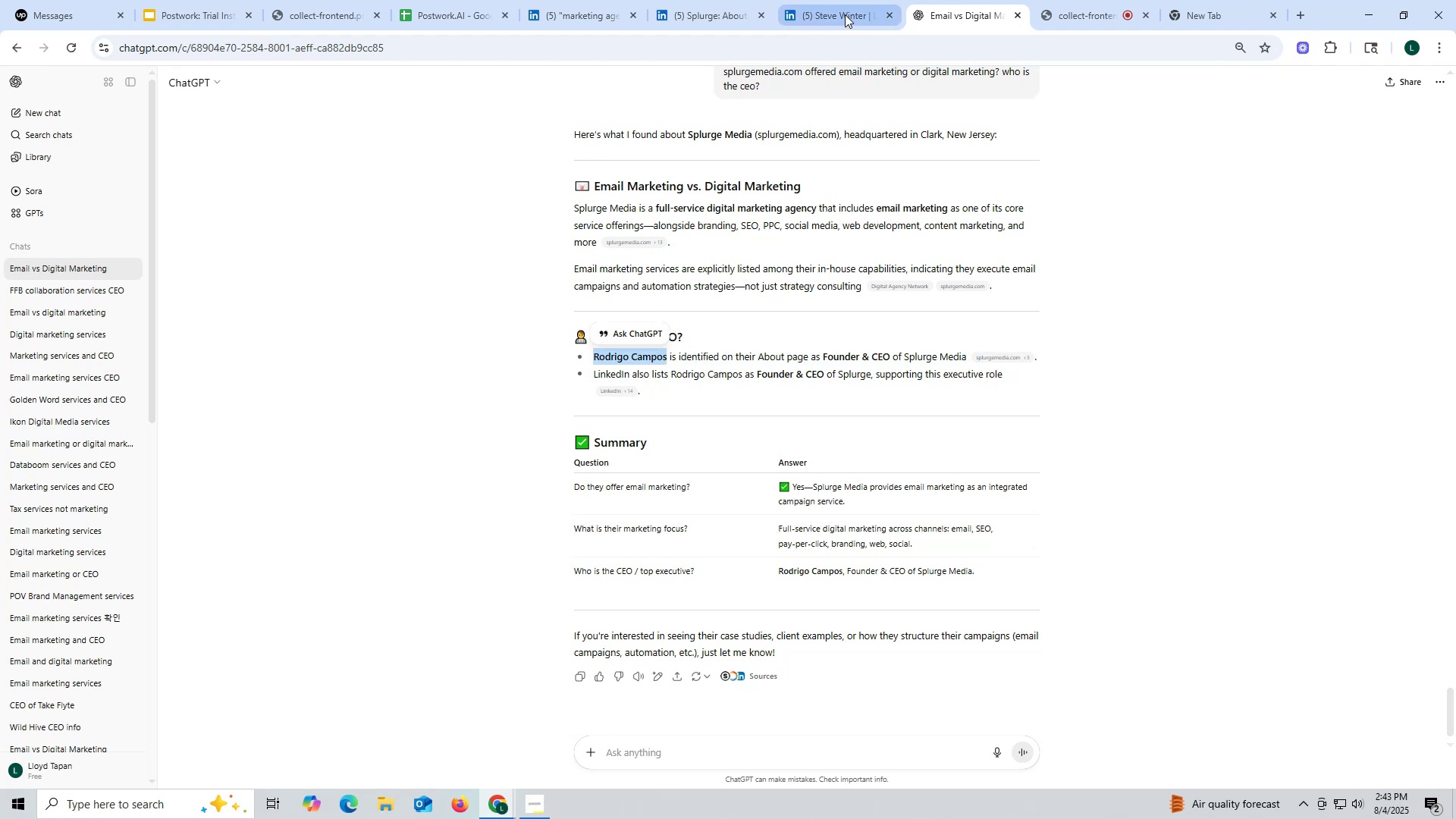 
left_click([843, 14])
 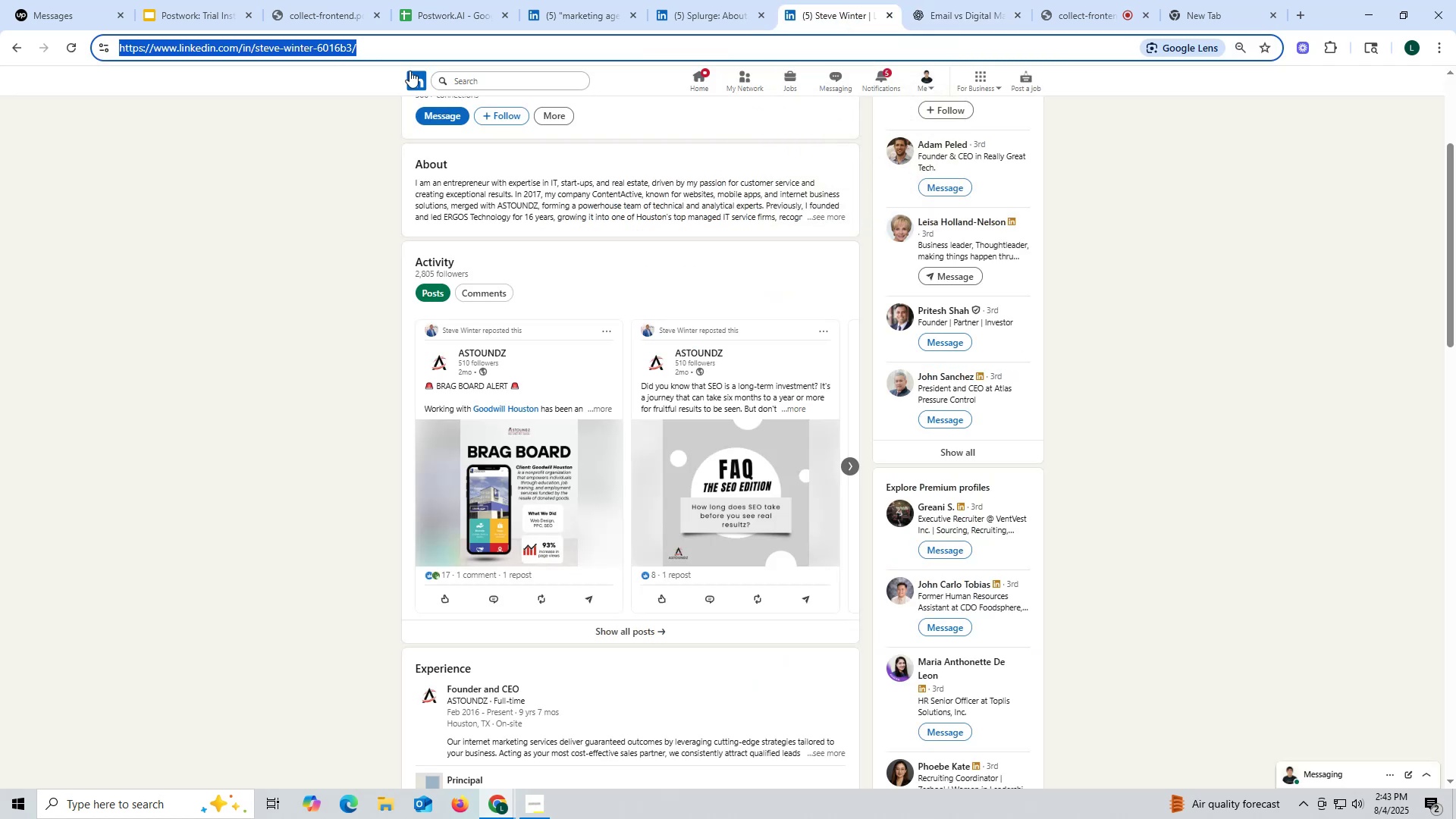 
key(Control+ControlLeft)
 